 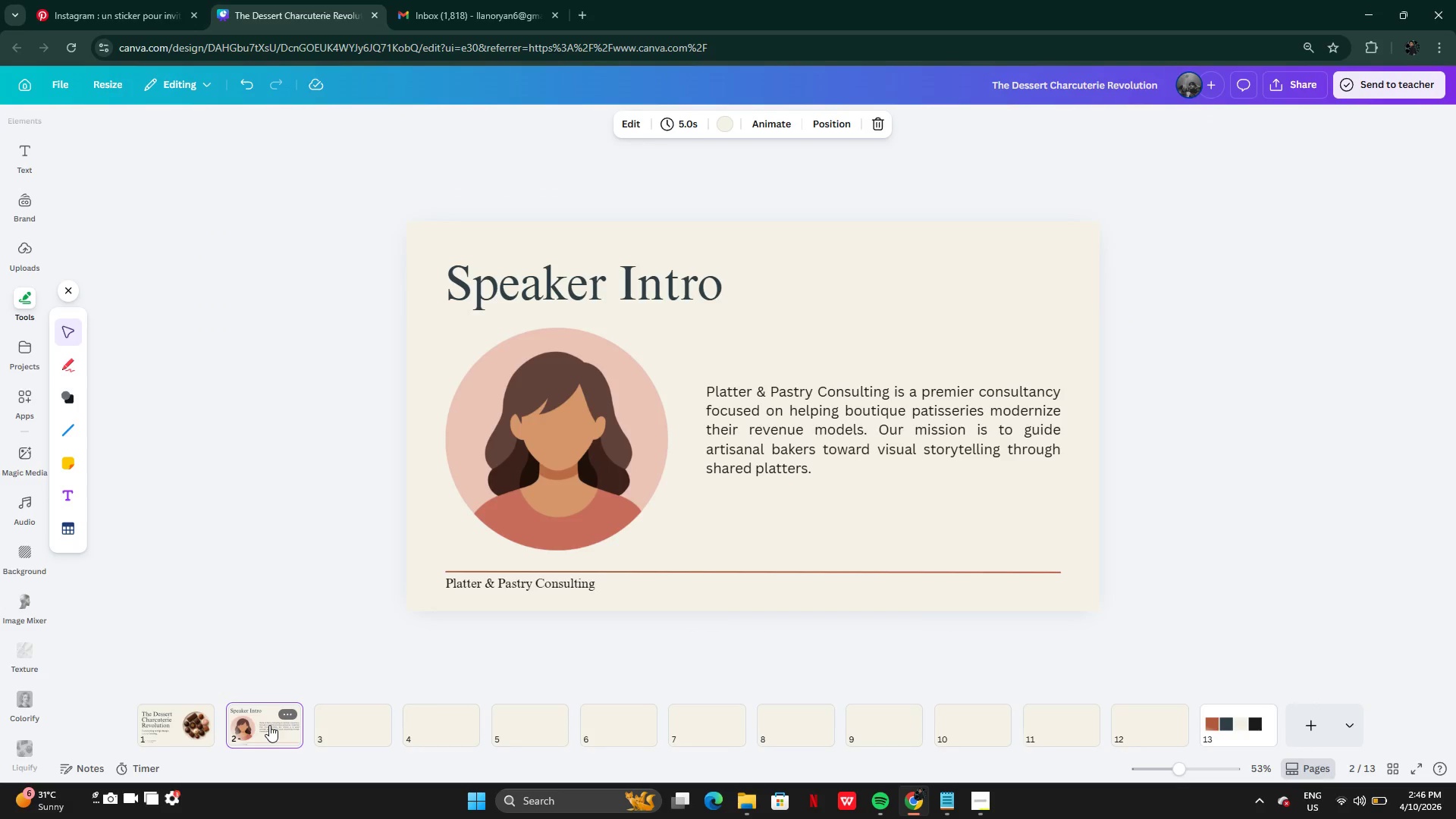 
left_click([472, 0])
 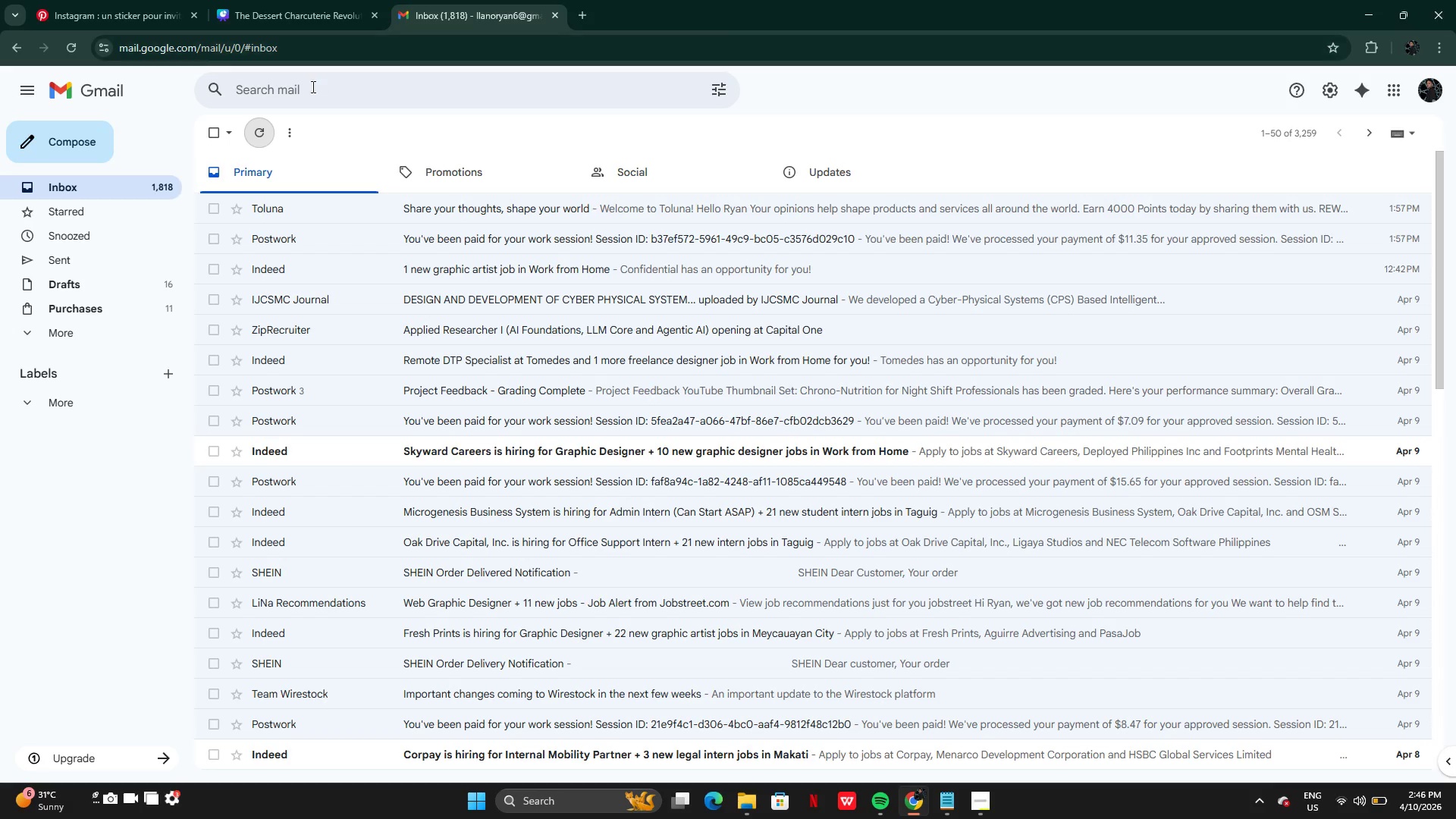 
left_click([265, 127])
 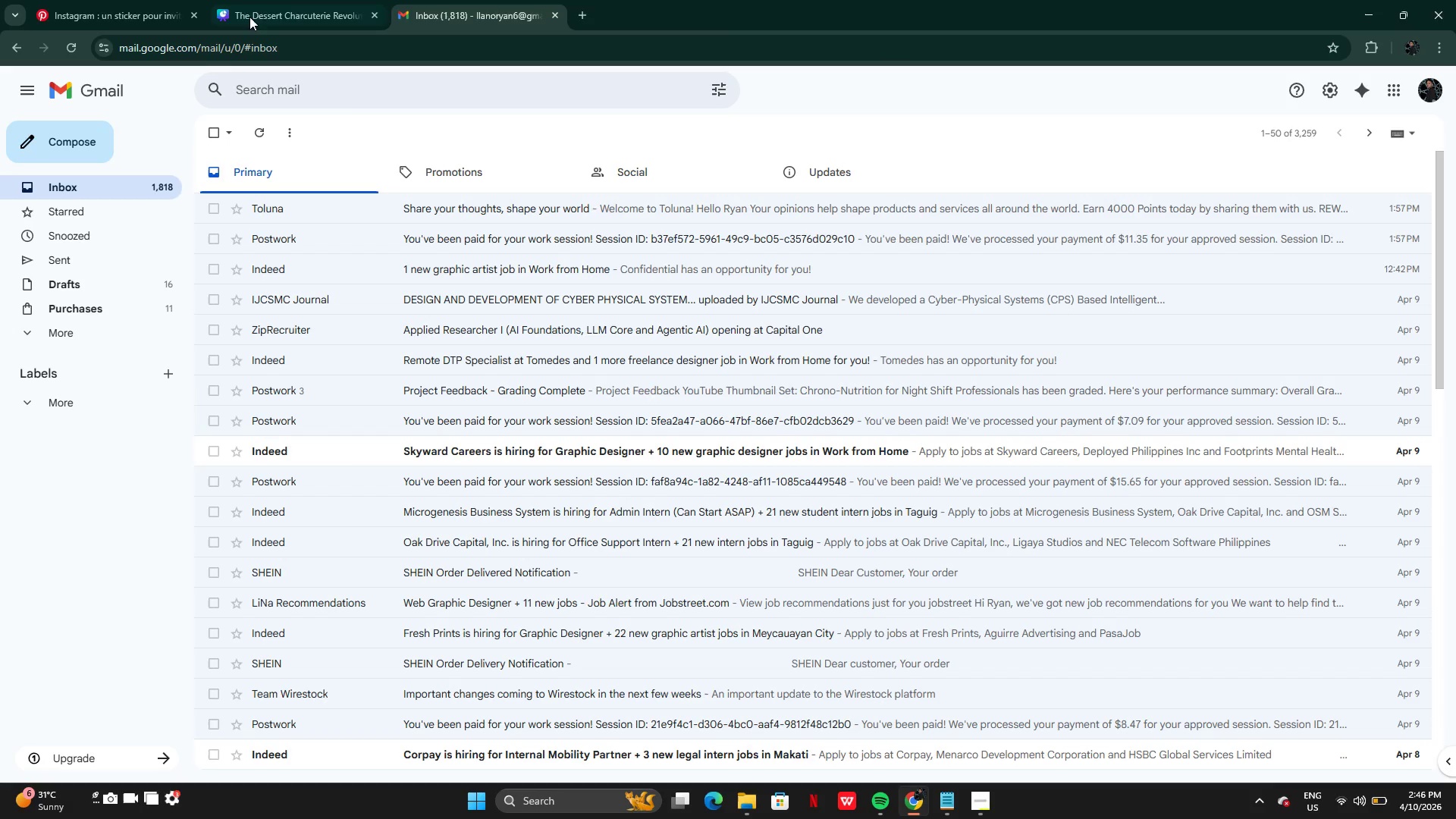 
mouse_move([260, 3])
 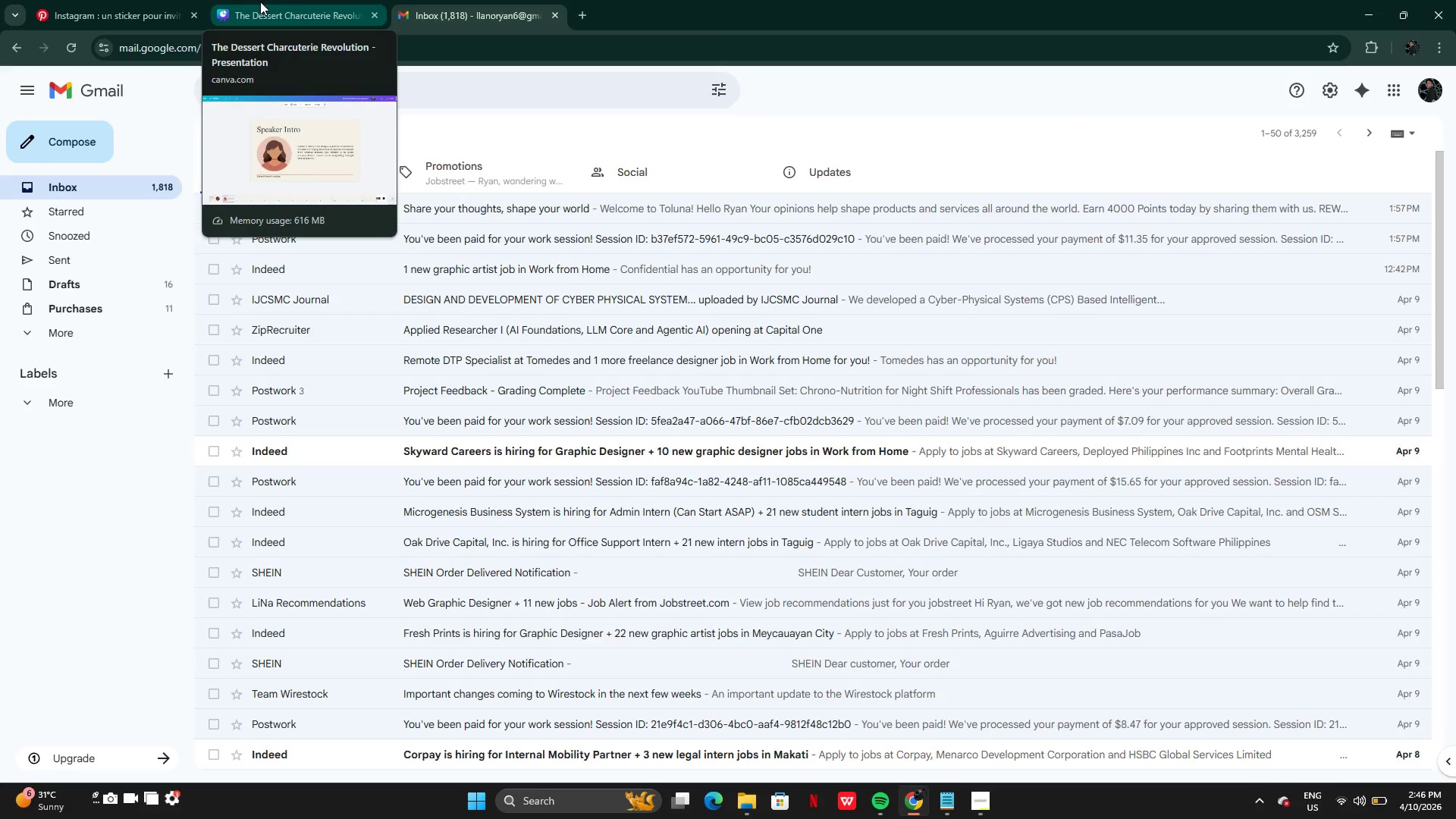 
left_click([260, 2])
 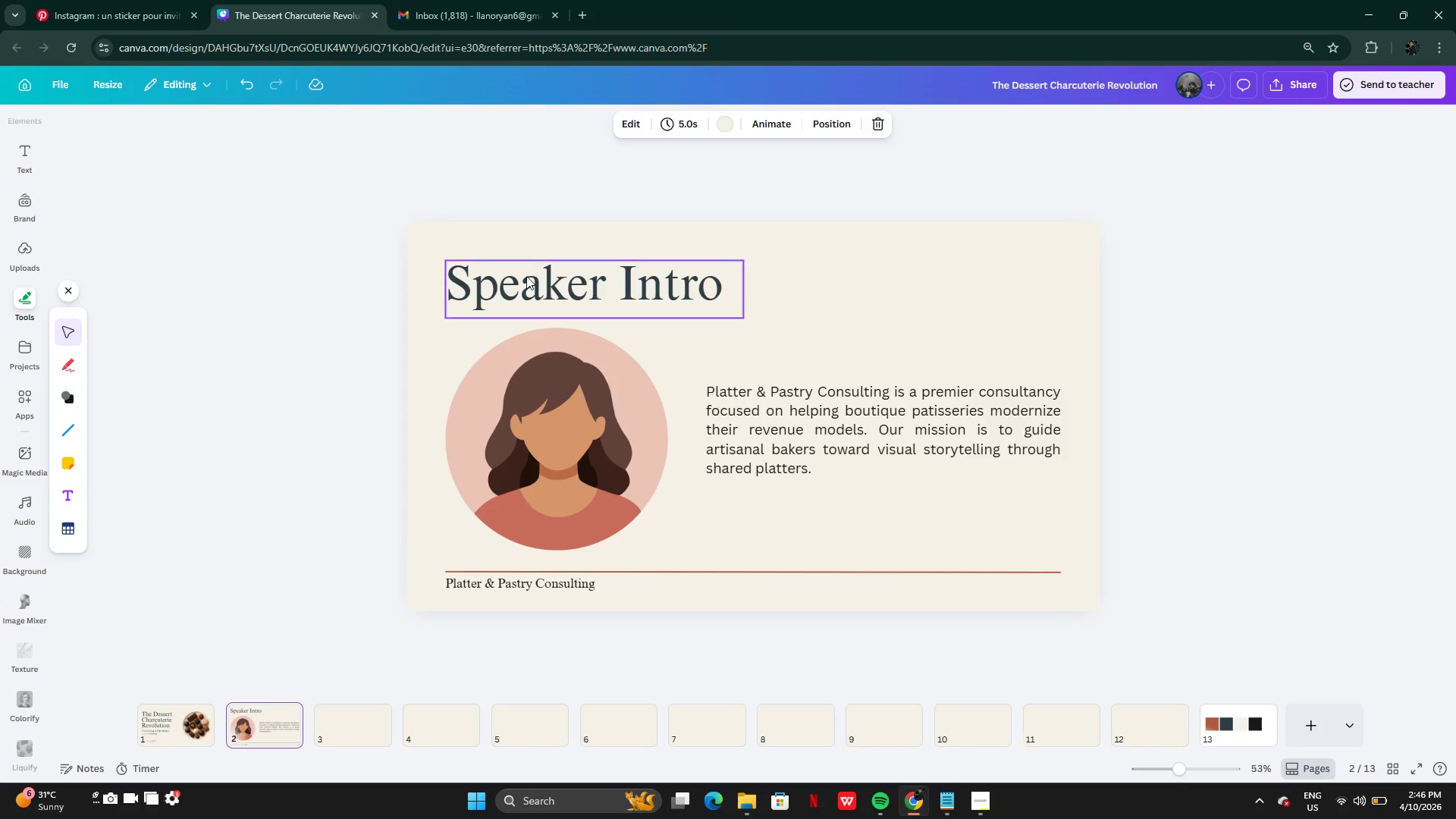 
wait(11.14)
 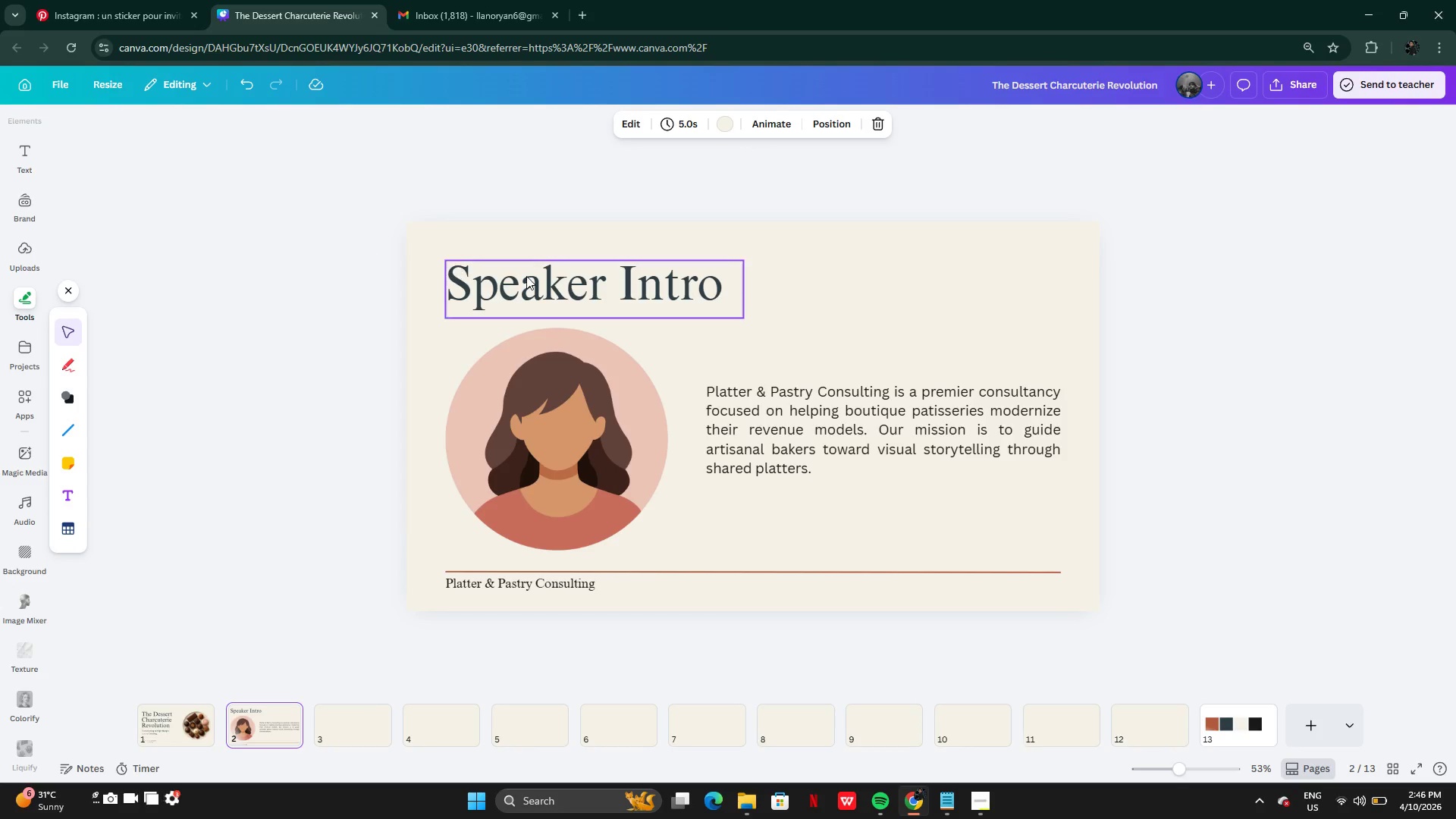 
left_click([168, 727])
 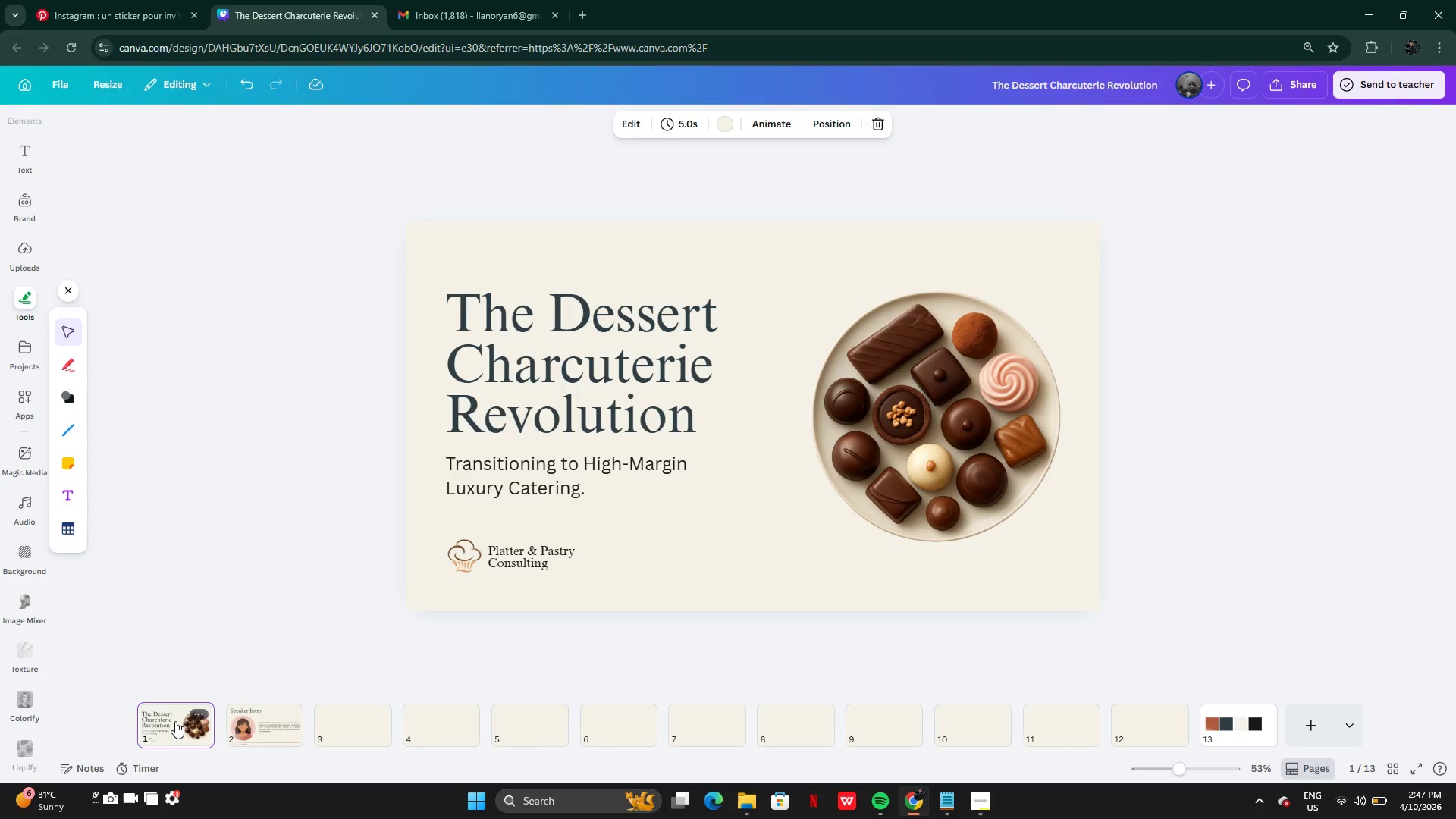 
mouse_move([277, 720])
 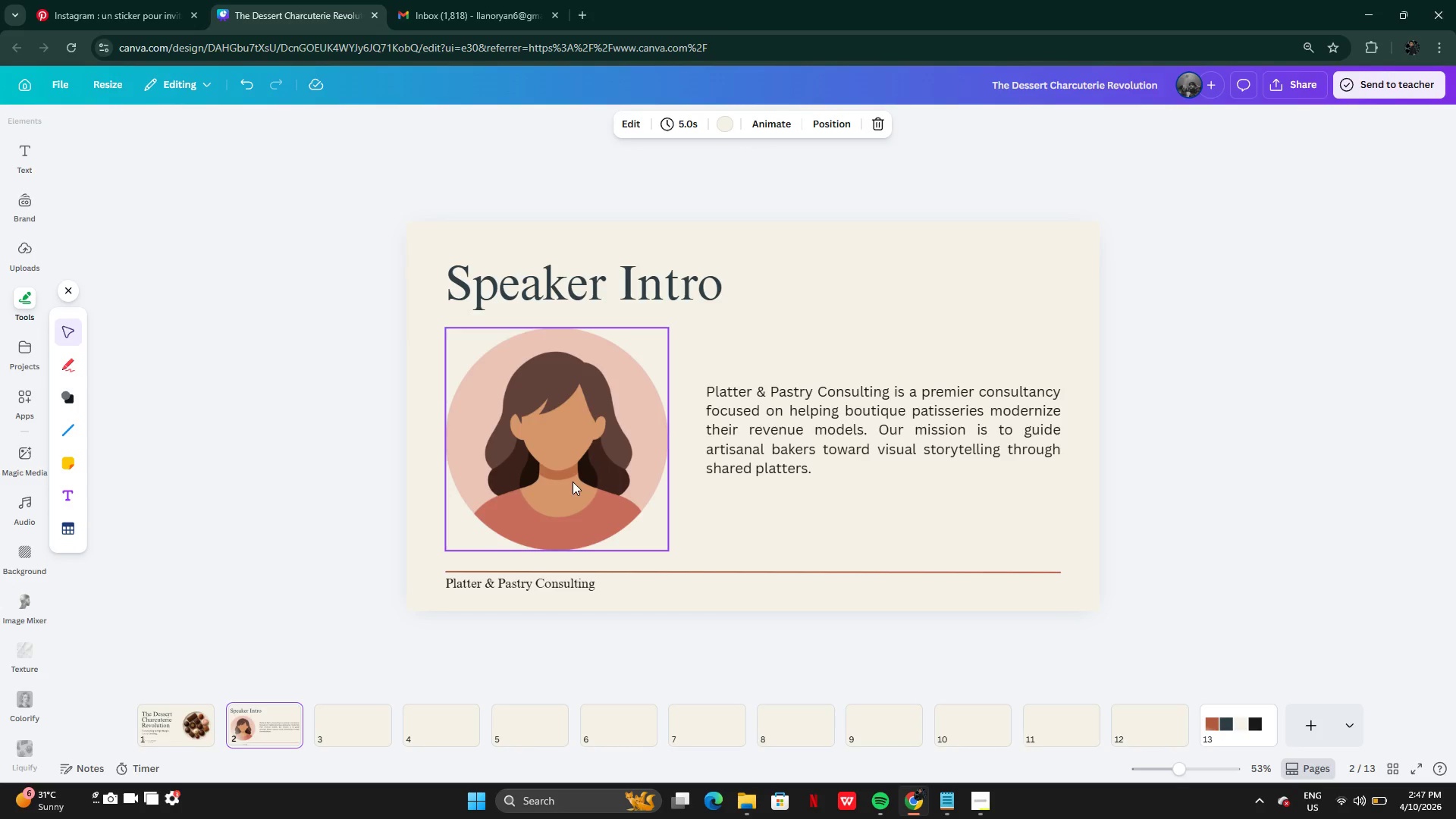 
left_click([573, 482])
 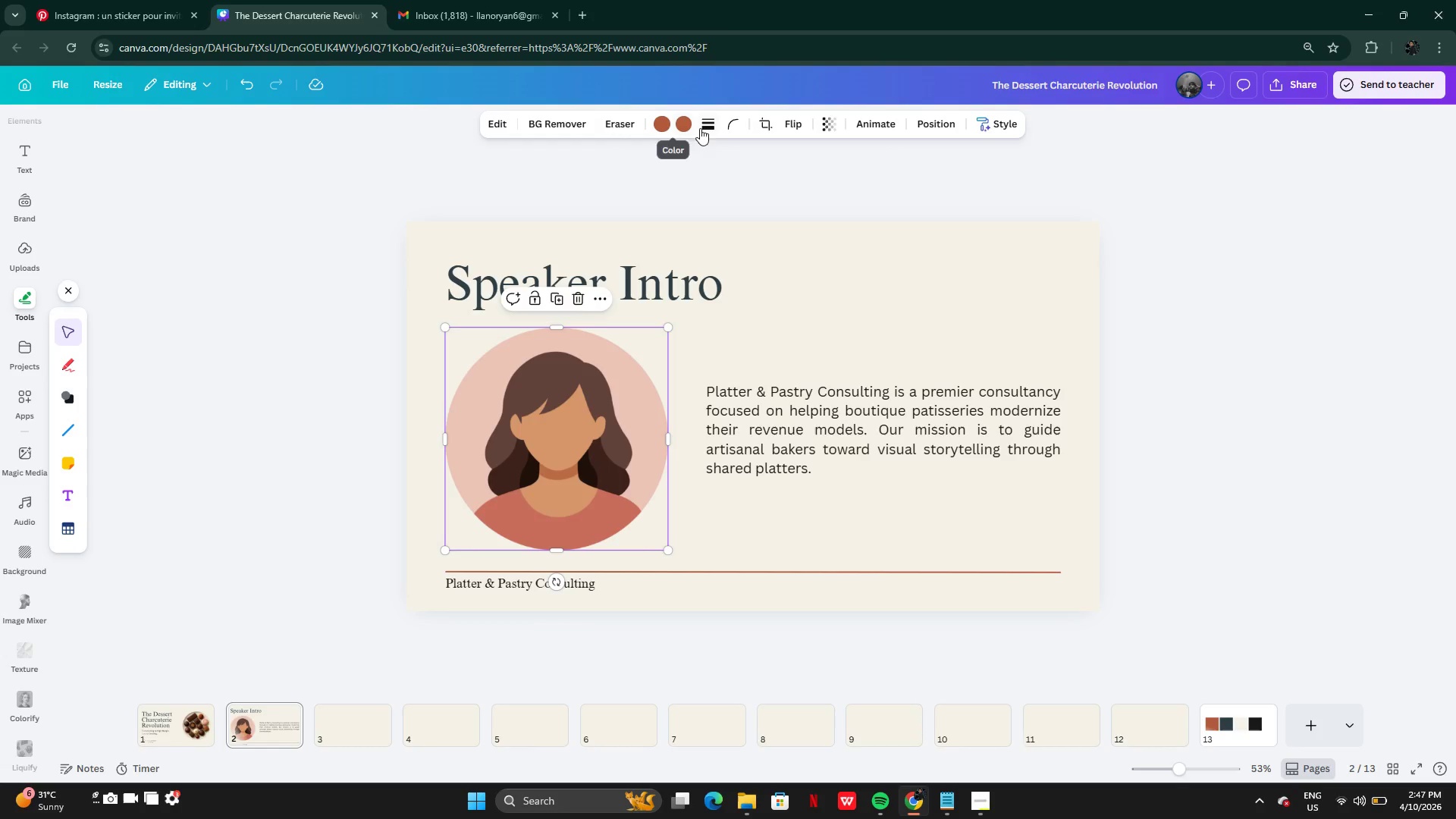 
left_click([711, 124])
 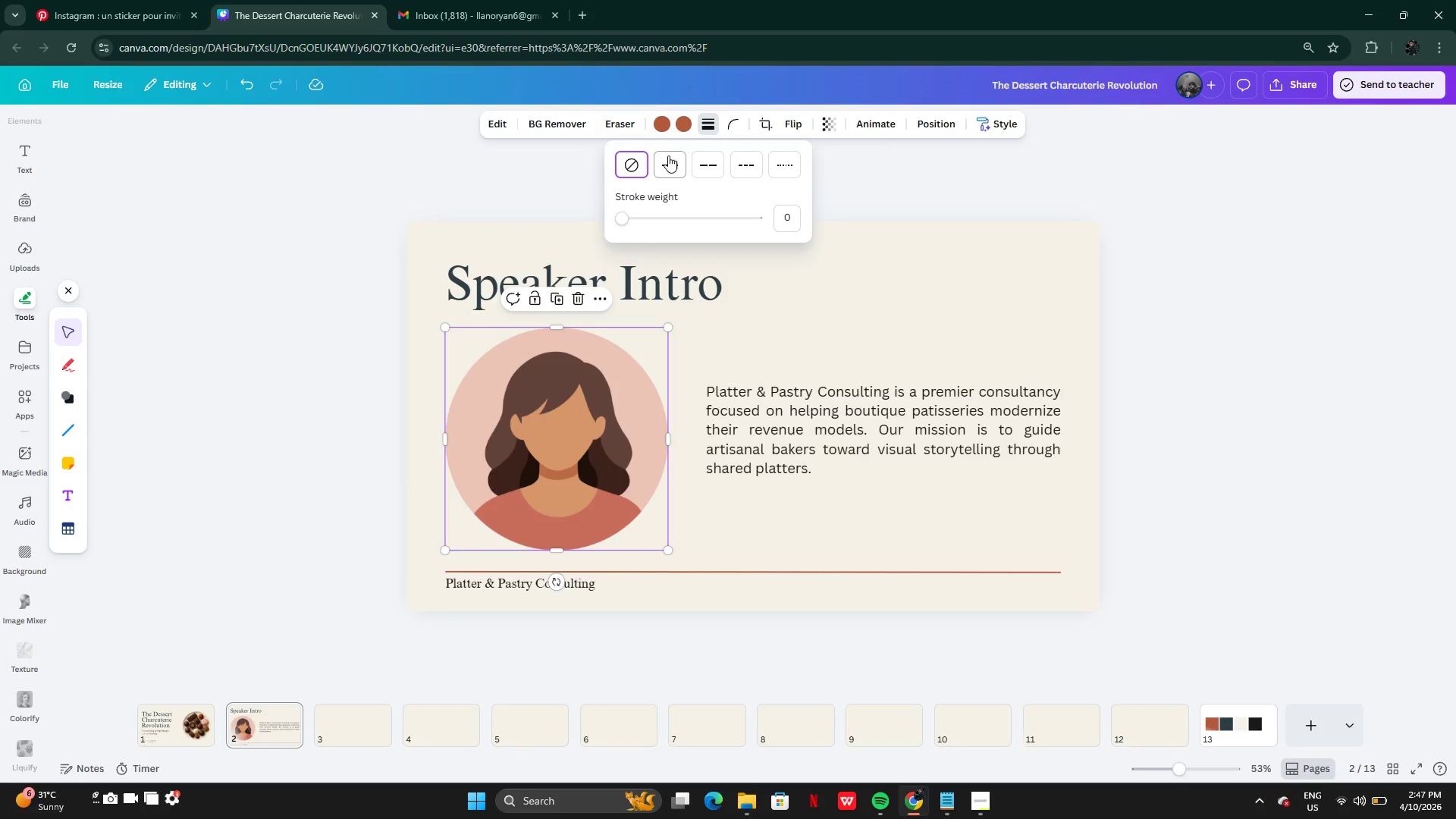 
left_click([668, 155])
 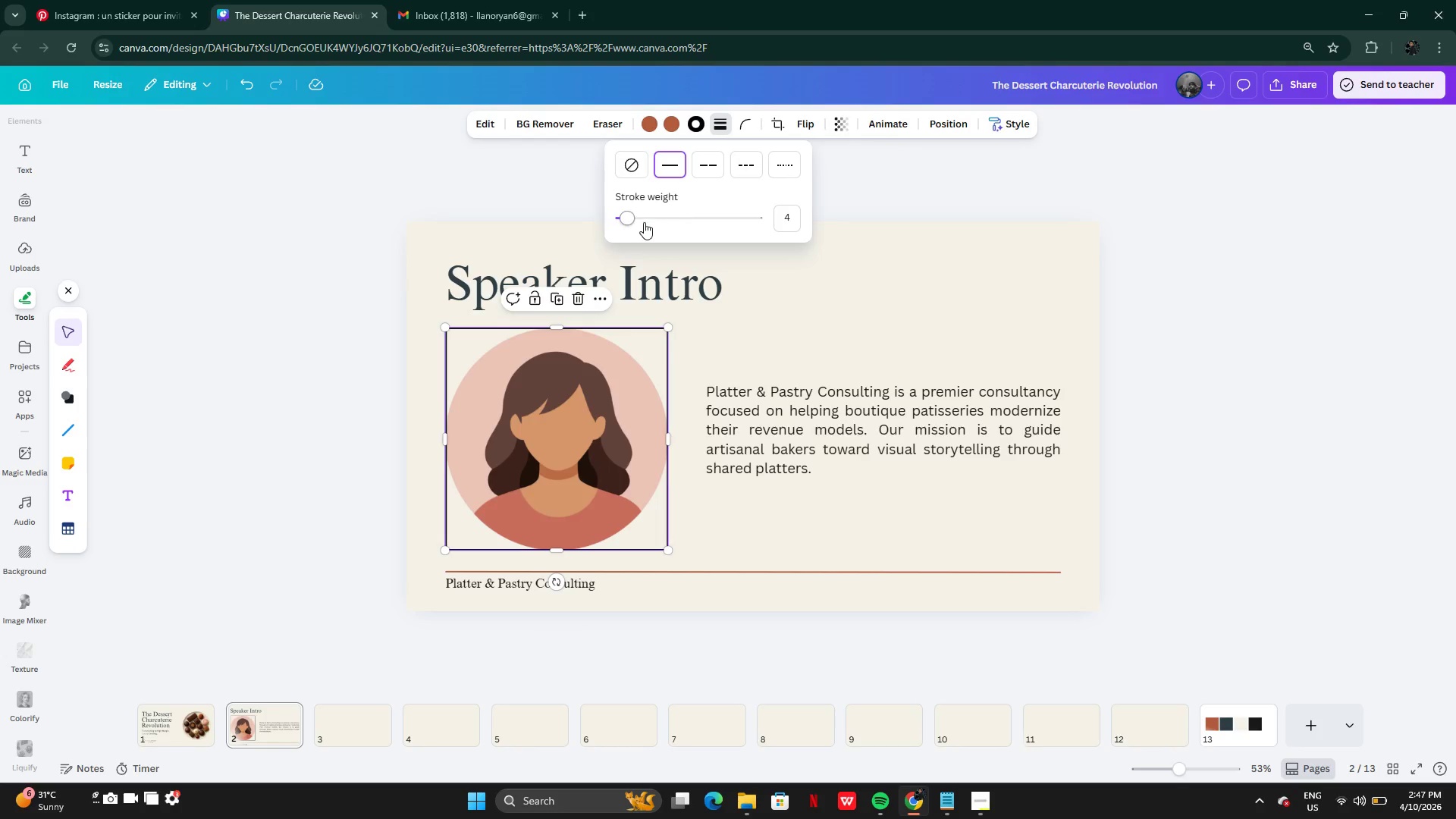 
left_click_drag(start_coordinate=[636, 223], to_coordinate=[518, 224])
 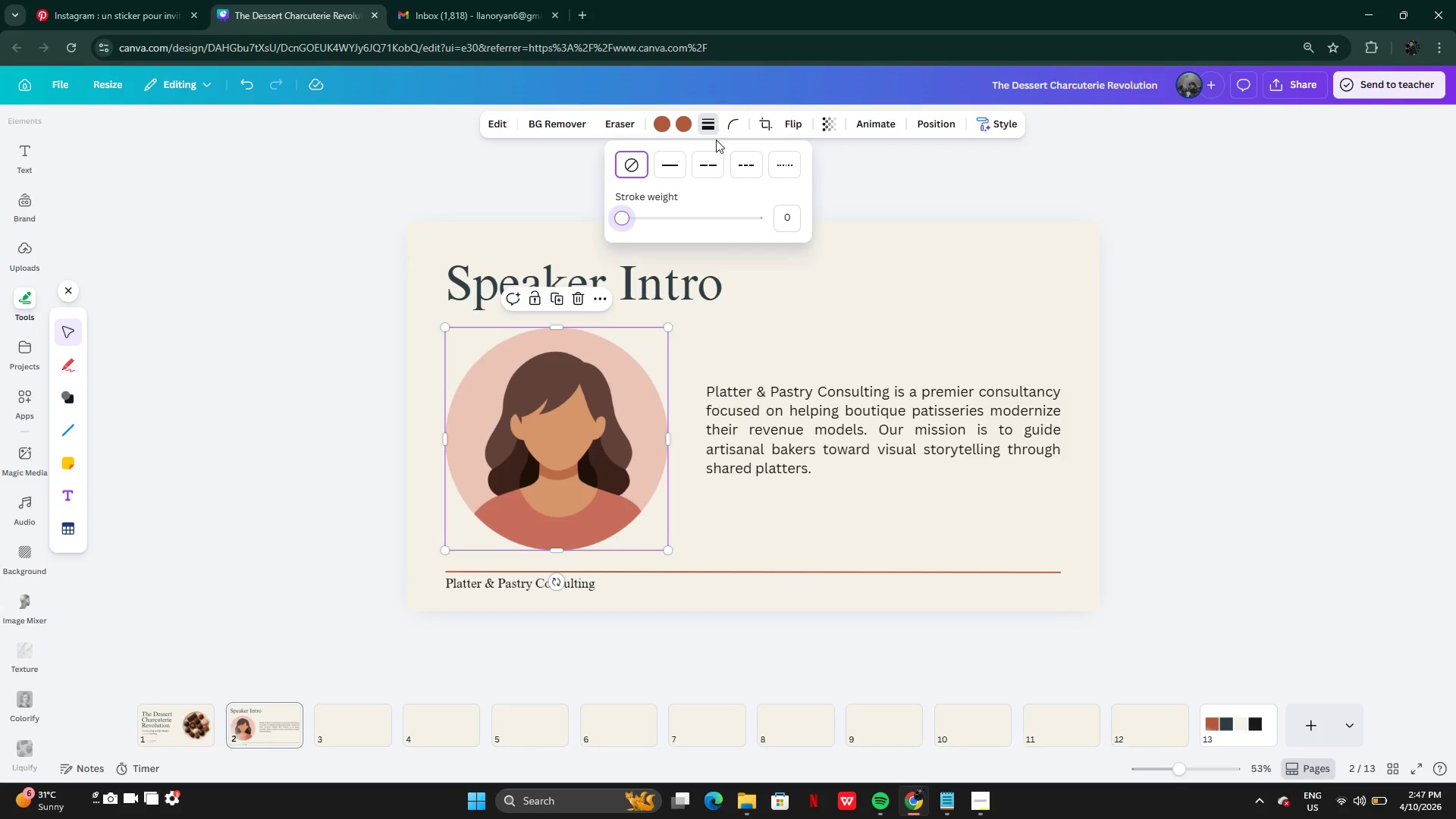 
left_click([732, 124])
 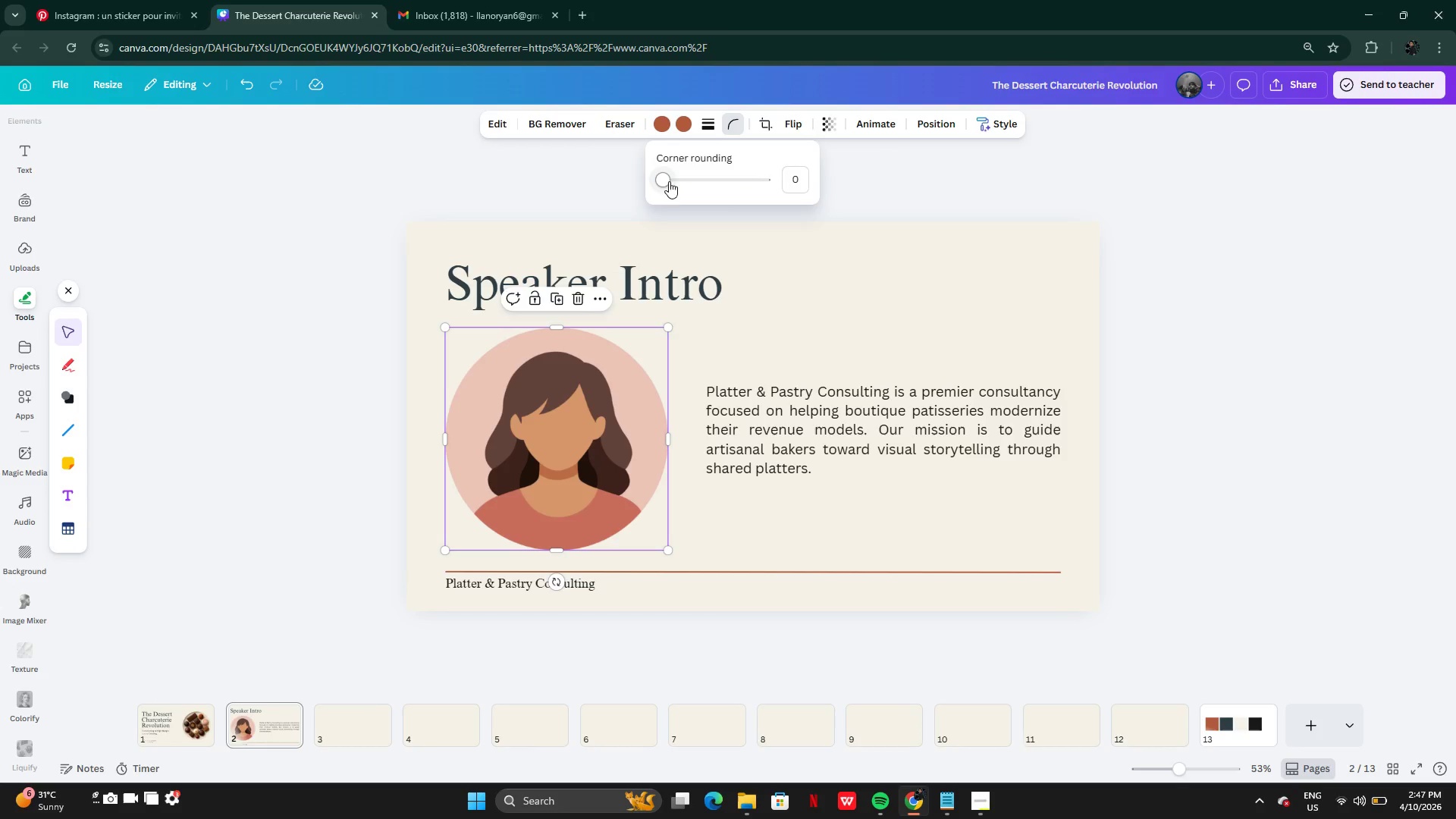 
left_click_drag(start_coordinate=[670, 179], to_coordinate=[749, 200])
 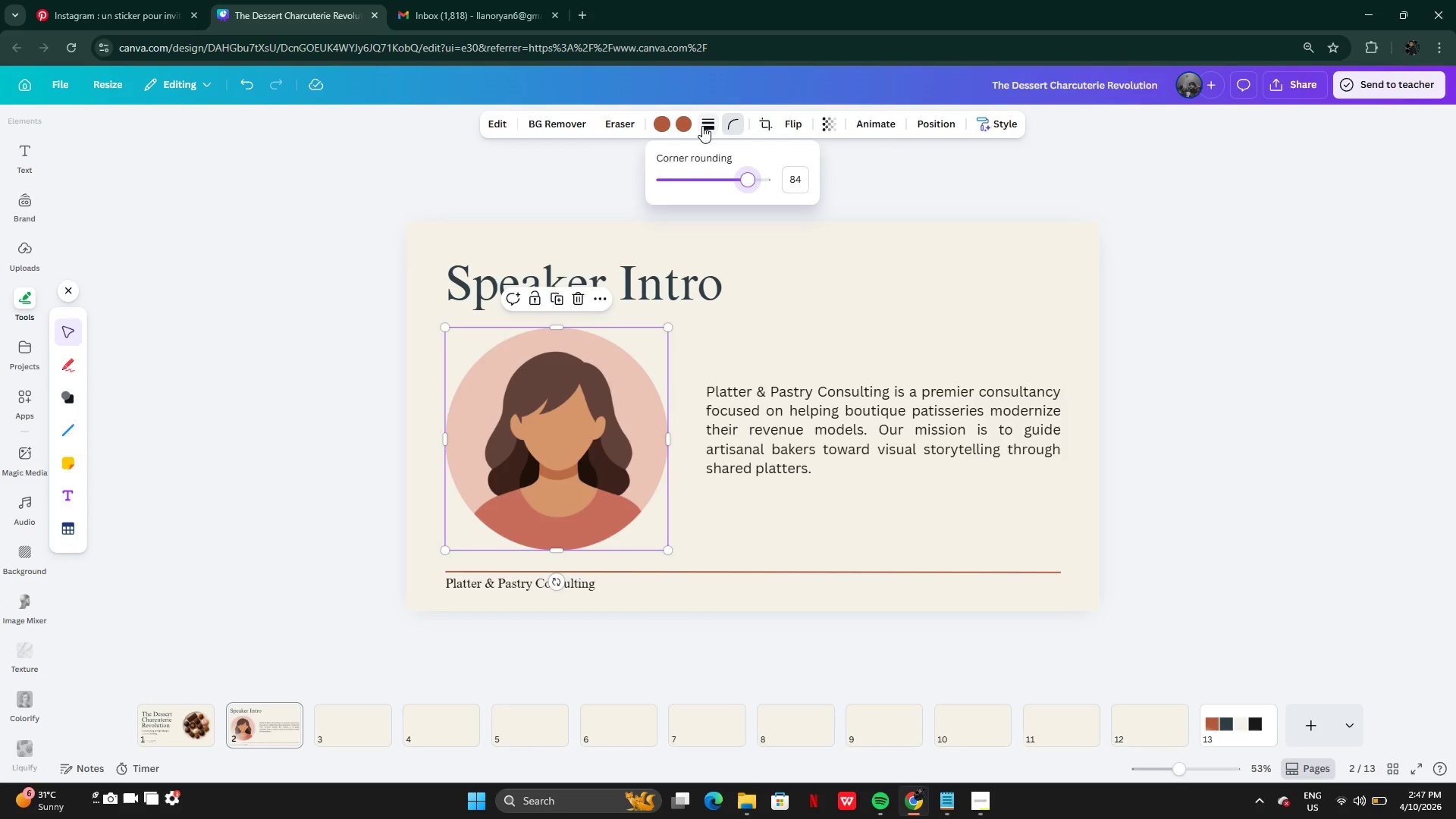 
left_click([702, 126])
 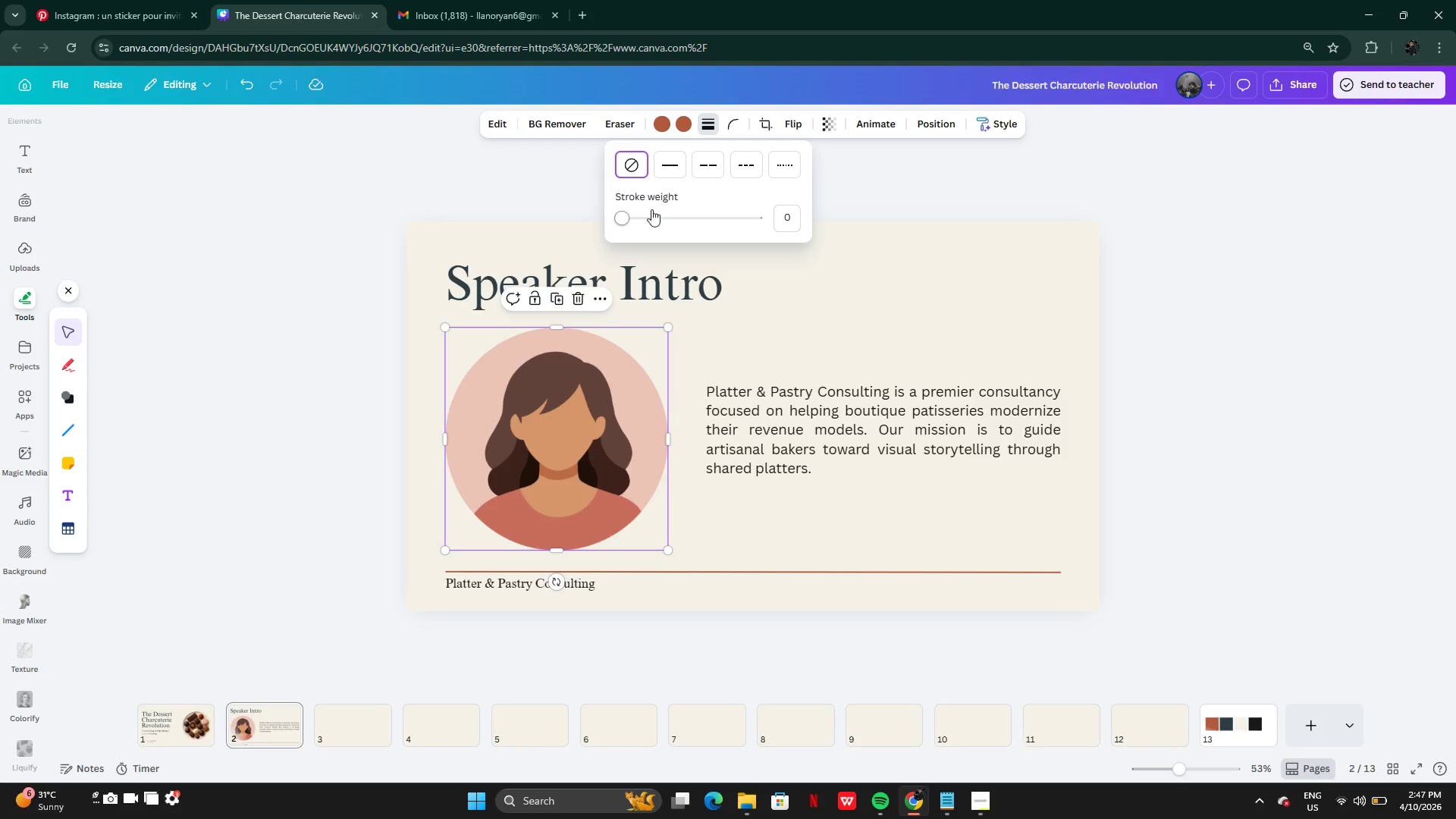 
left_click_drag(start_coordinate=[651, 209], to_coordinate=[673, 210])
 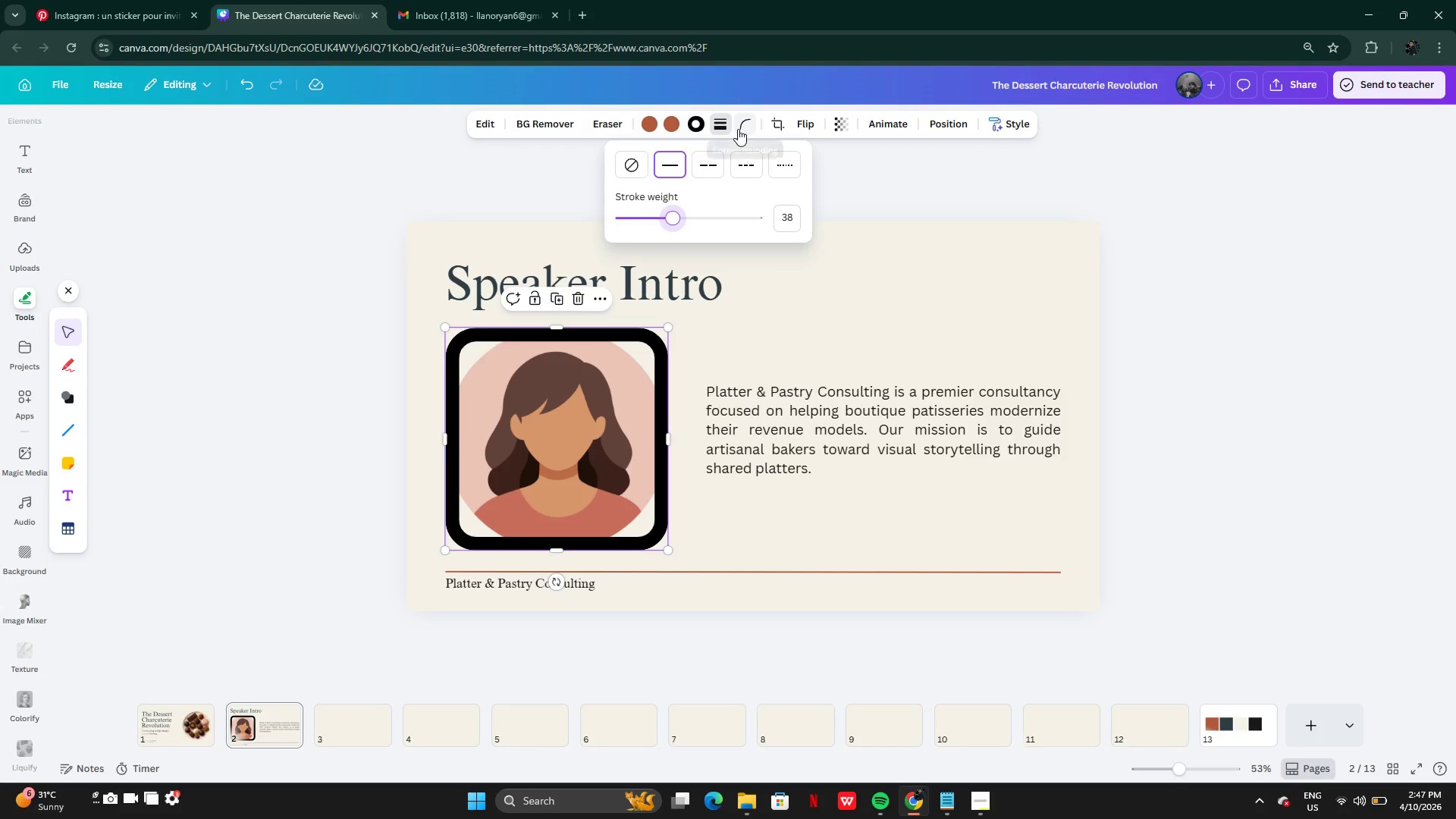 
left_click([738, 129])
 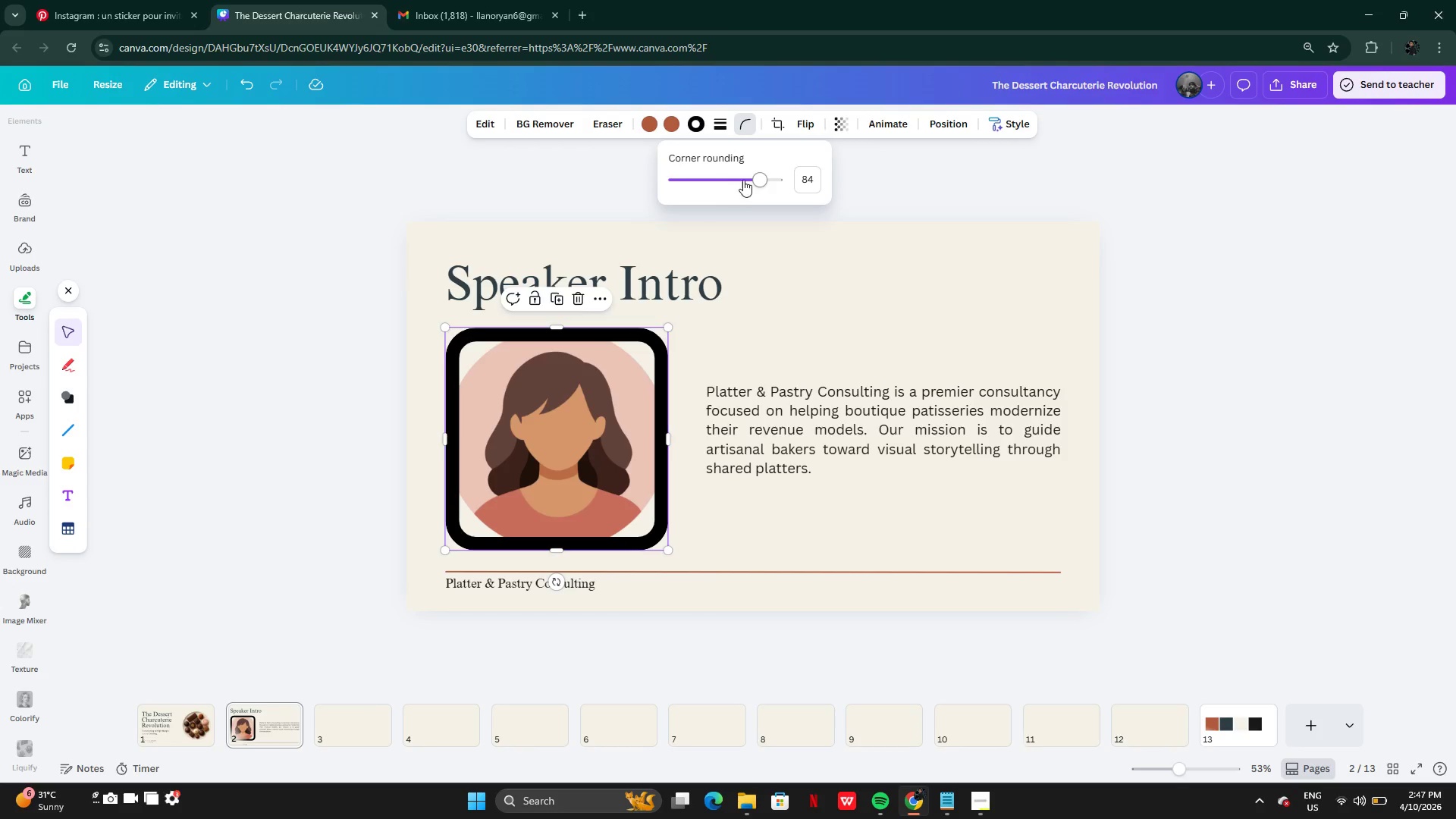 
left_click_drag(start_coordinate=[745, 180], to_coordinate=[777, 208])
 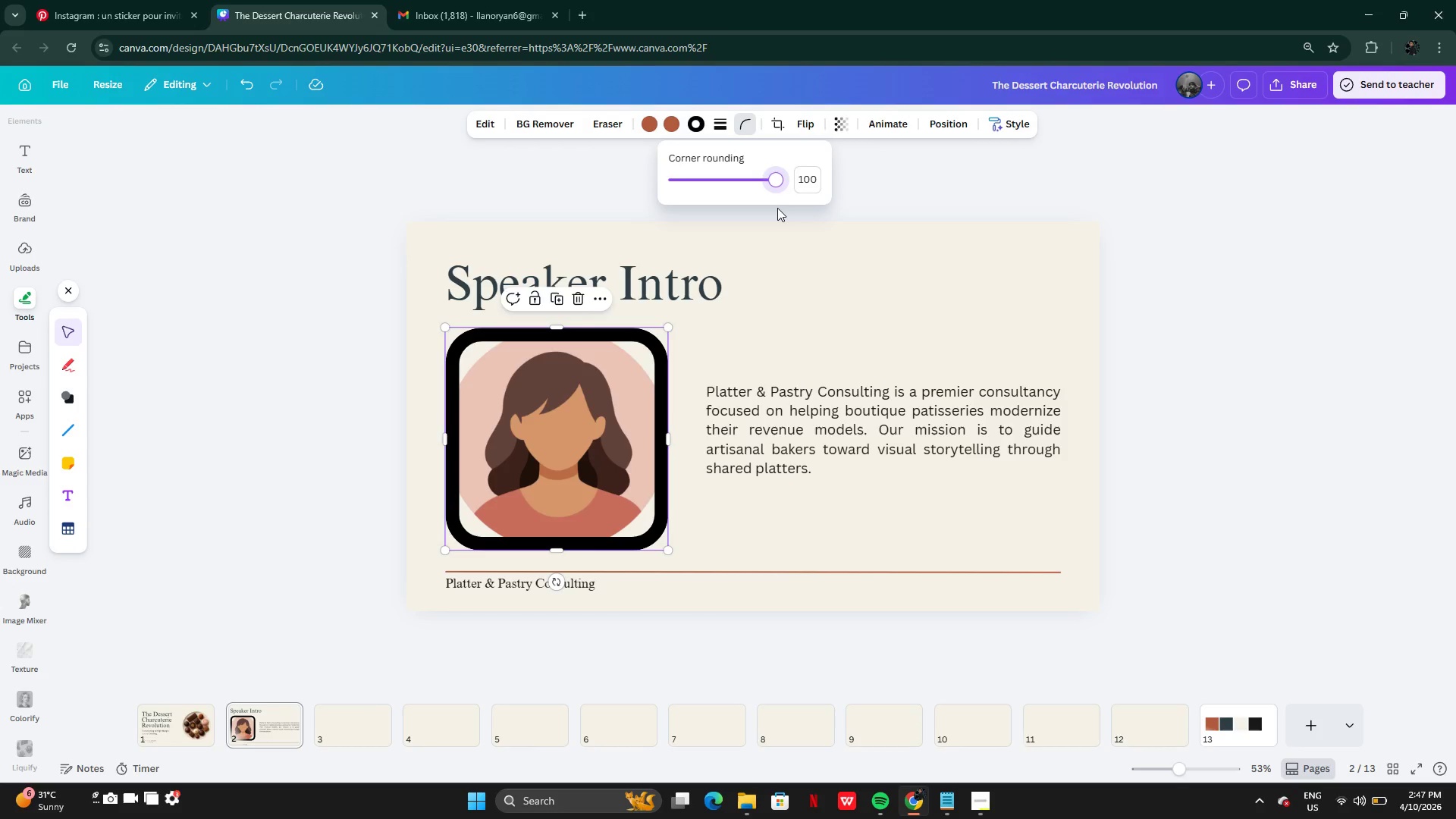 
key(Control+Z)
 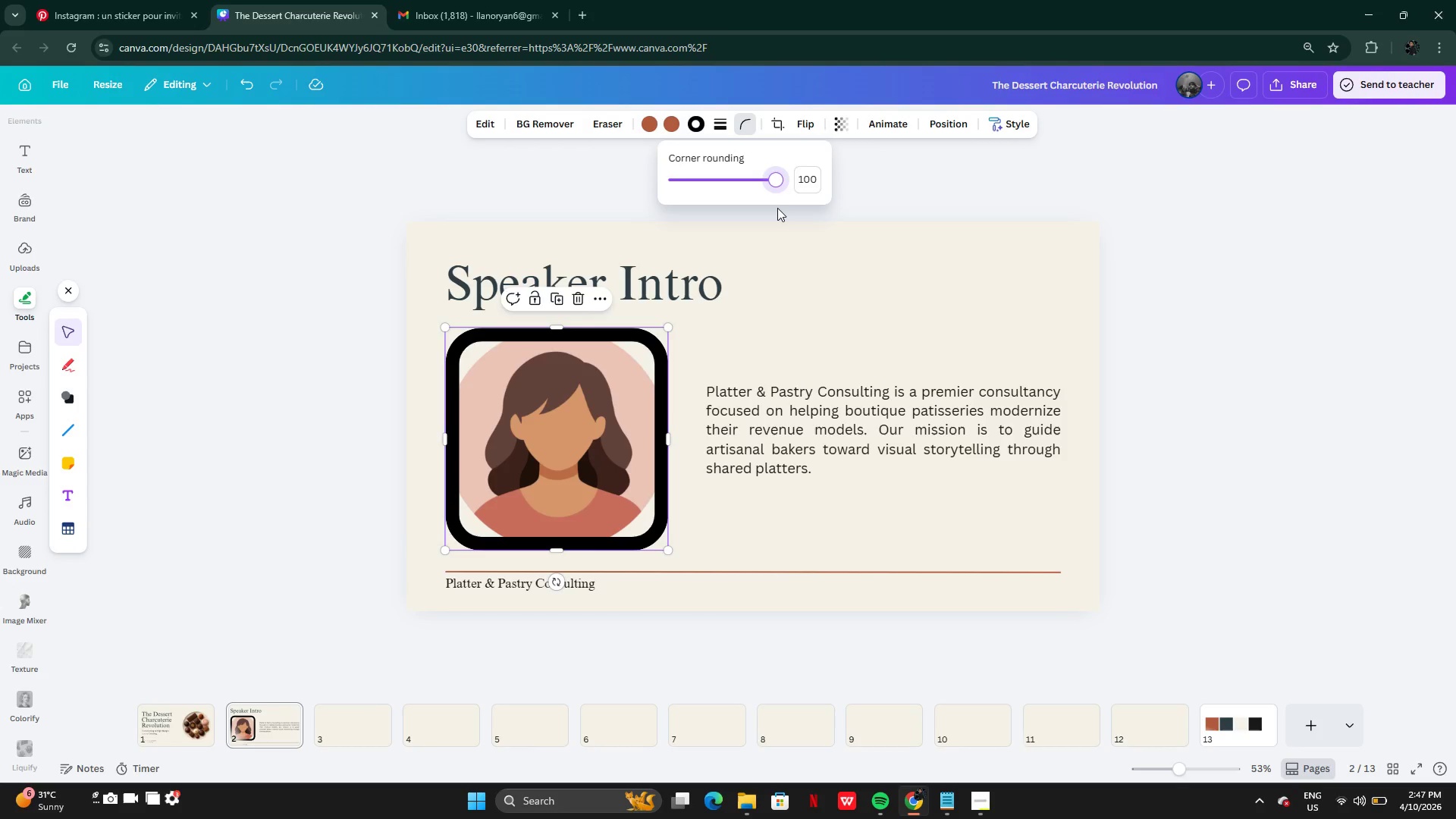 
key(Control+Z)
 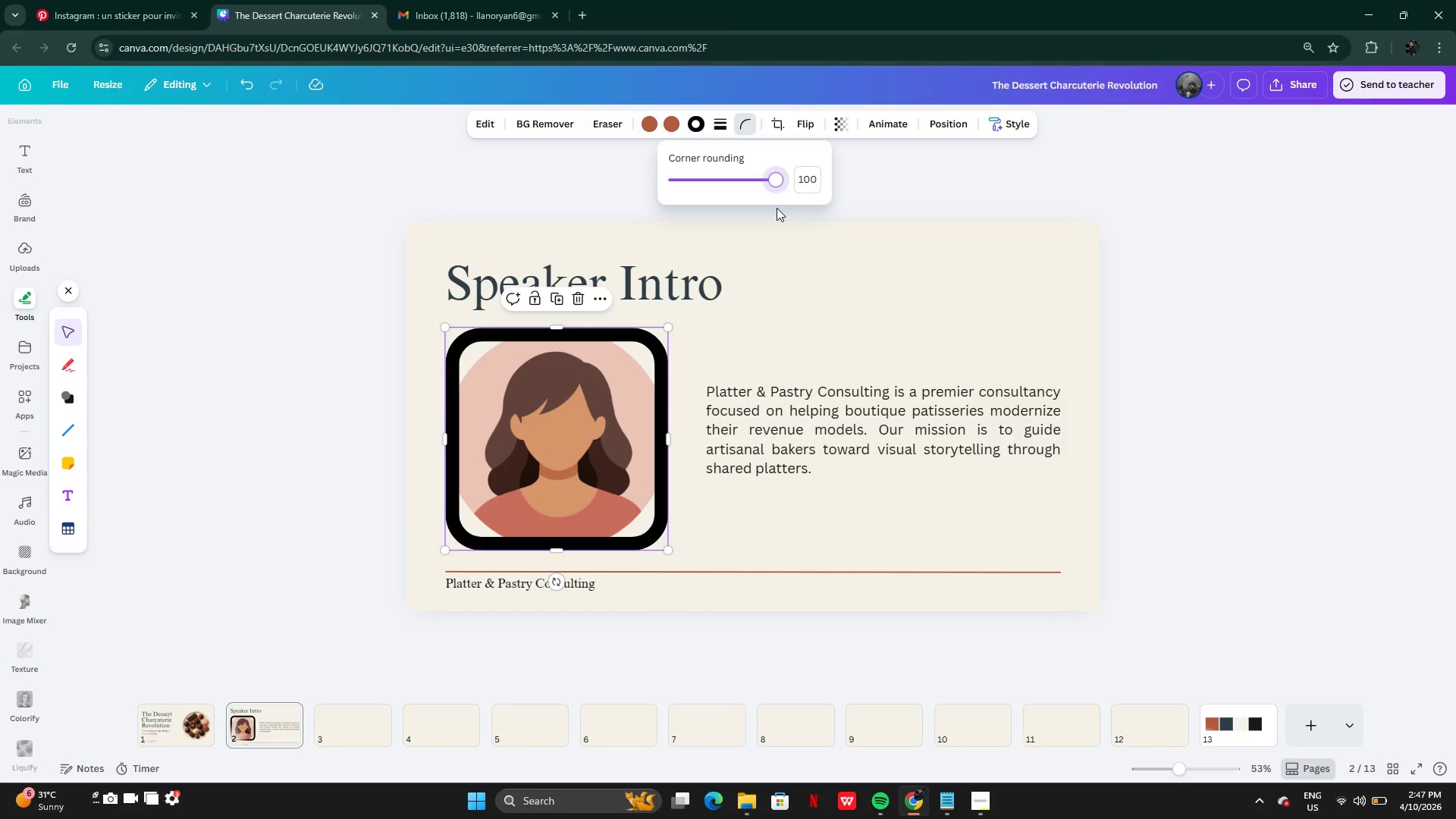 
key(Control+Z)
 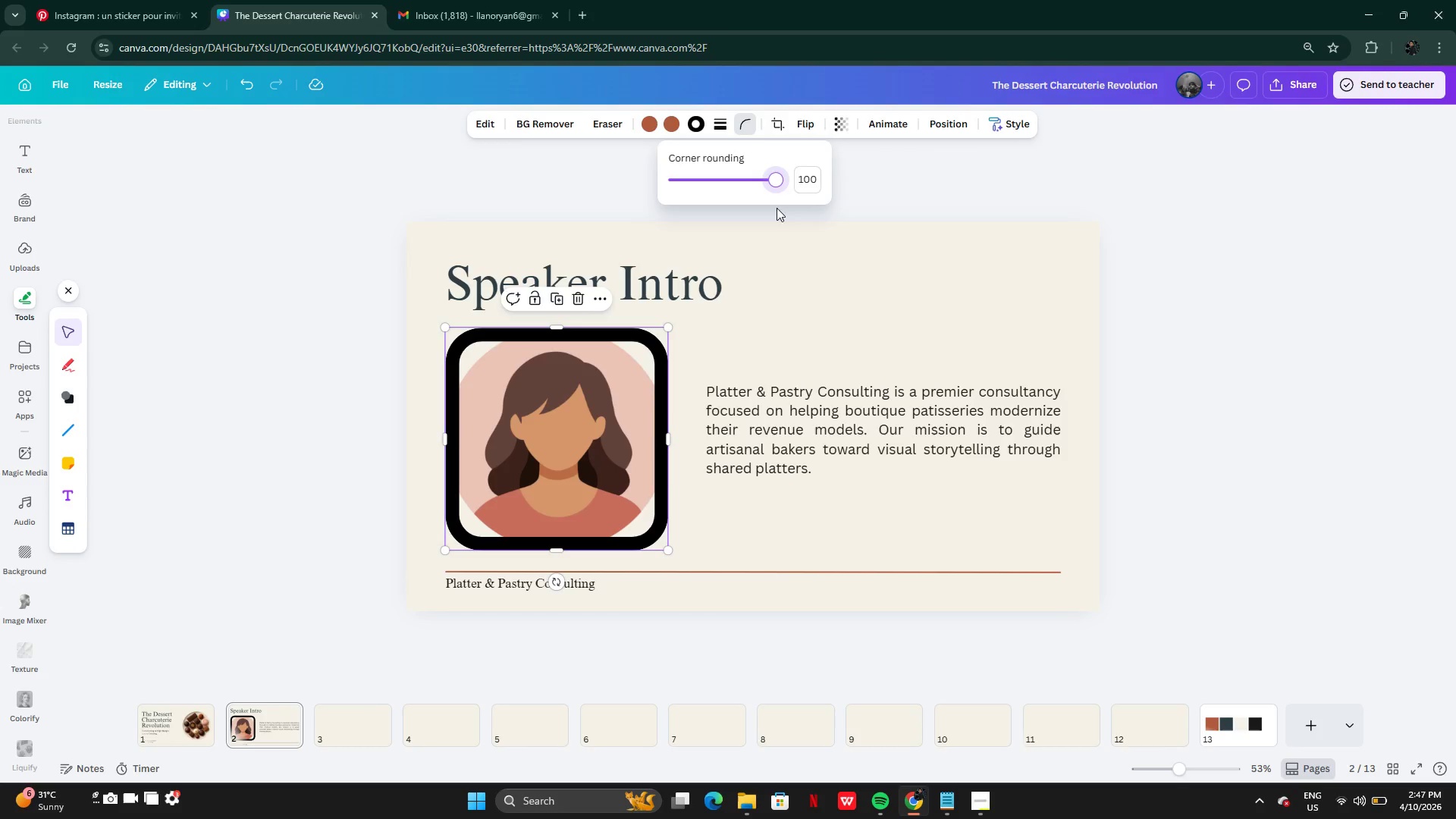 
key(Control+Z)
 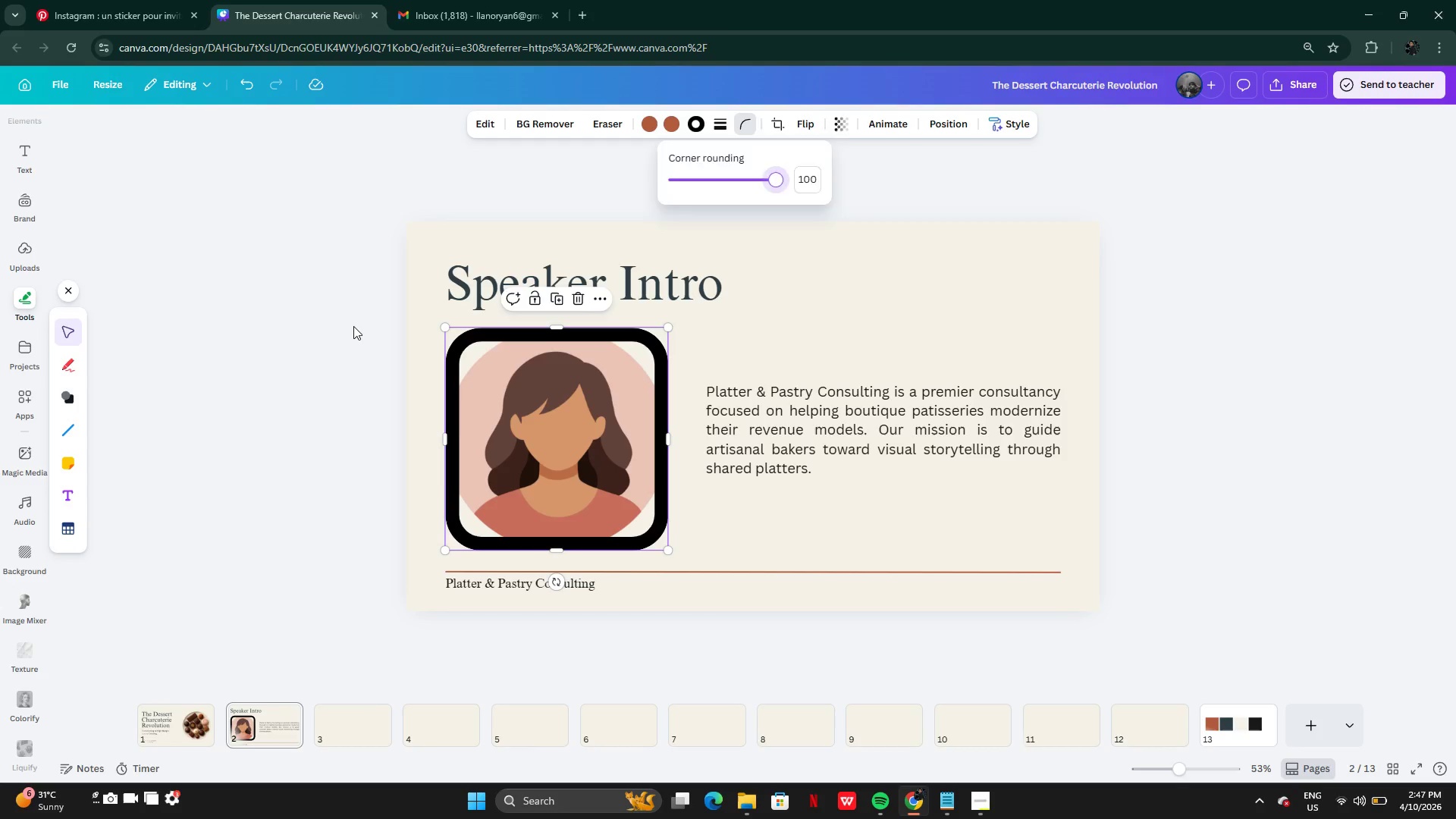 
left_click([353, 326])
 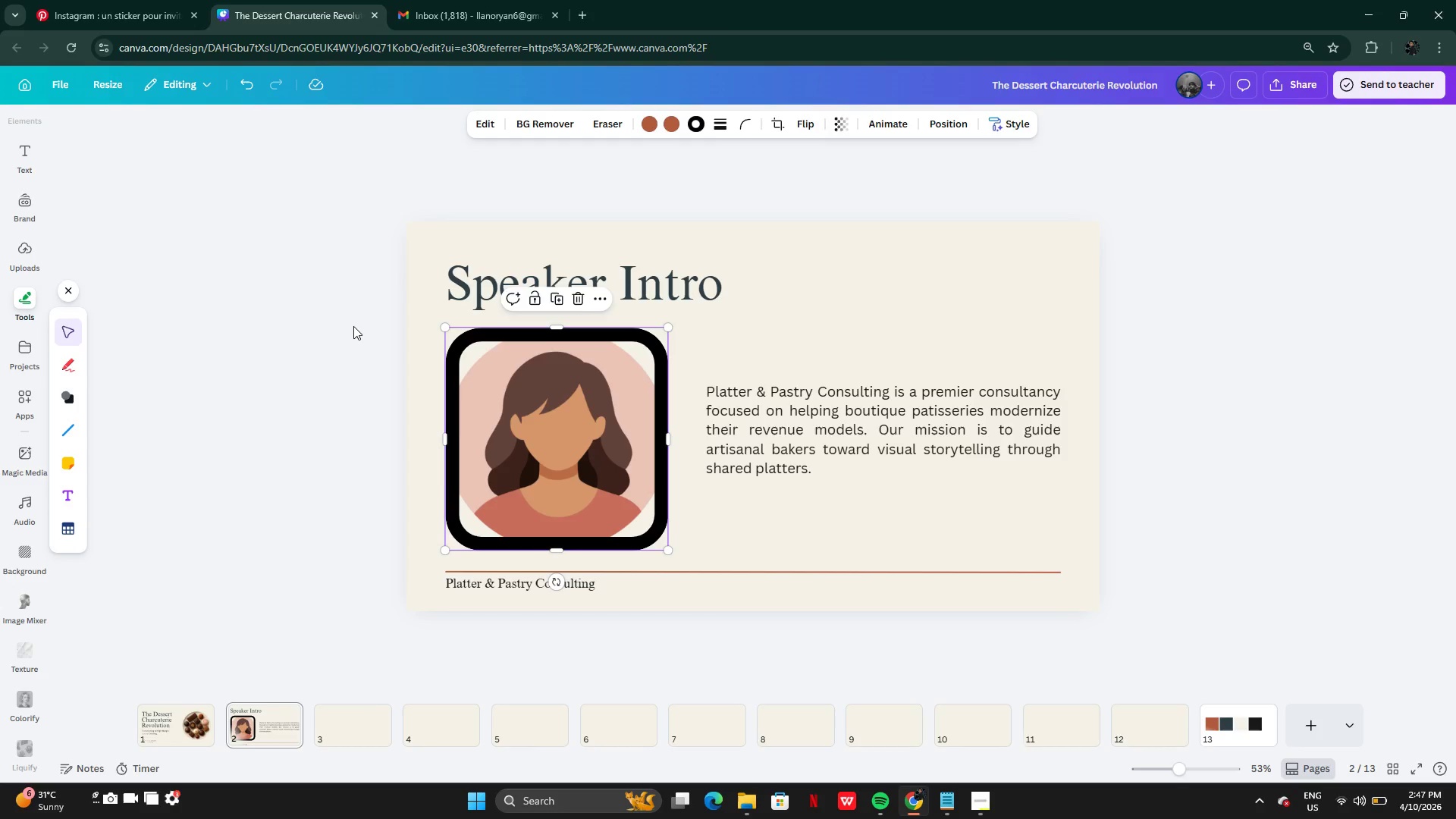 
key(Control+Z)
 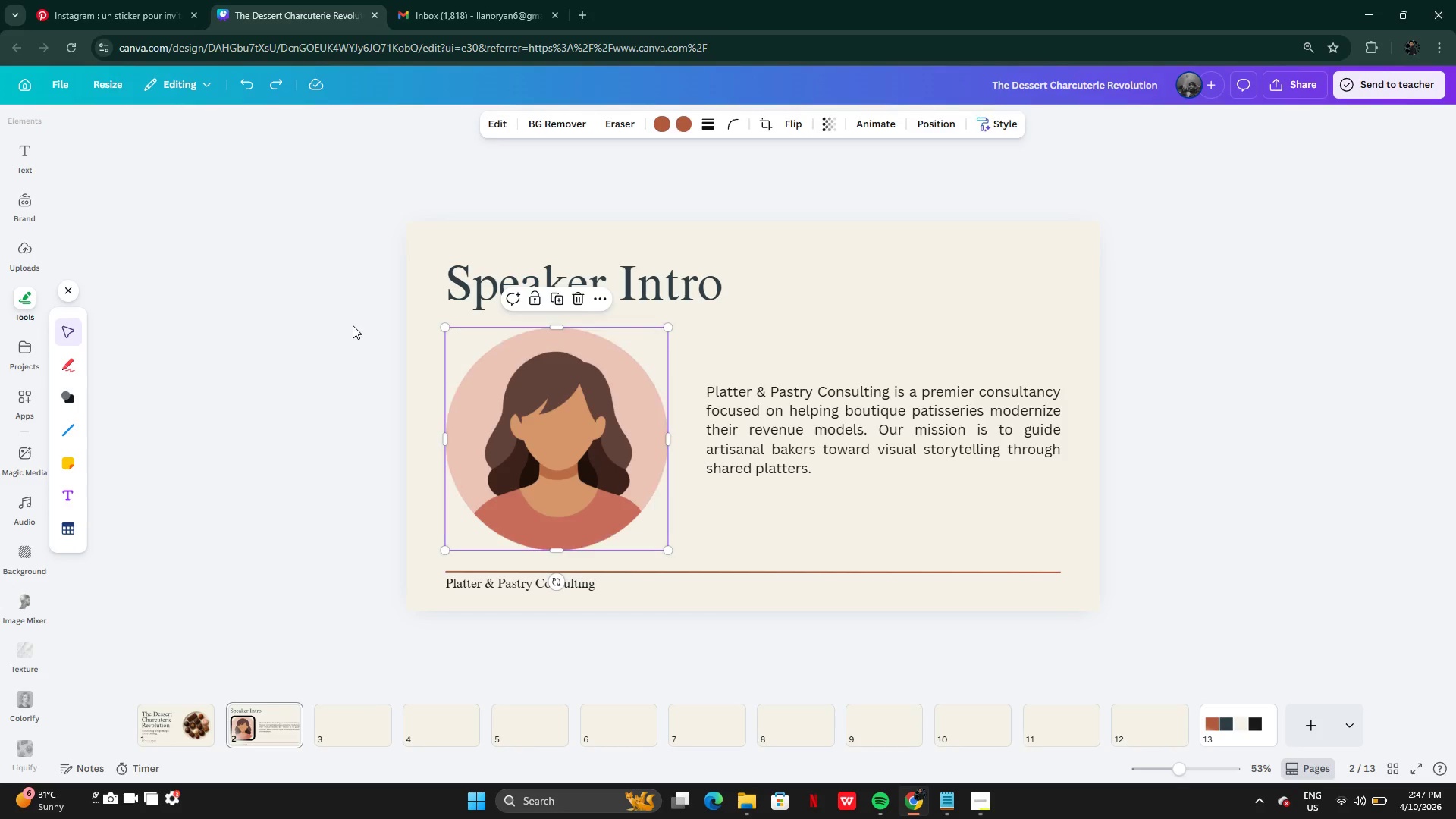 
key(Control+Z)
 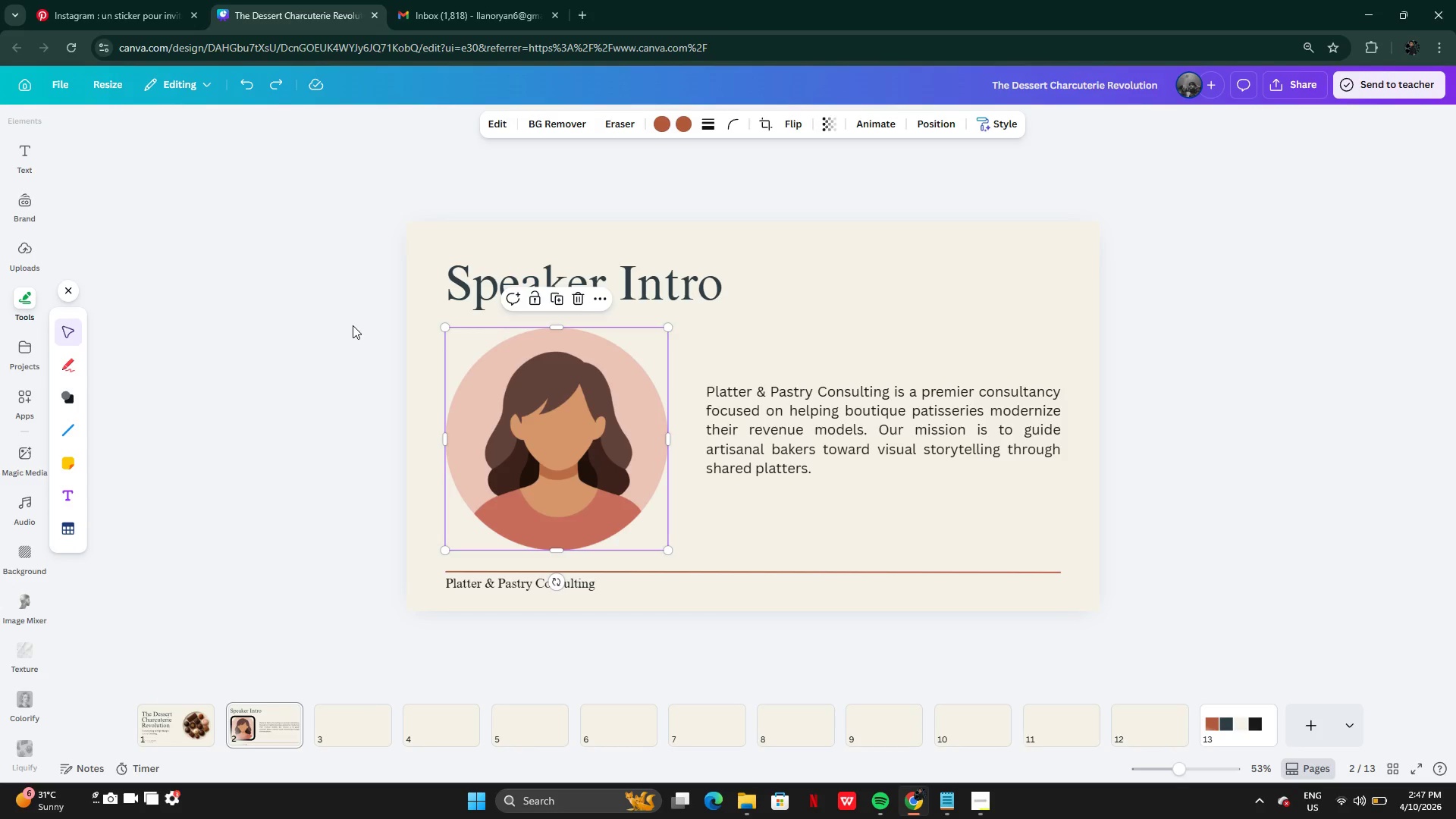 
key(Control+Z)
 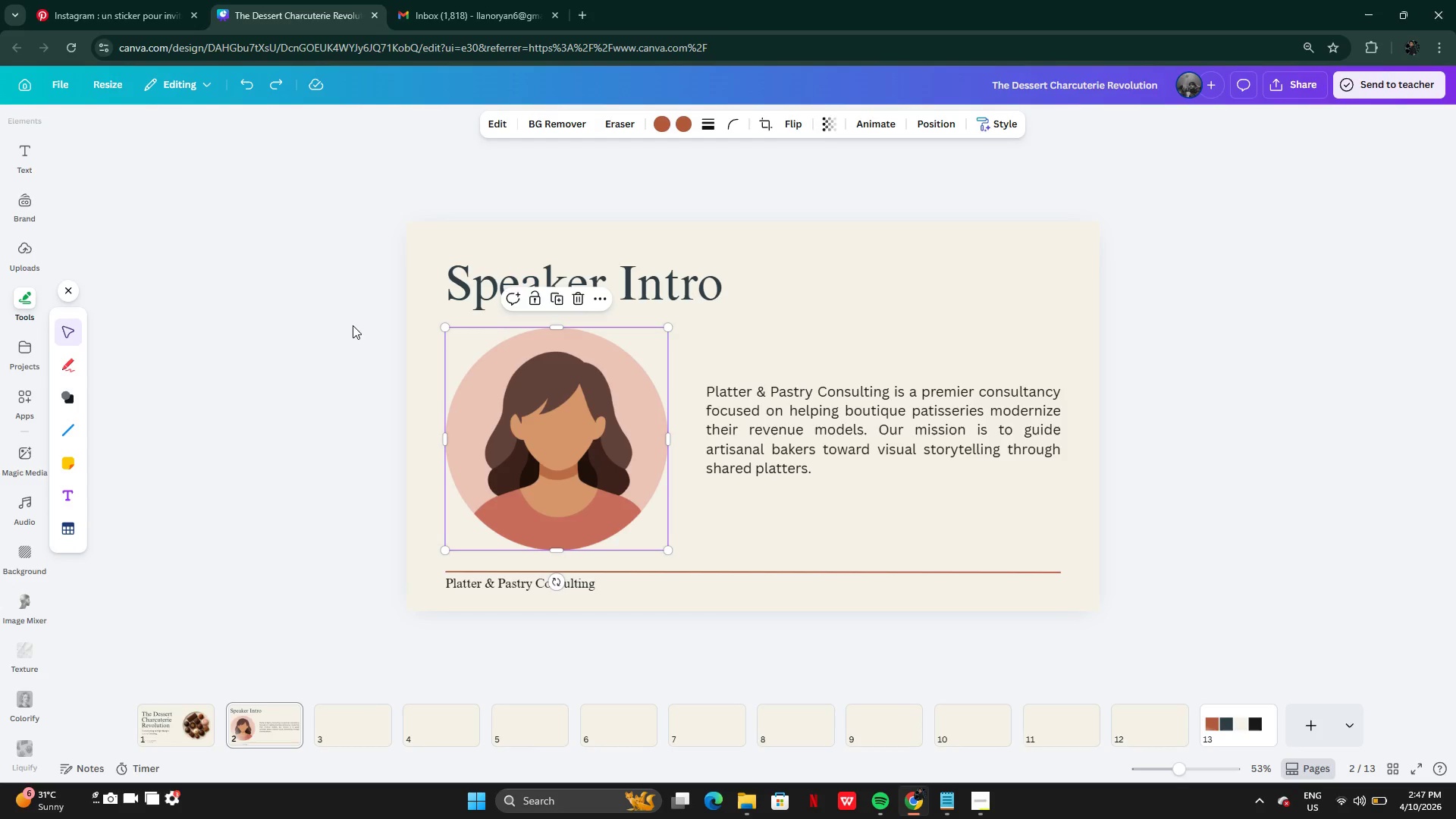 
key(Control+Y)
 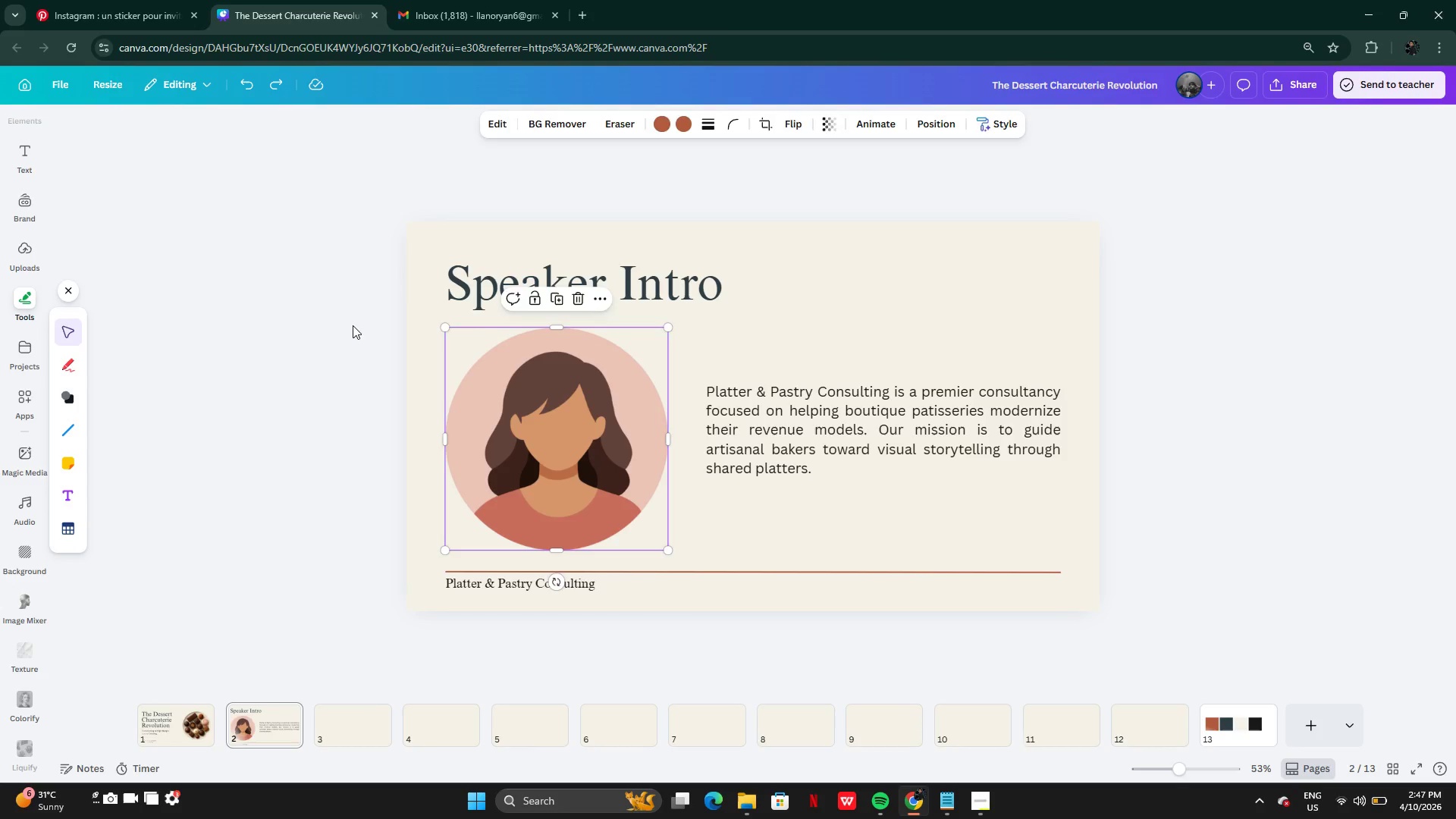 
left_click([353, 325])
 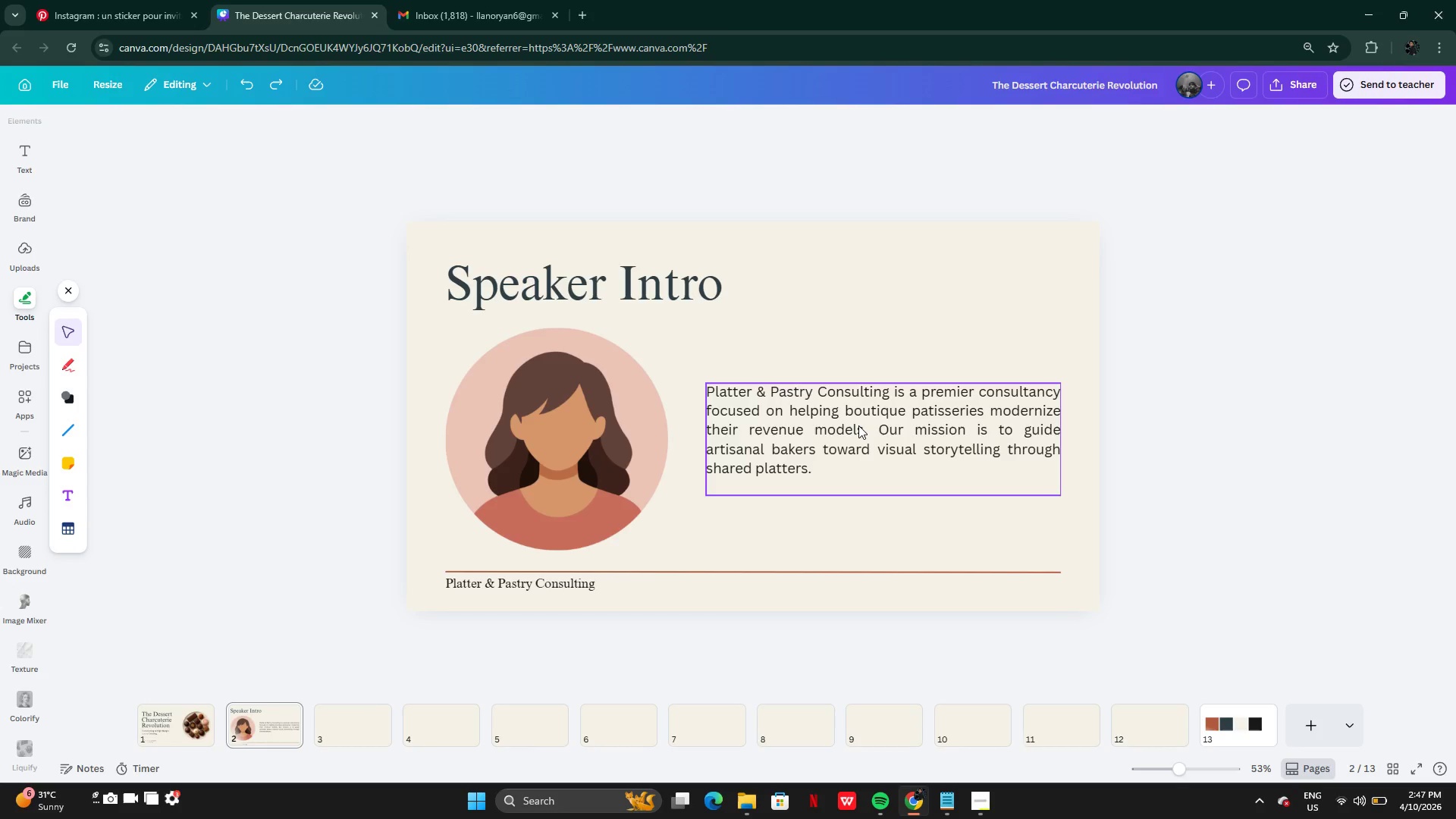 
wait(21.0)
 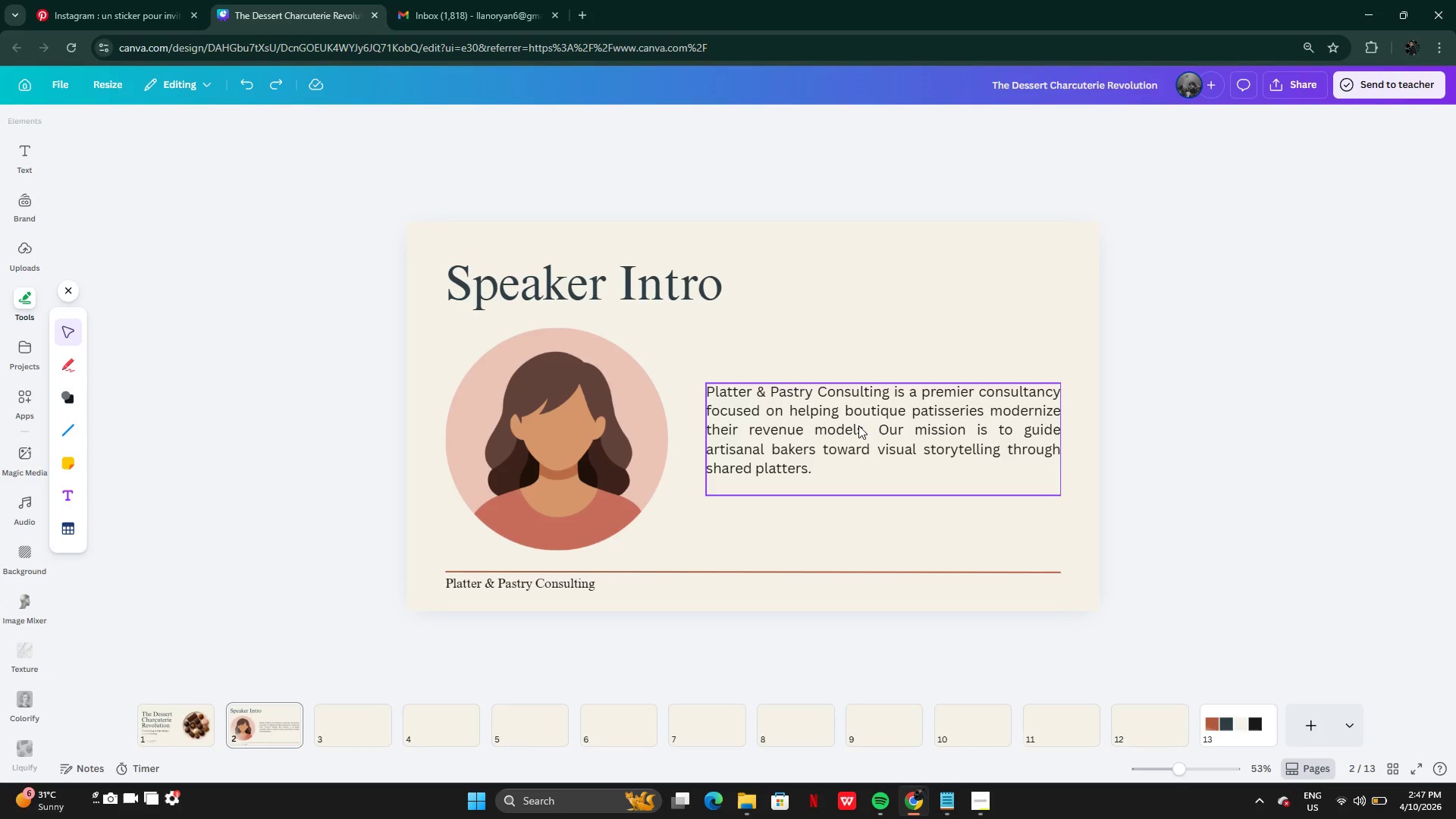 
left_click_drag(start_coordinate=[375, 579], to_coordinate=[522, 623])
 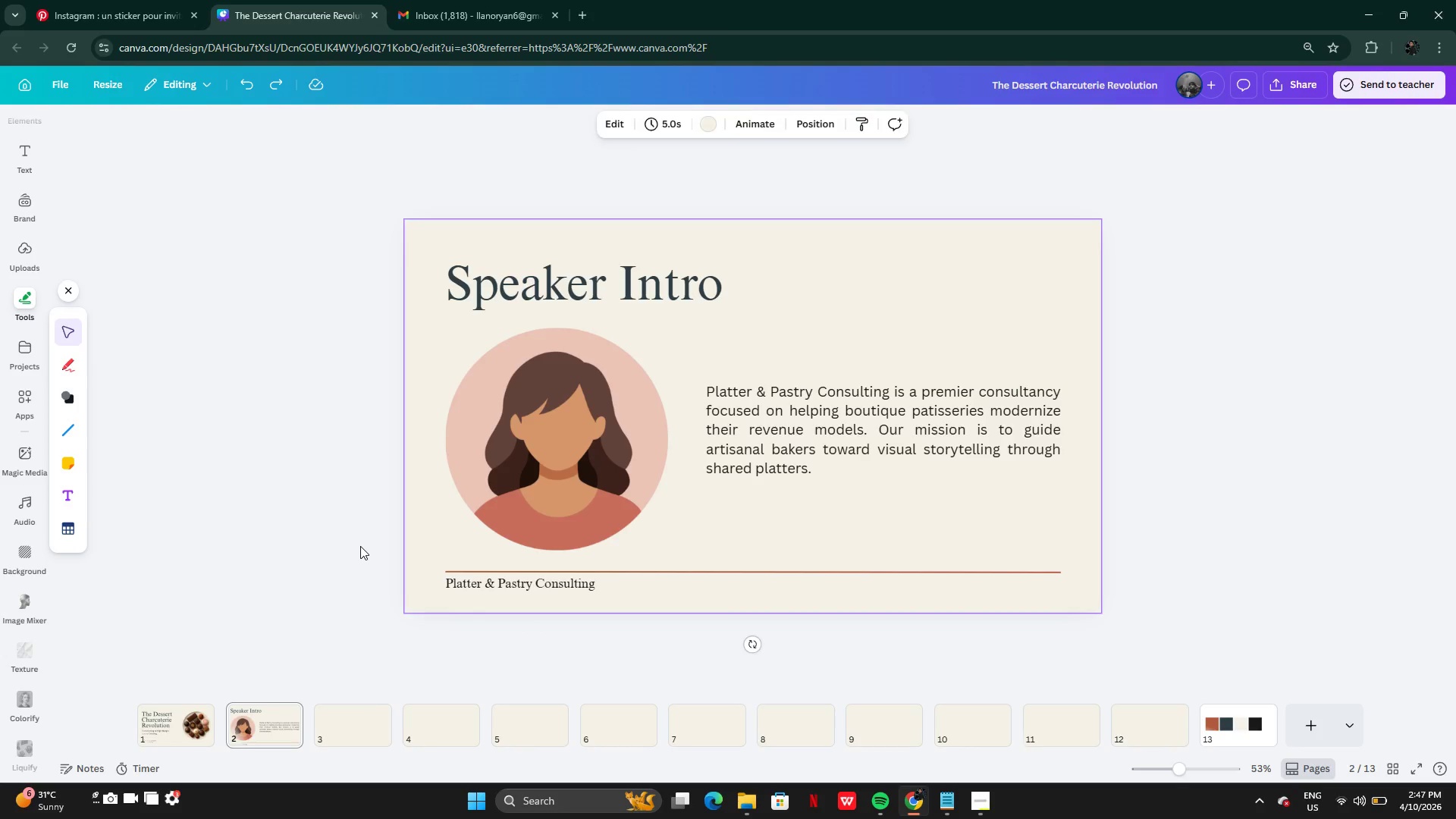 
double_click([360, 546])
 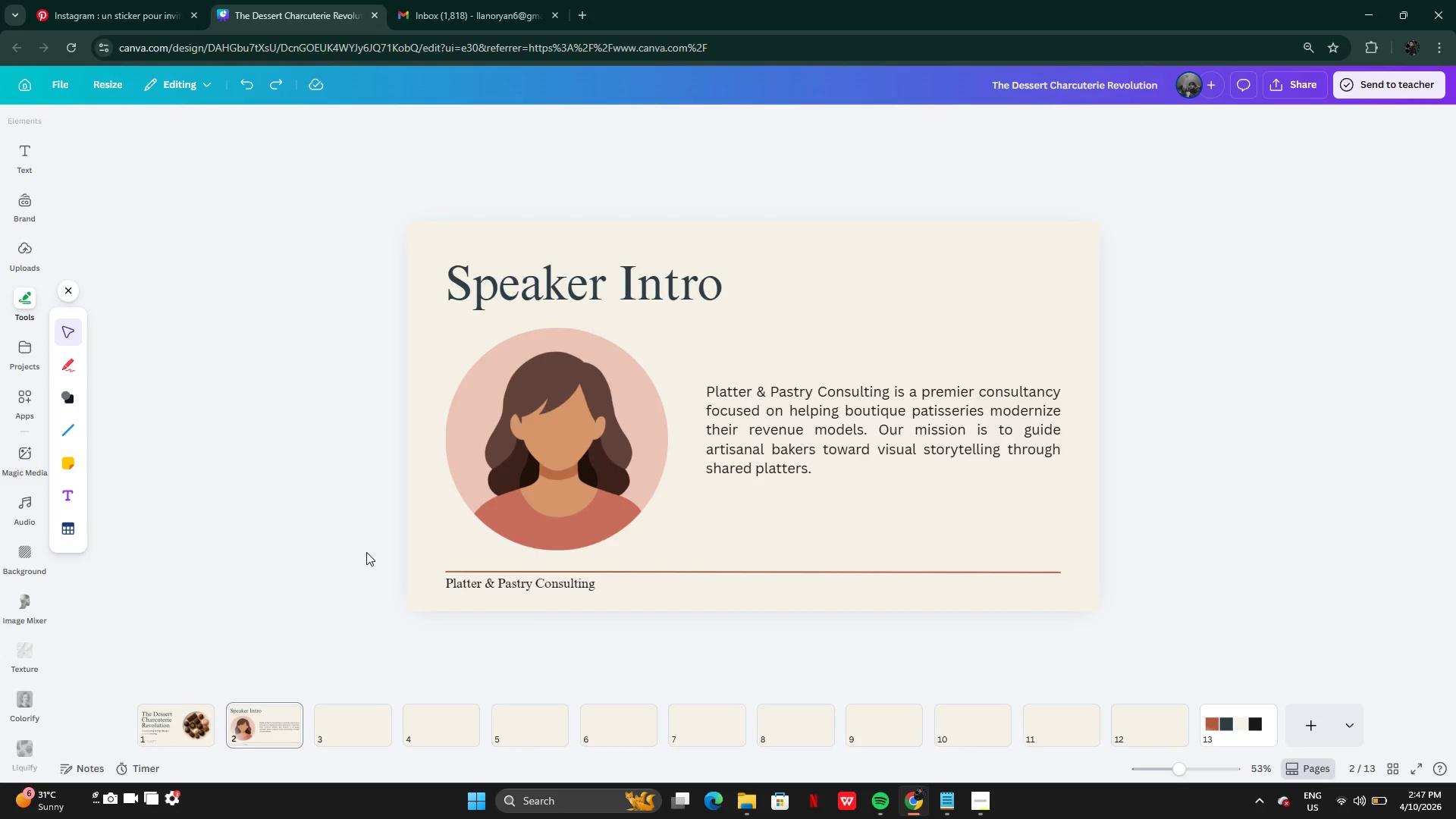 
left_click_drag(start_coordinate=[357, 545], to_coordinate=[459, 614])
 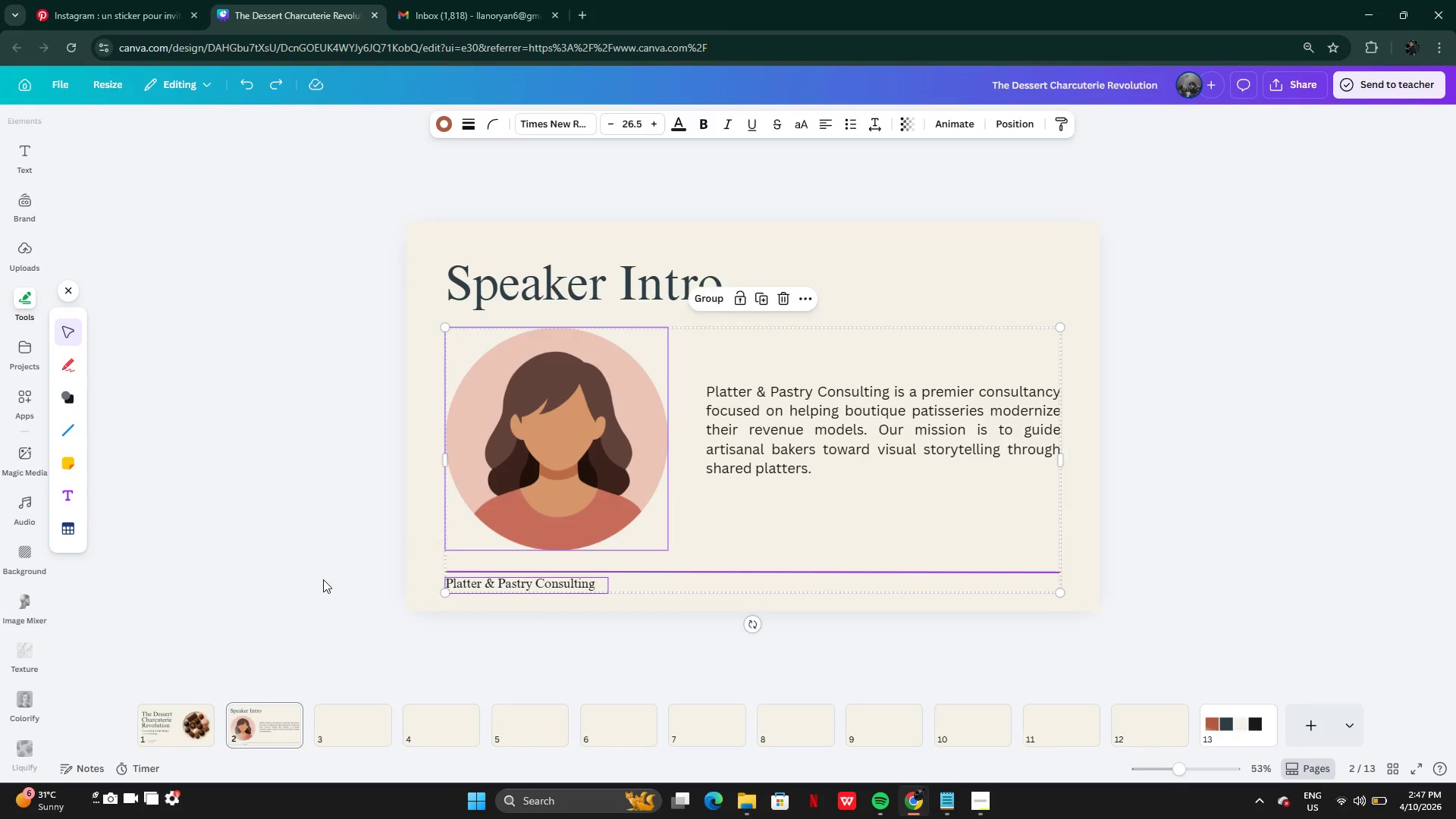 
left_click([323, 579])
 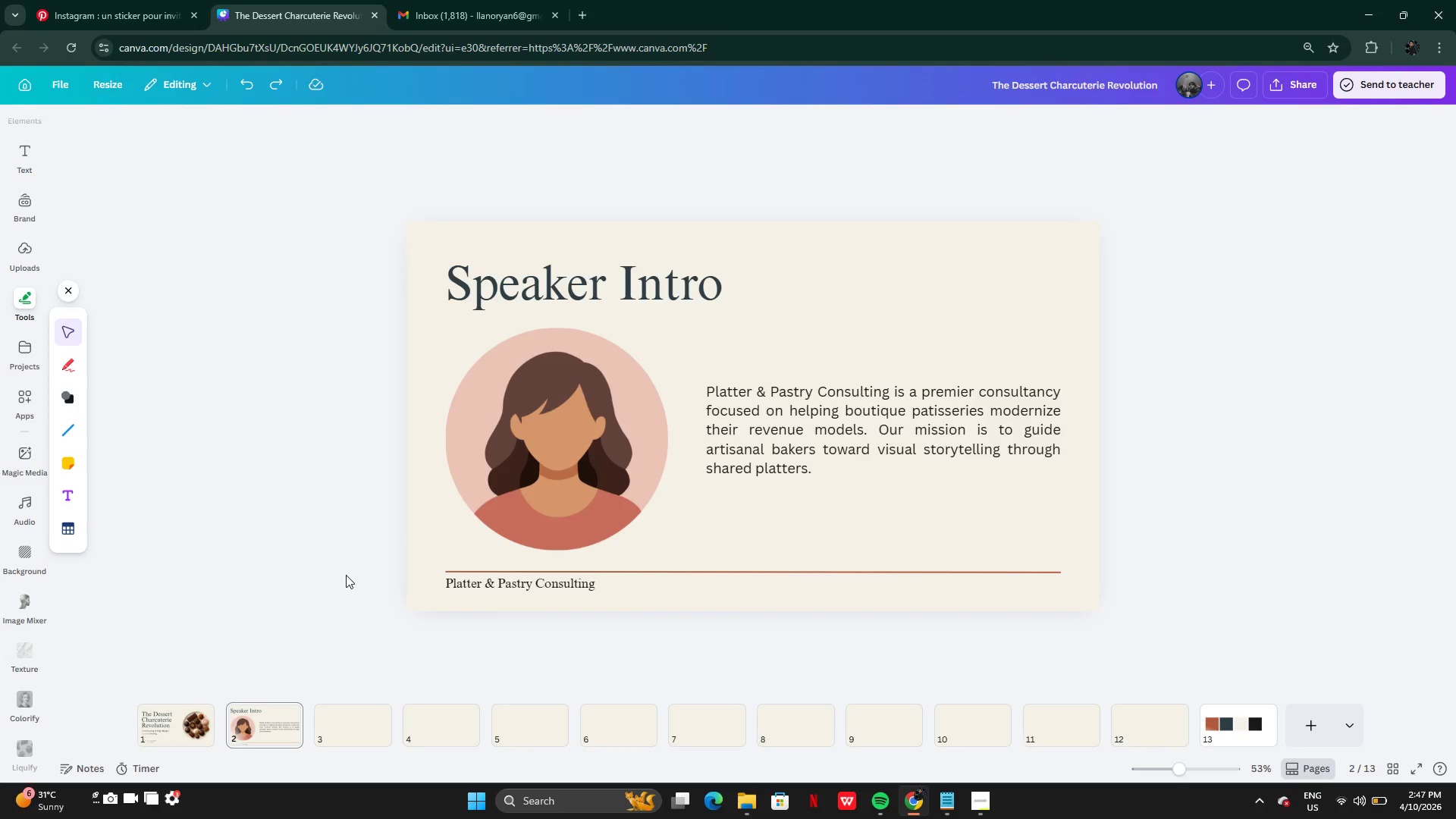 
left_click_drag(start_coordinate=[347, 575], to_coordinate=[471, 610])
 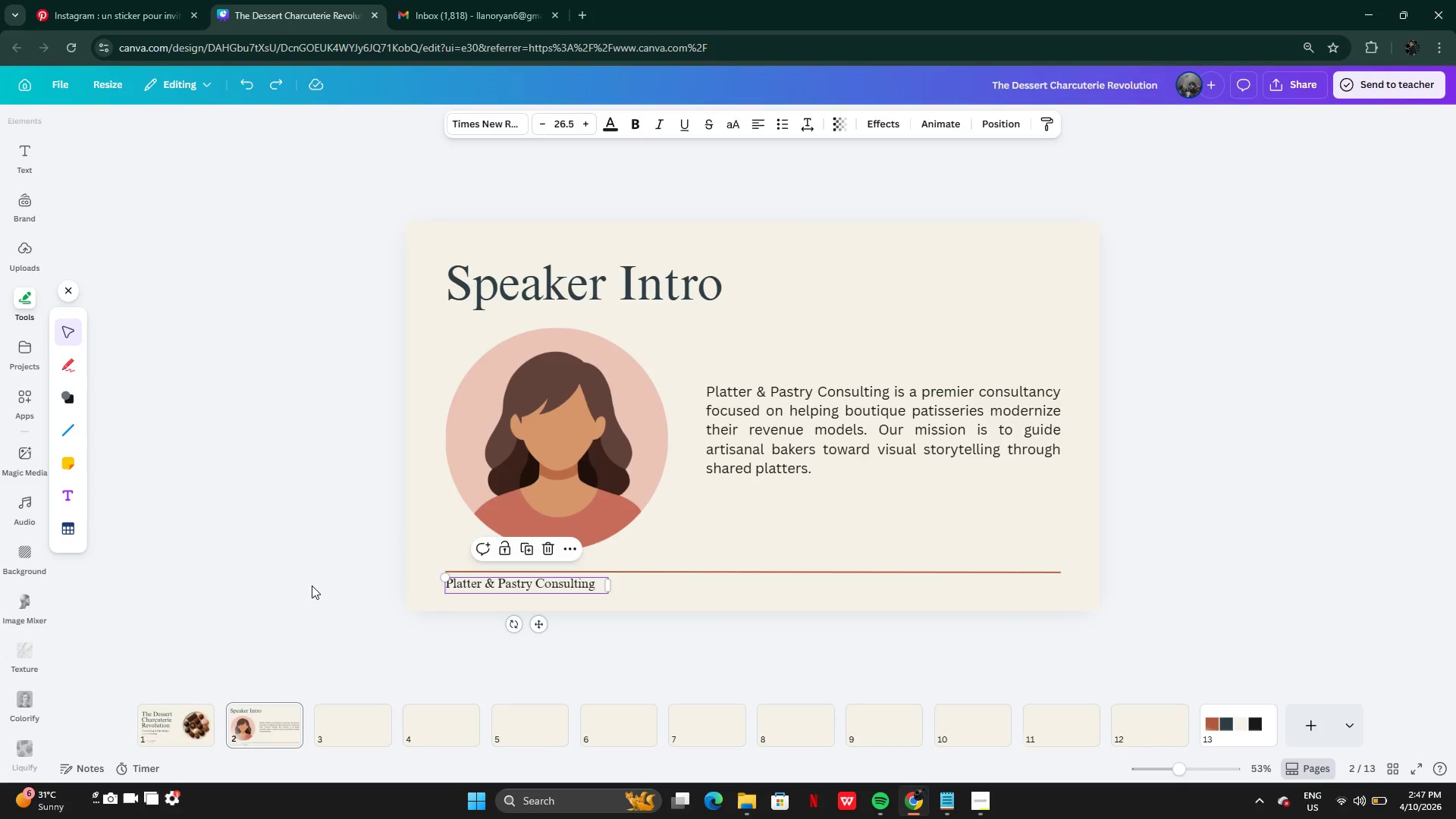 
left_click([312, 585])
 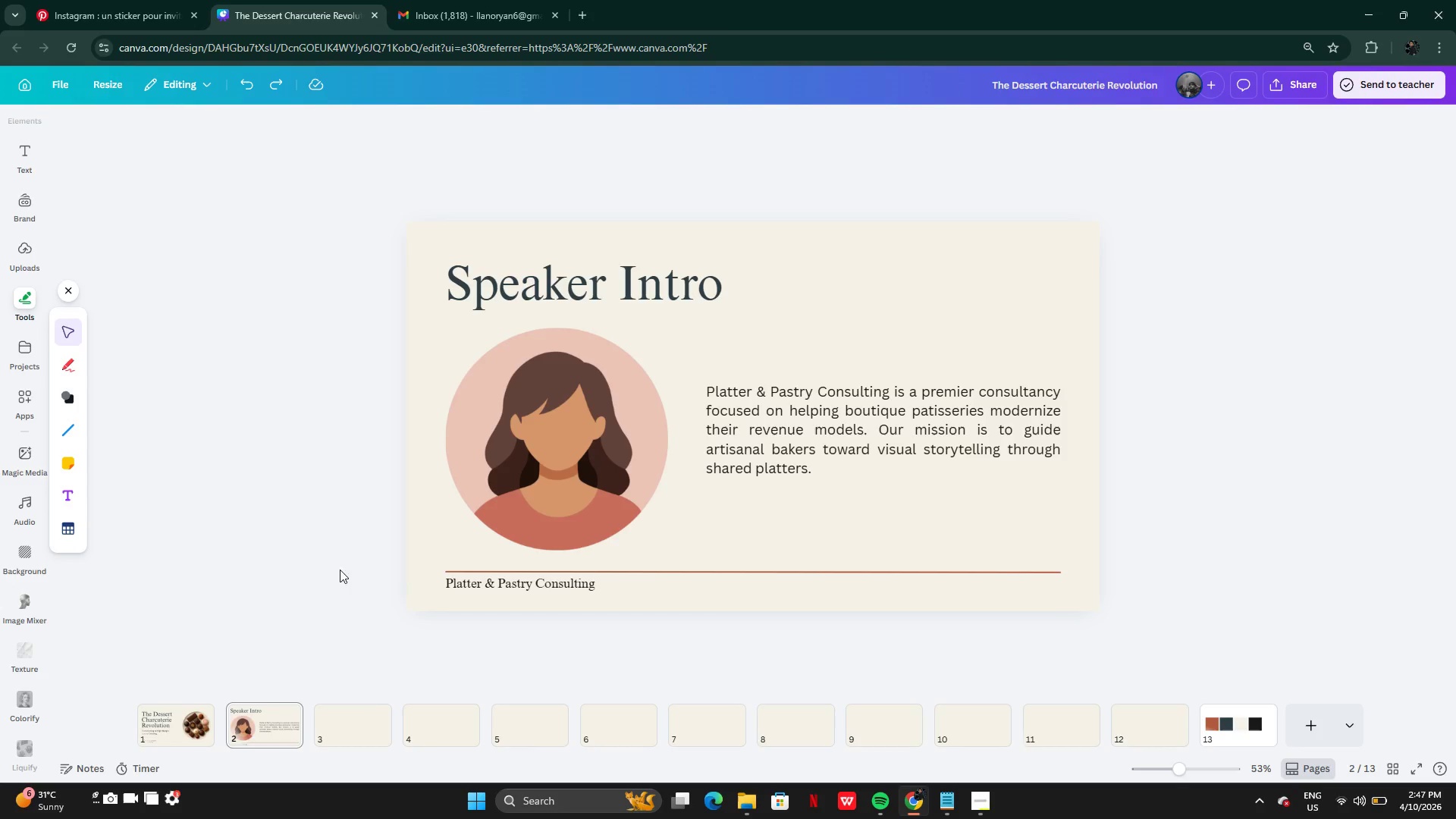 
left_click_drag(start_coordinate=[334, 570], to_coordinate=[475, 604])
 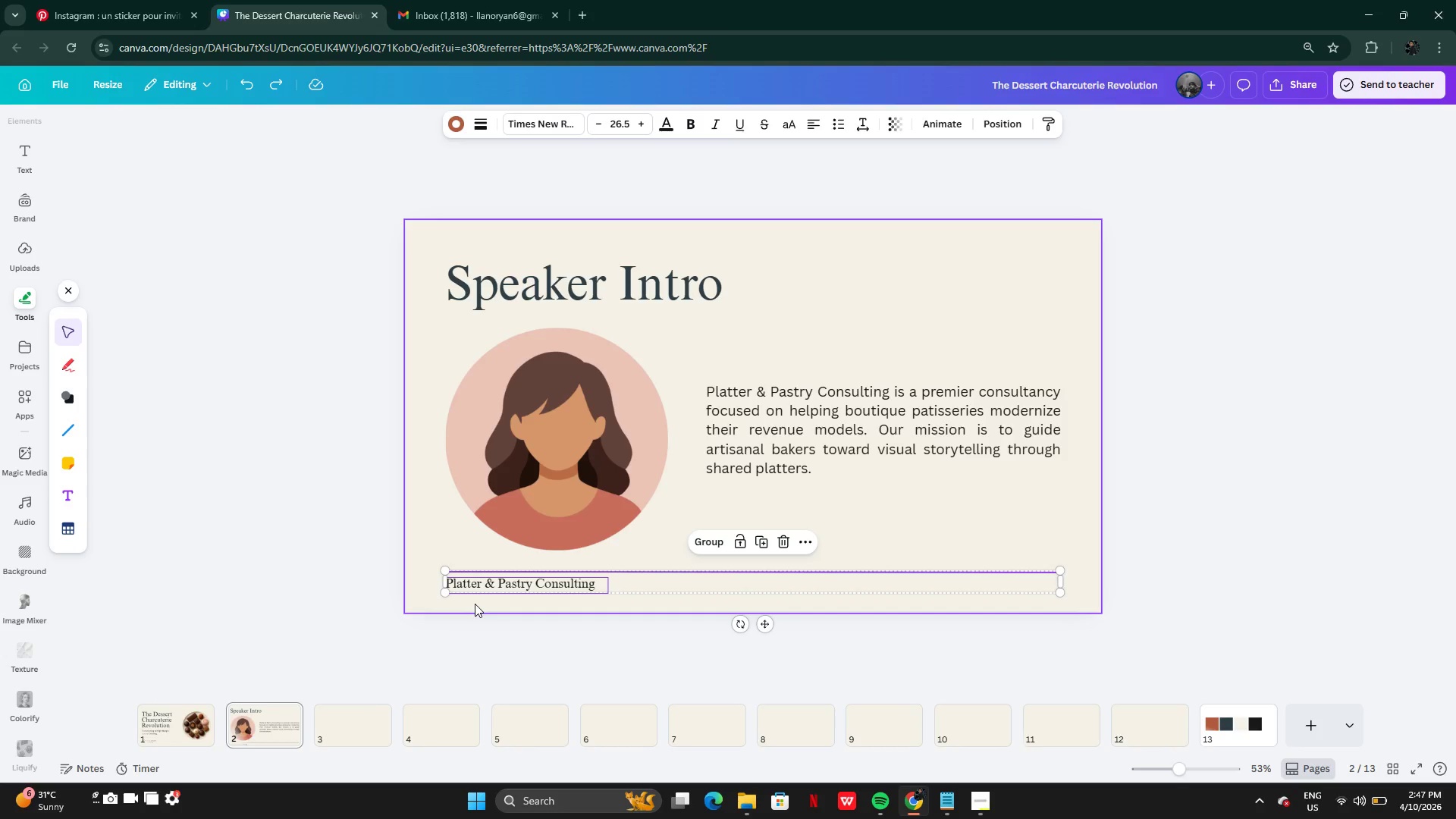 
key(Control+C)
 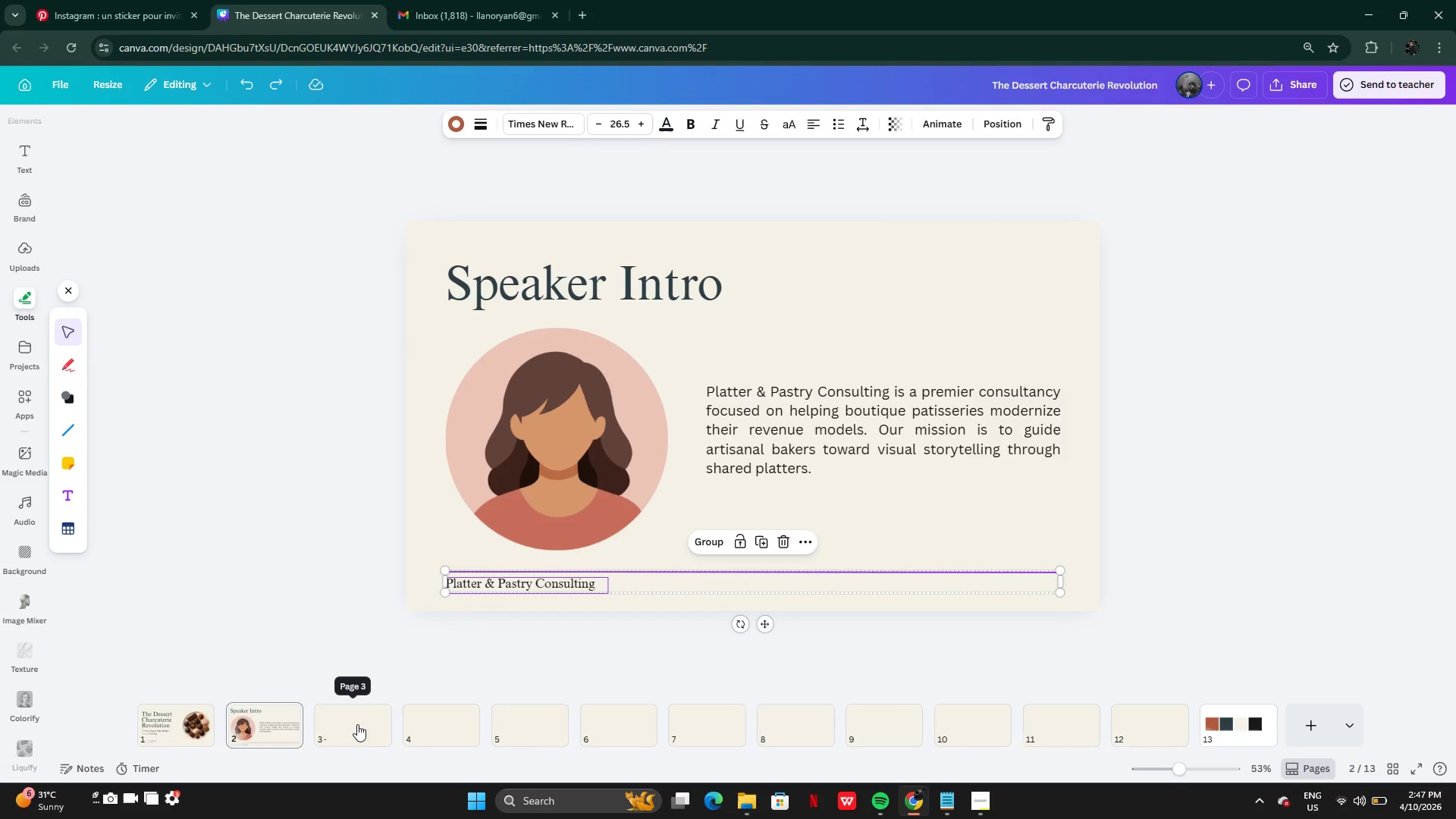 
left_click([357, 724])
 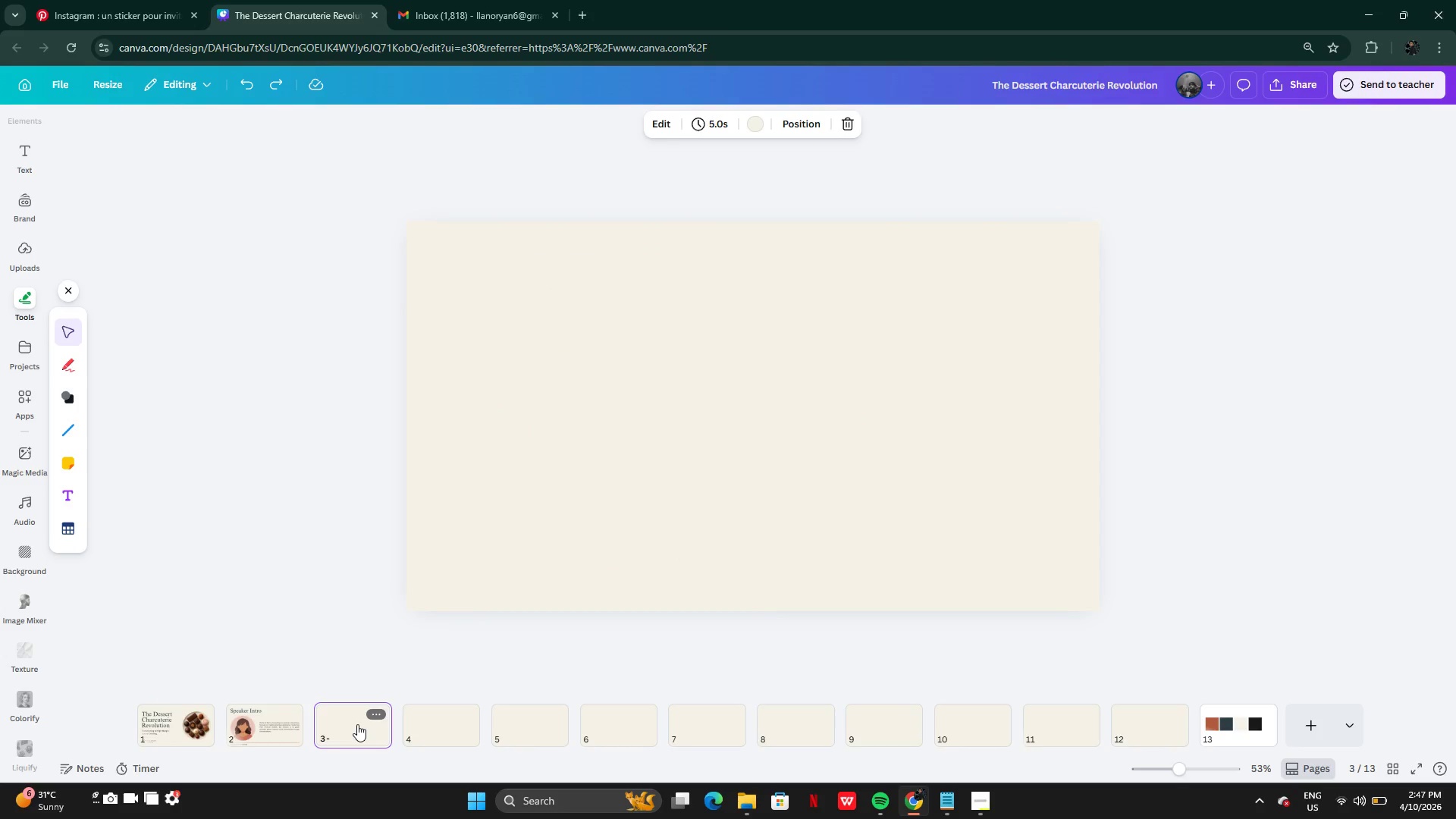 
key(Control+V)
 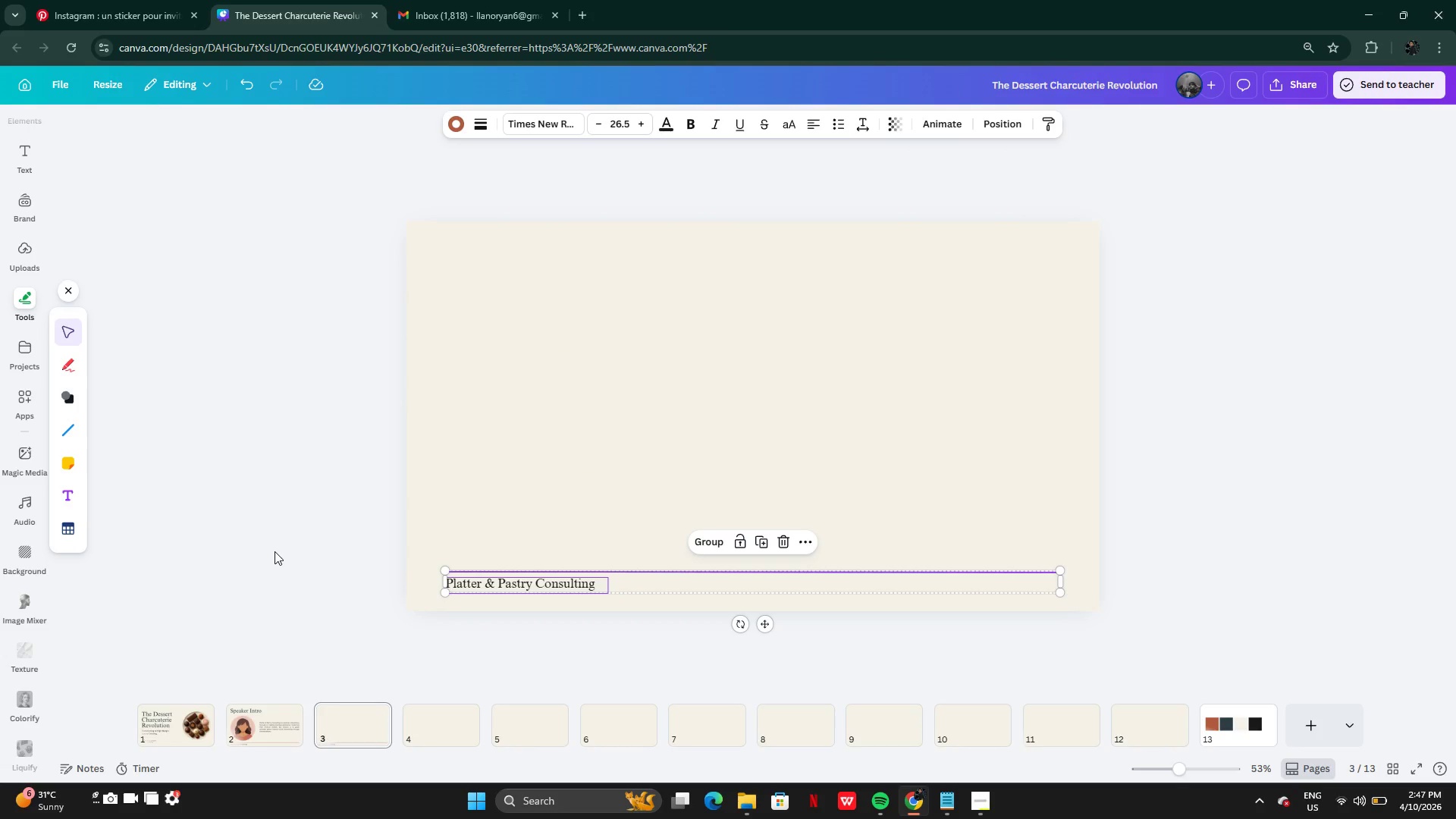 
left_click([268, 546])
 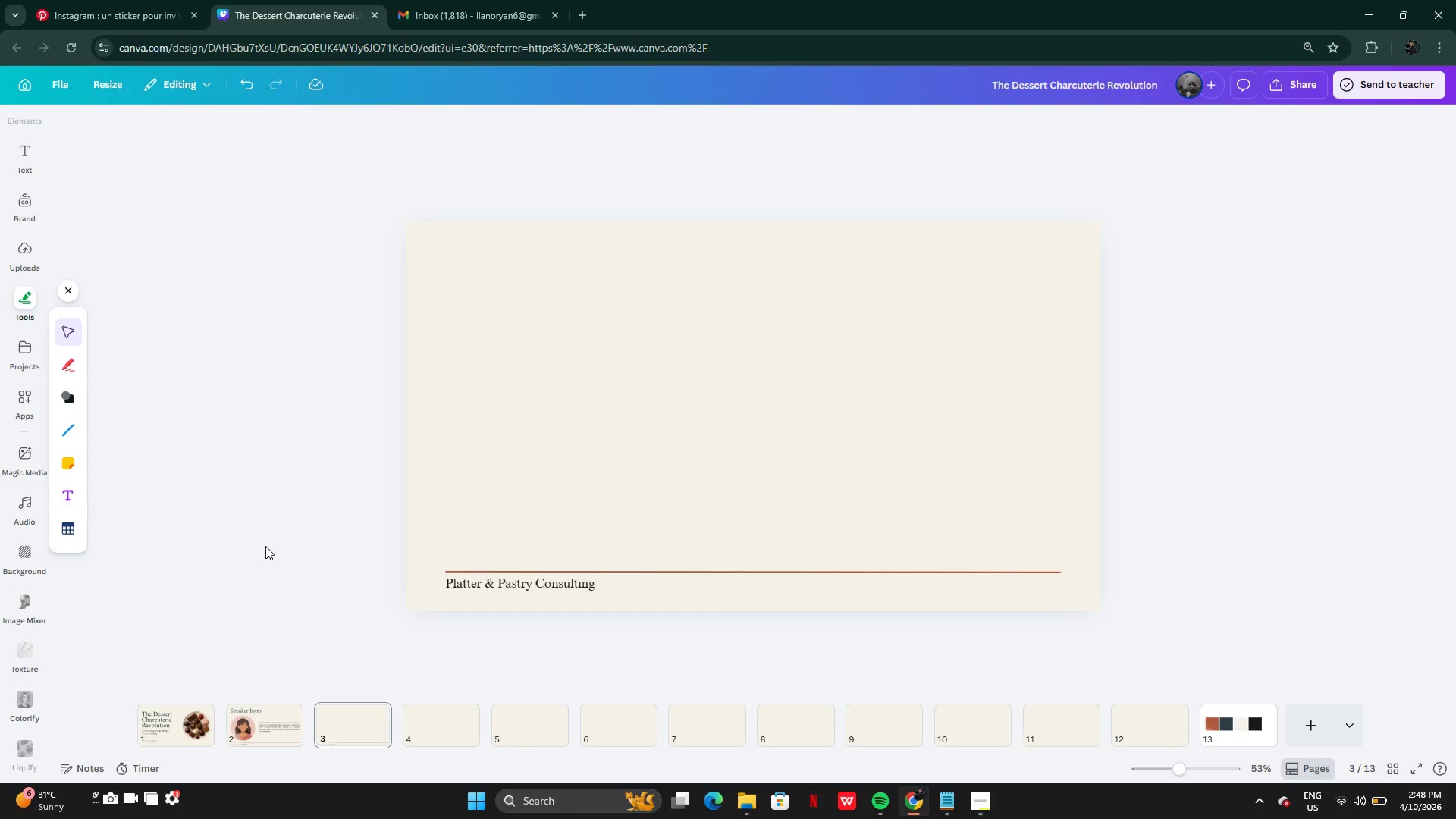 
wait(30.7)
 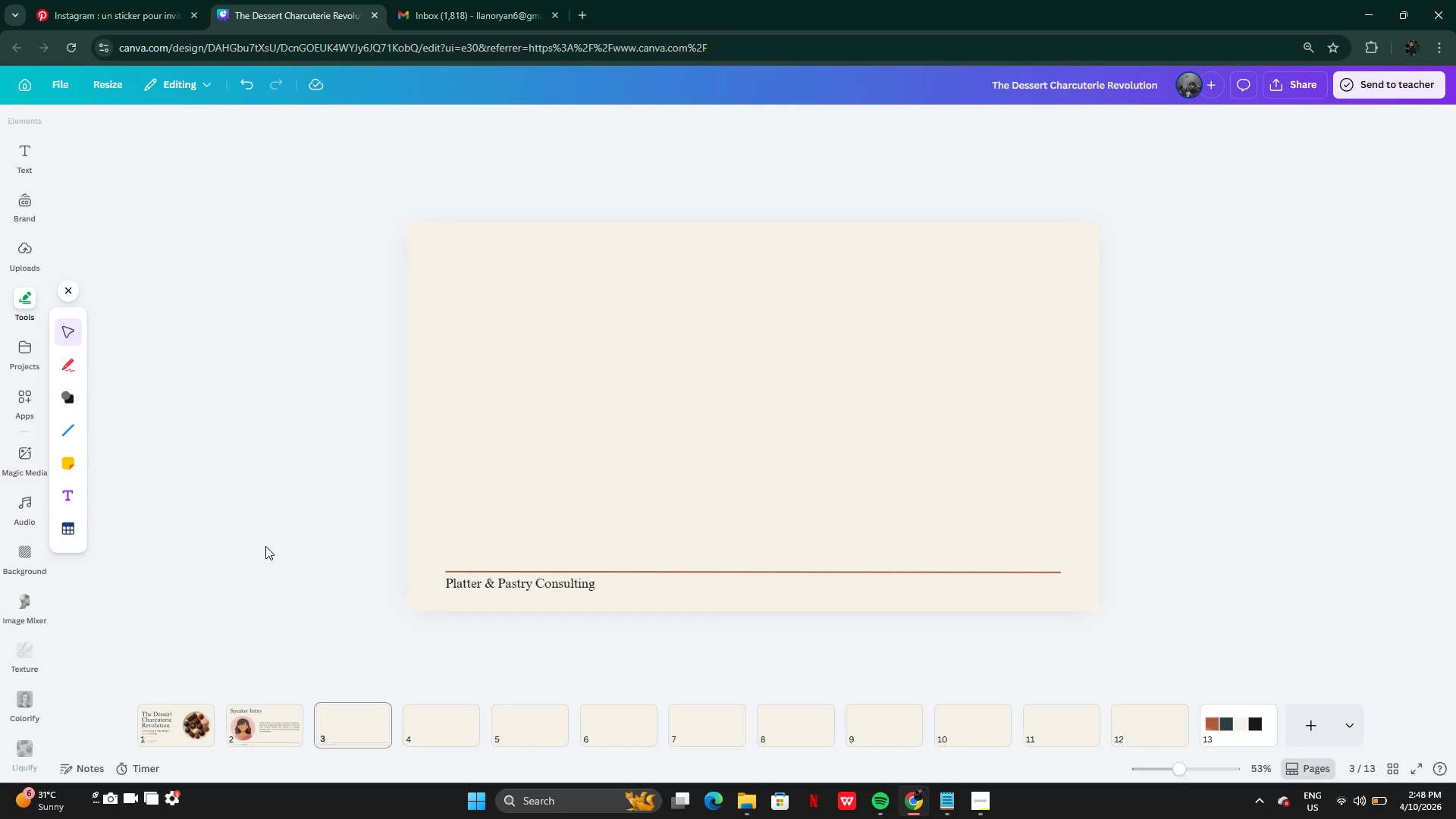 
left_click([293, 728])
 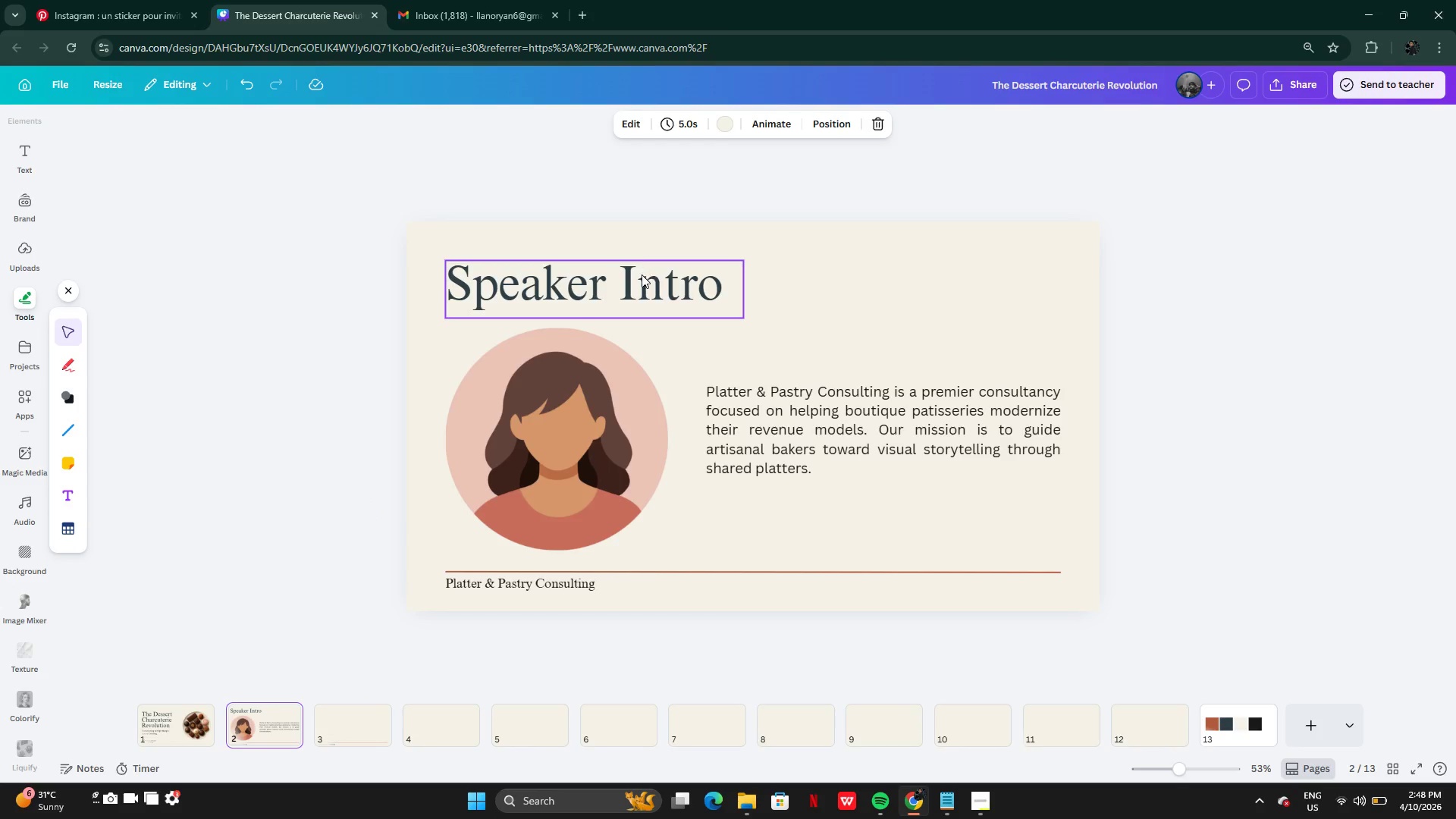 
left_click([642, 275])
 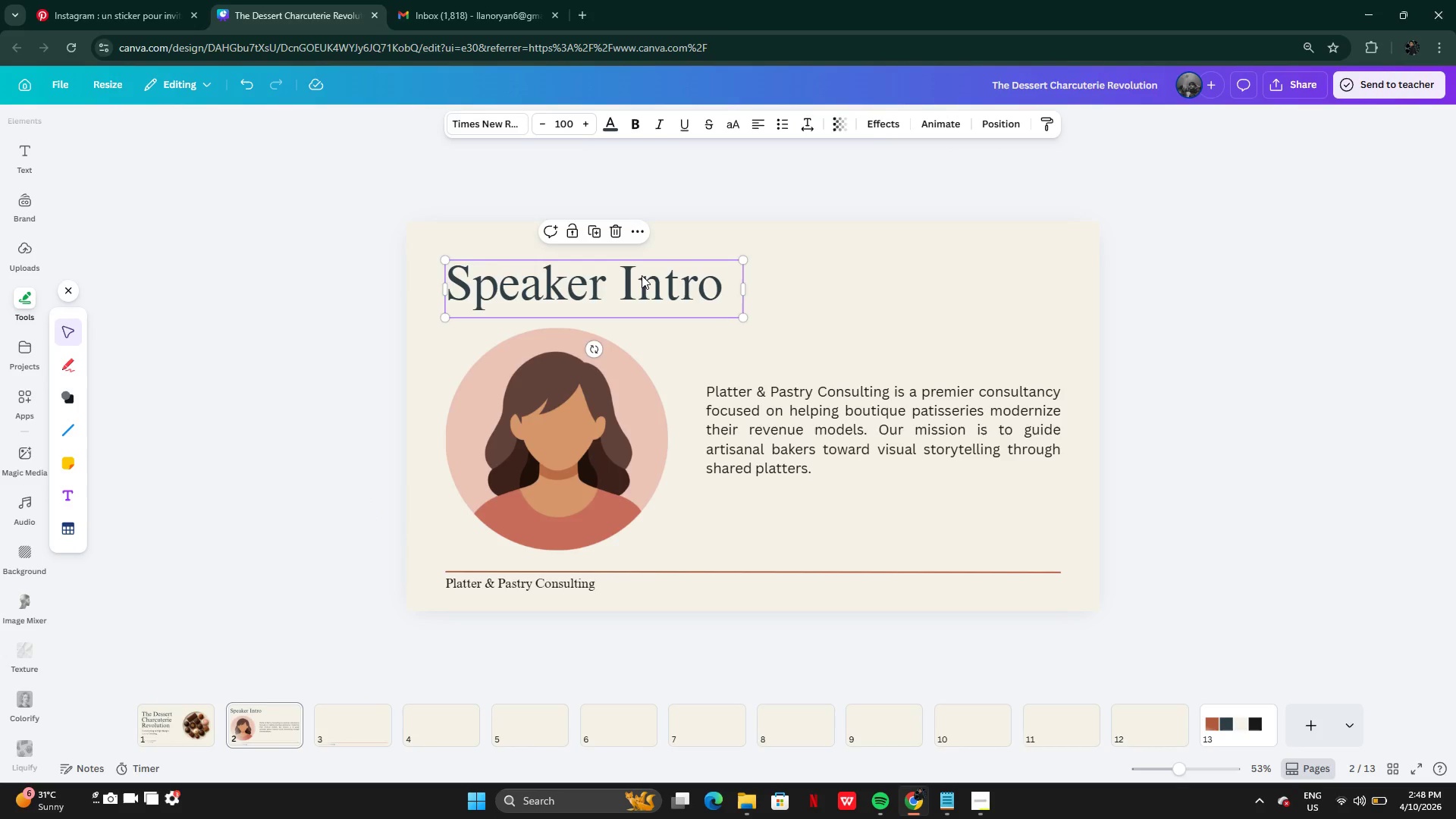 
key(Control+C)
 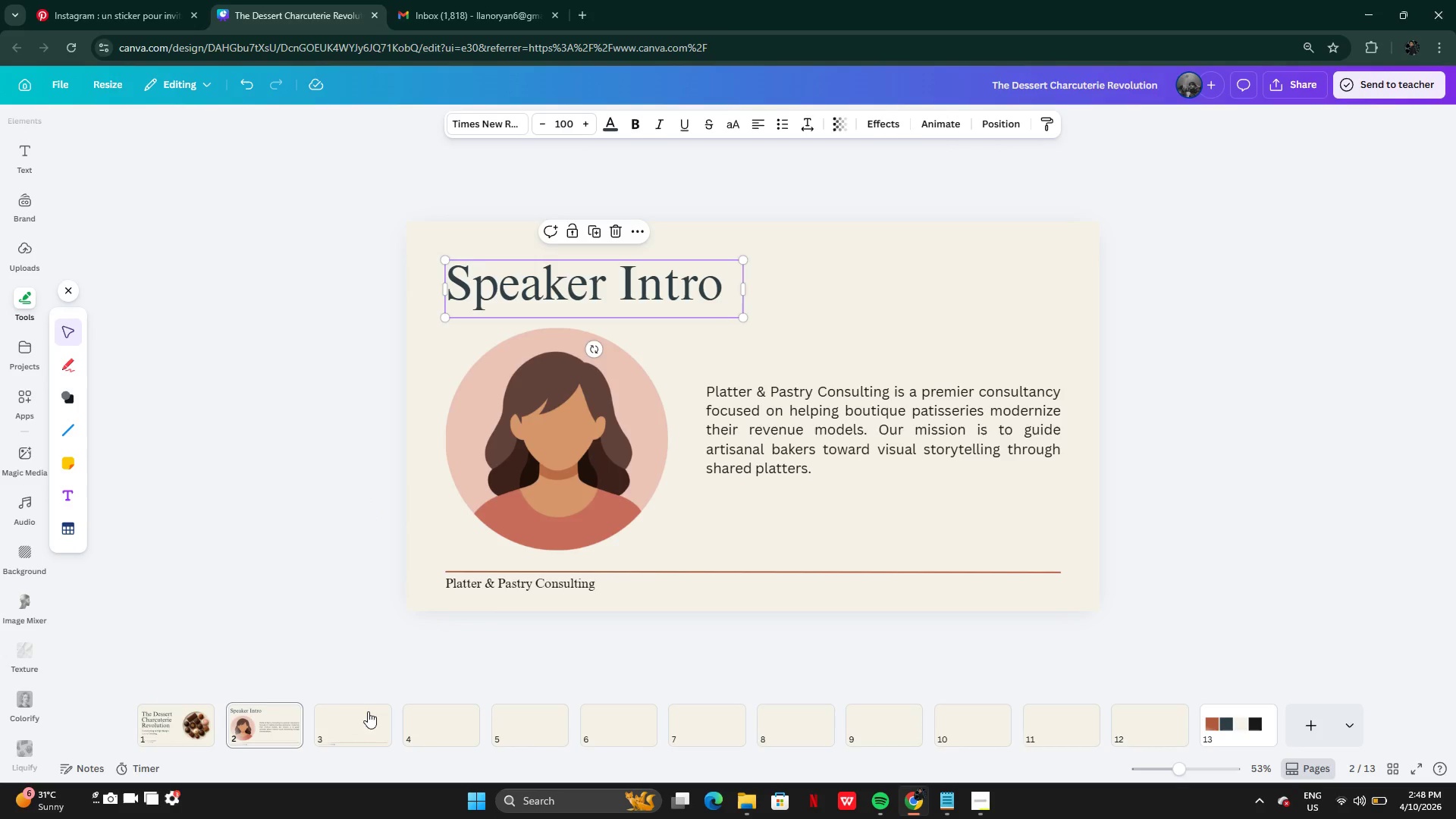 
left_click([347, 723])
 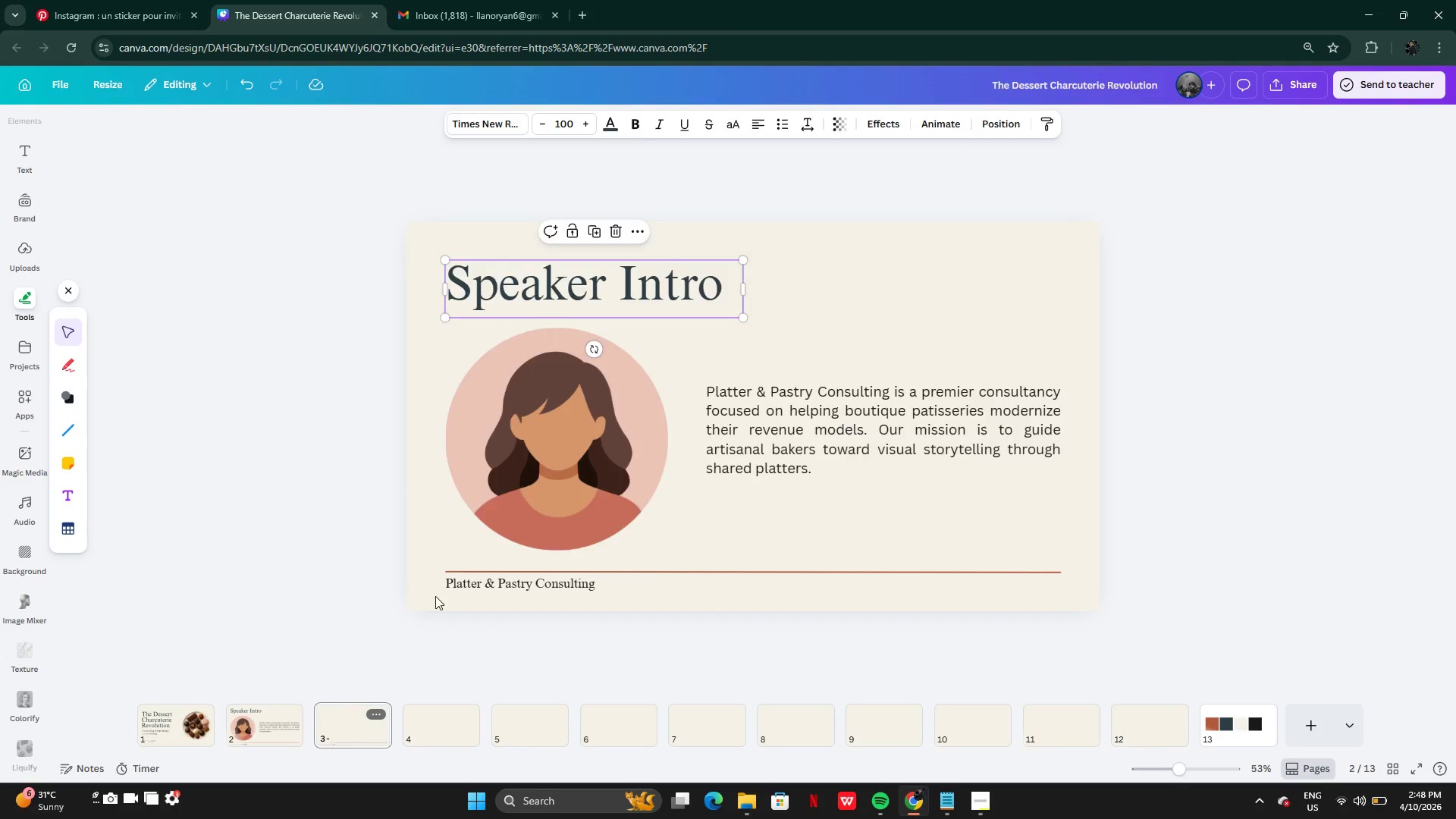 
key(Control+V)
 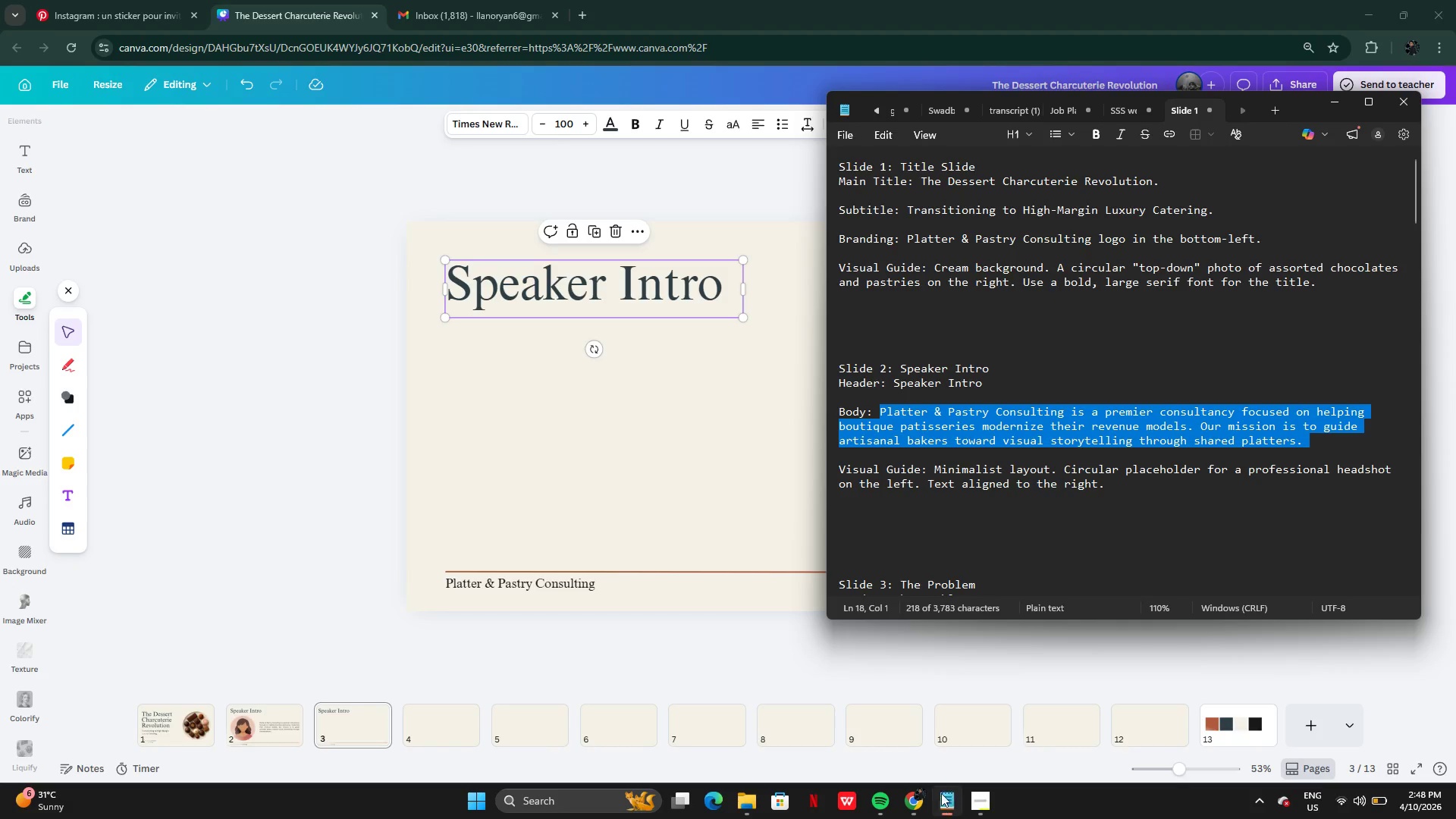 
scroll: coordinate [1002, 409], scroll_direction: down, amount: 5.0
 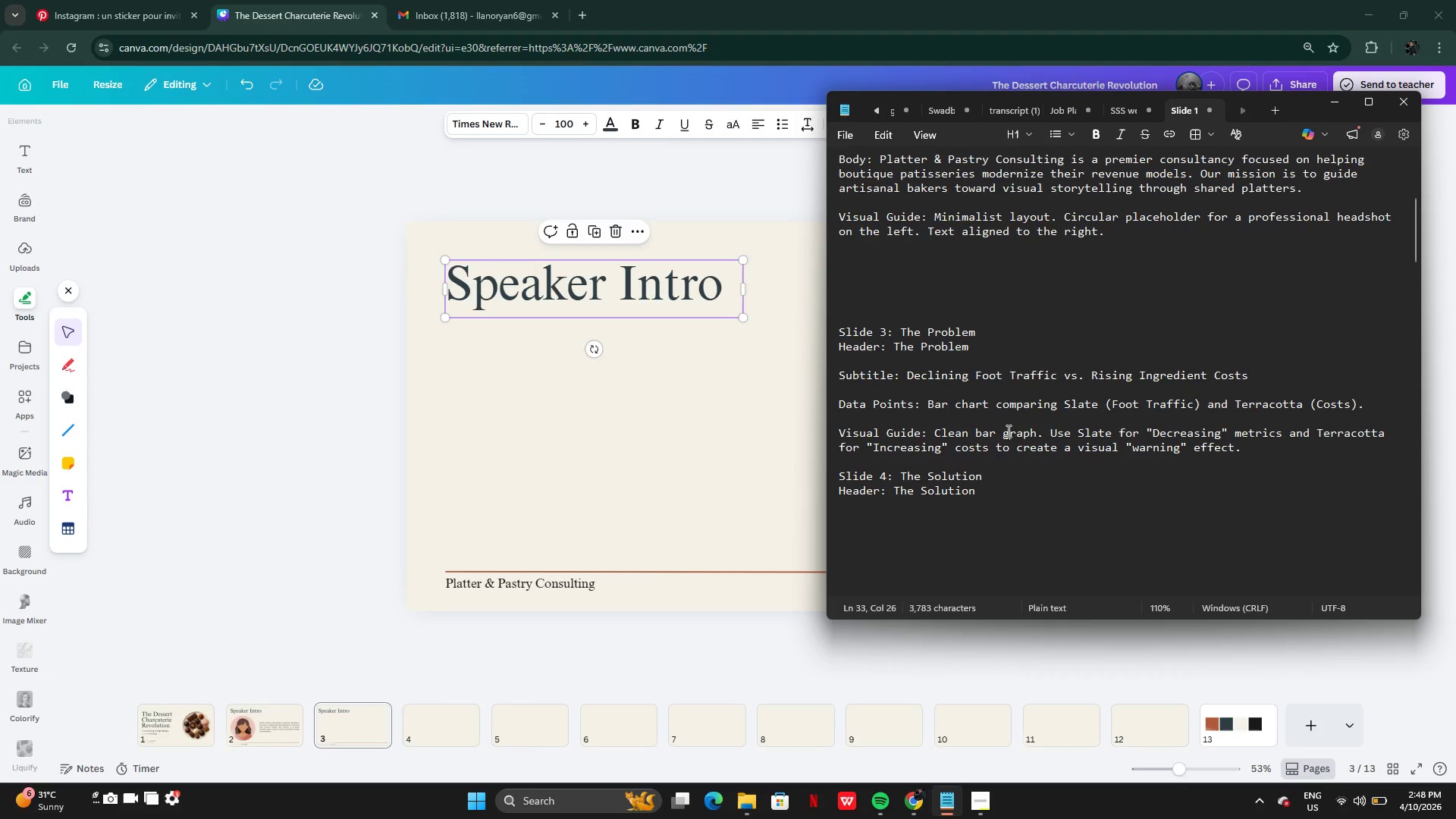 
left_click([1007, 431])
 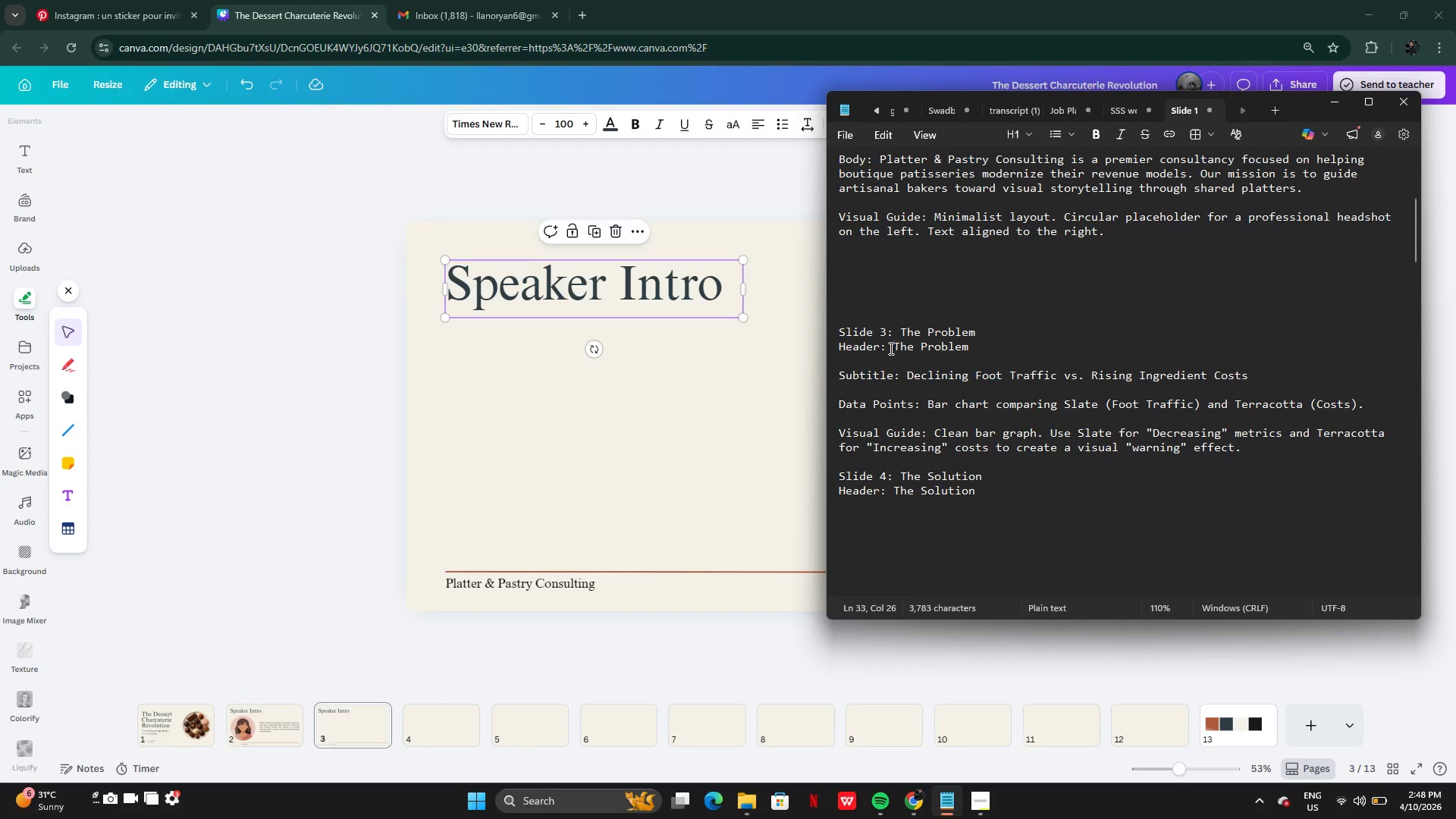 
left_click_drag(start_coordinate=[889, 347], to_coordinate=[974, 347])
 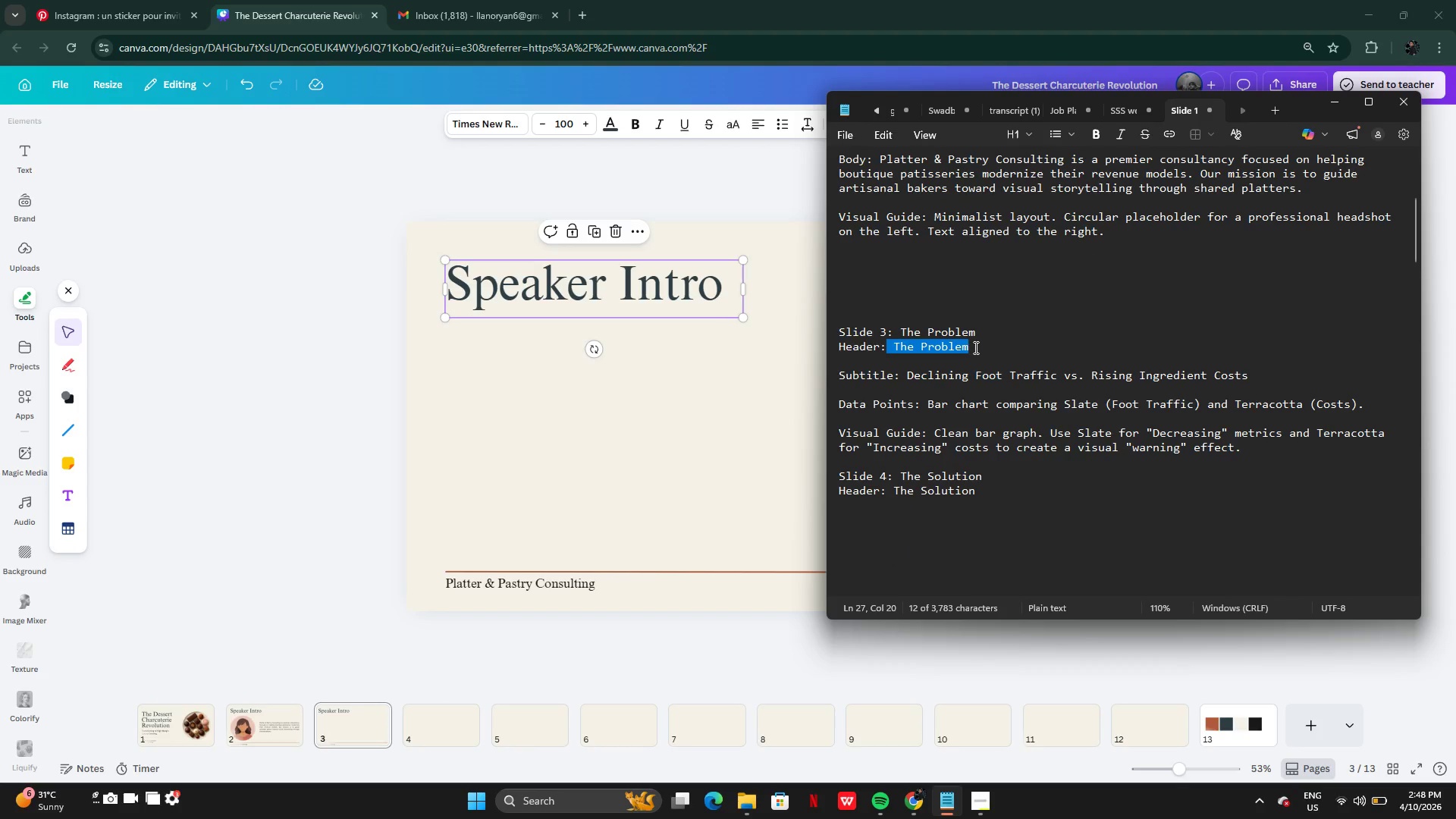 
key(Control+C)
 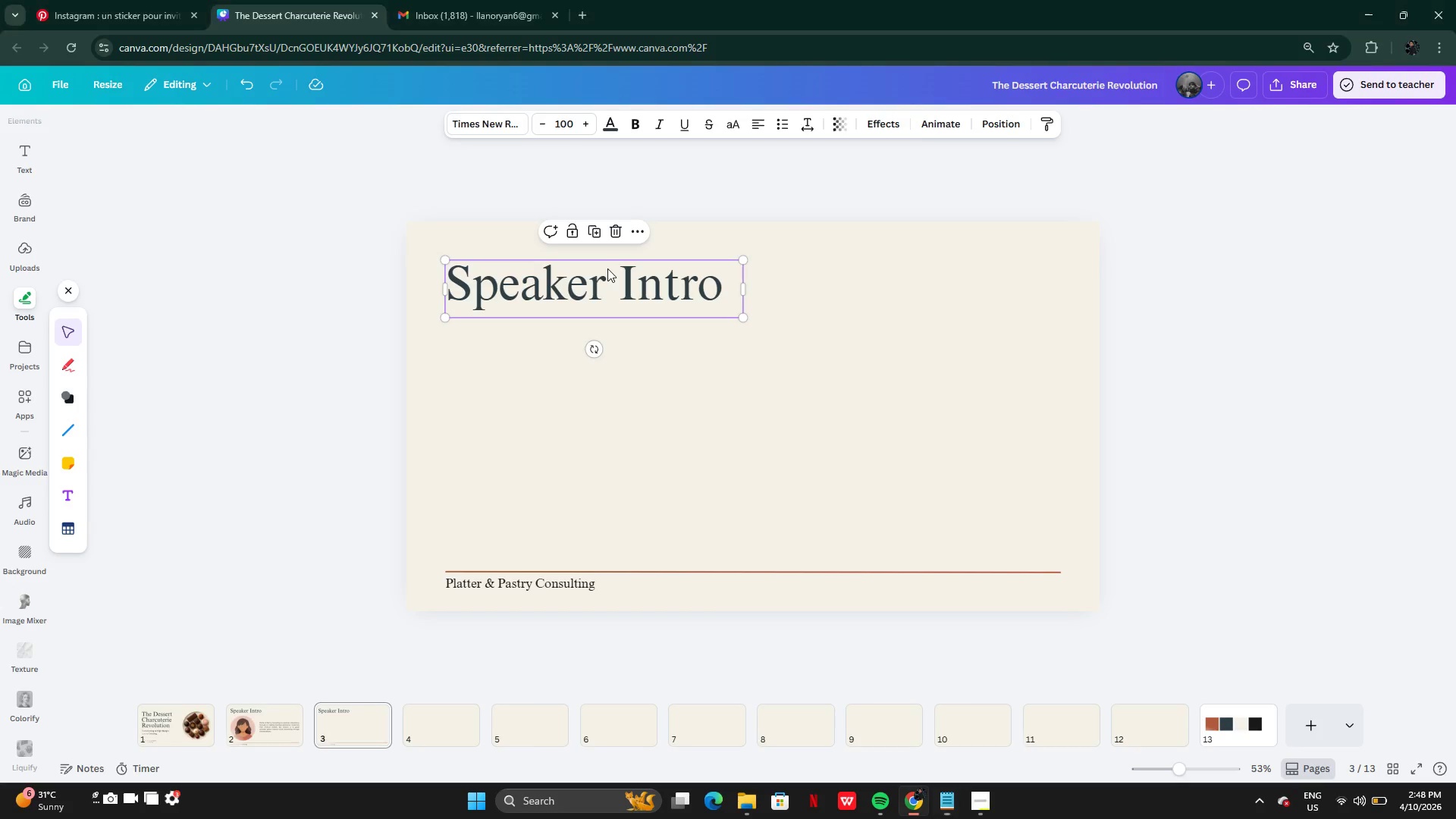 
double_click([607, 268])
 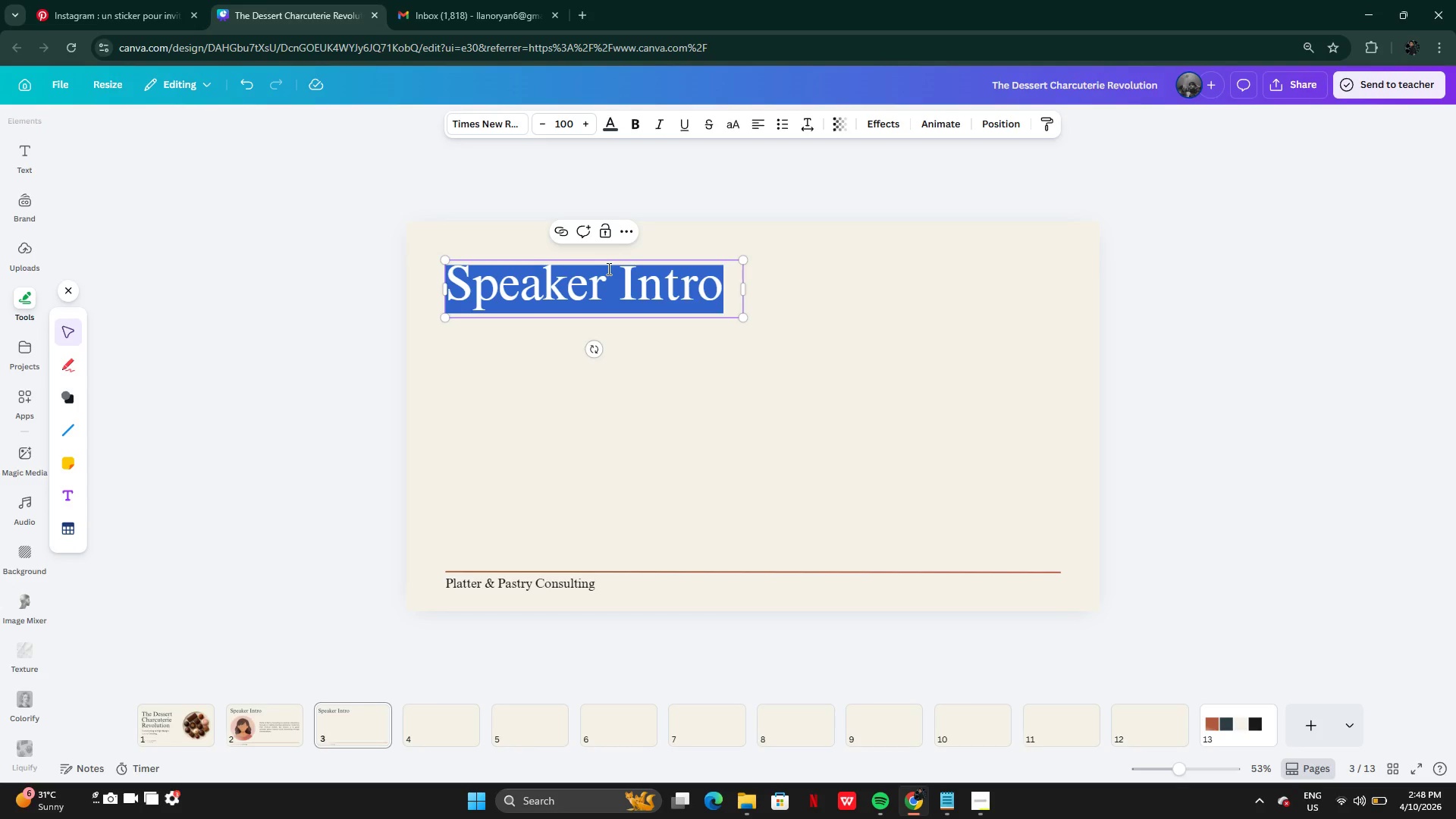 
key(Control+V)
 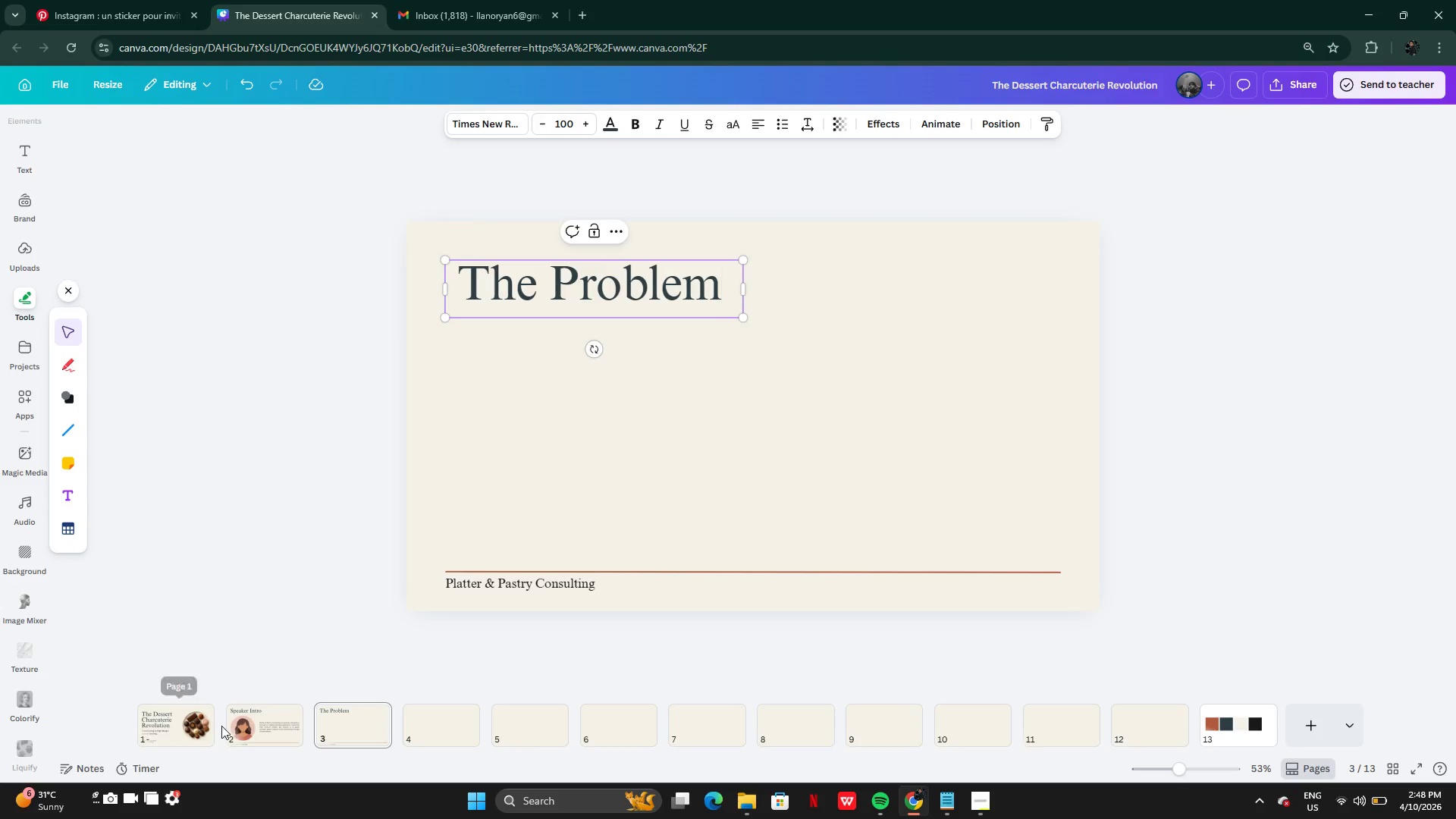 
left_click([265, 736])
 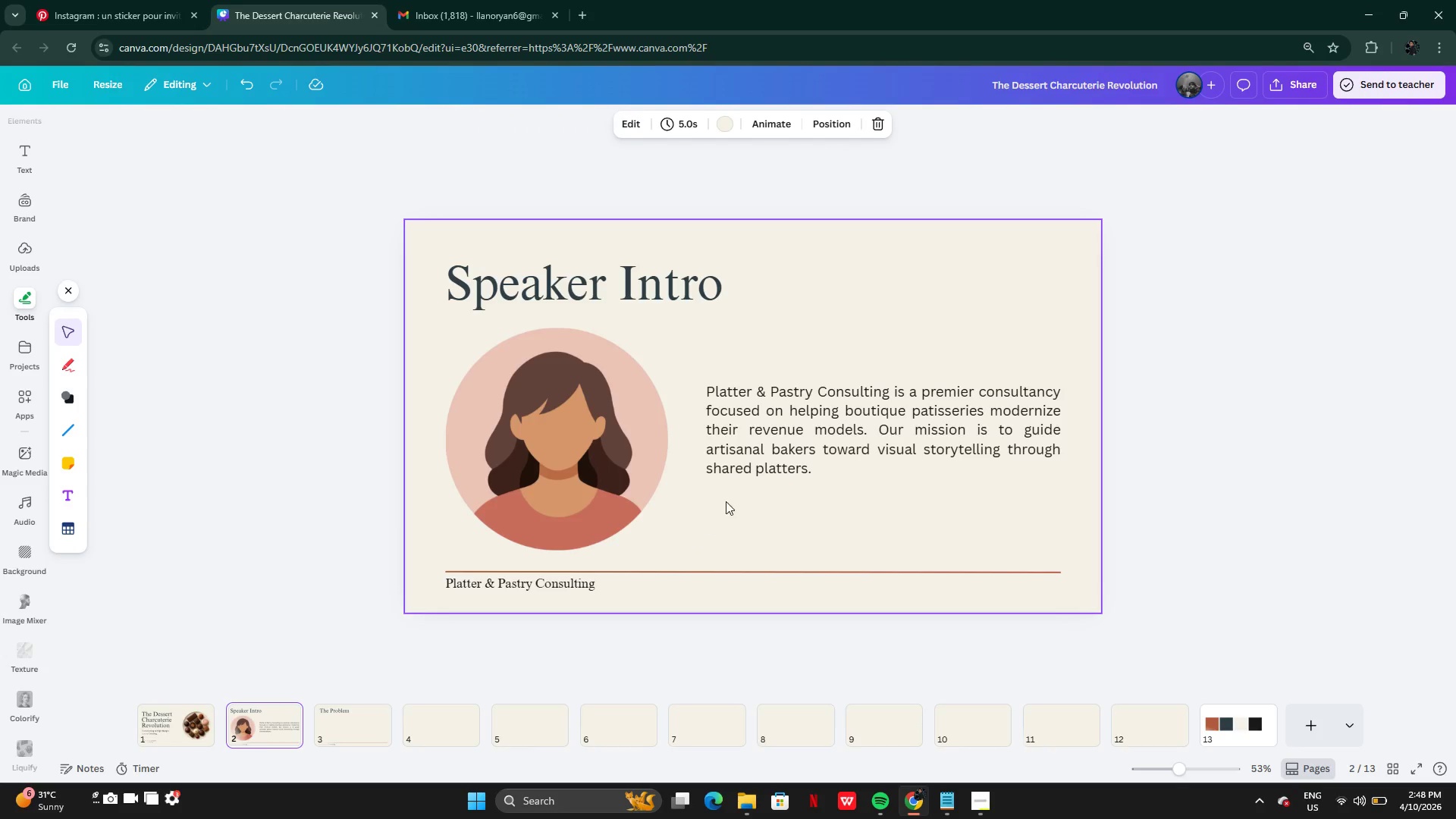 
left_click([789, 426])
 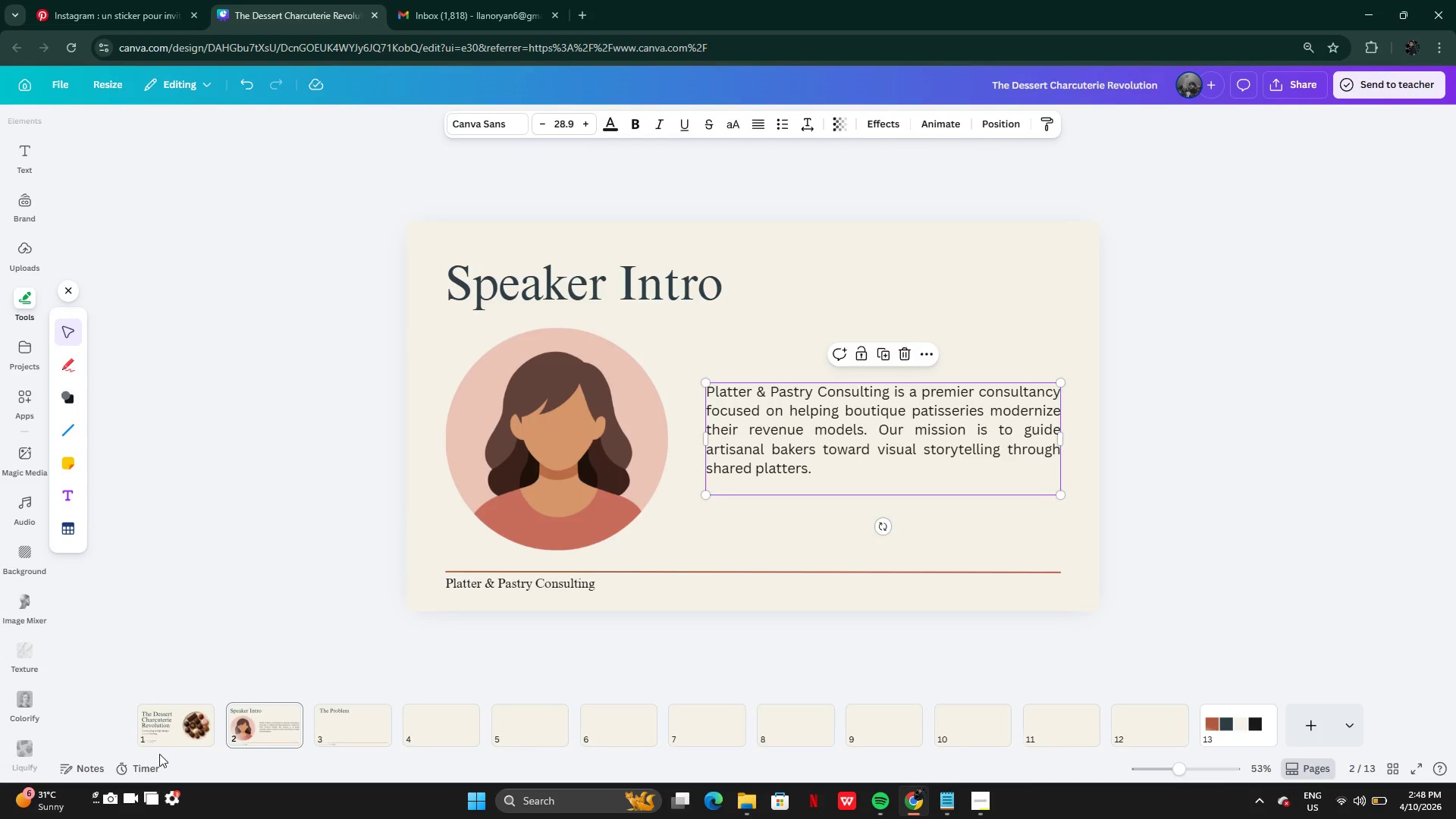 
left_click([167, 725])
 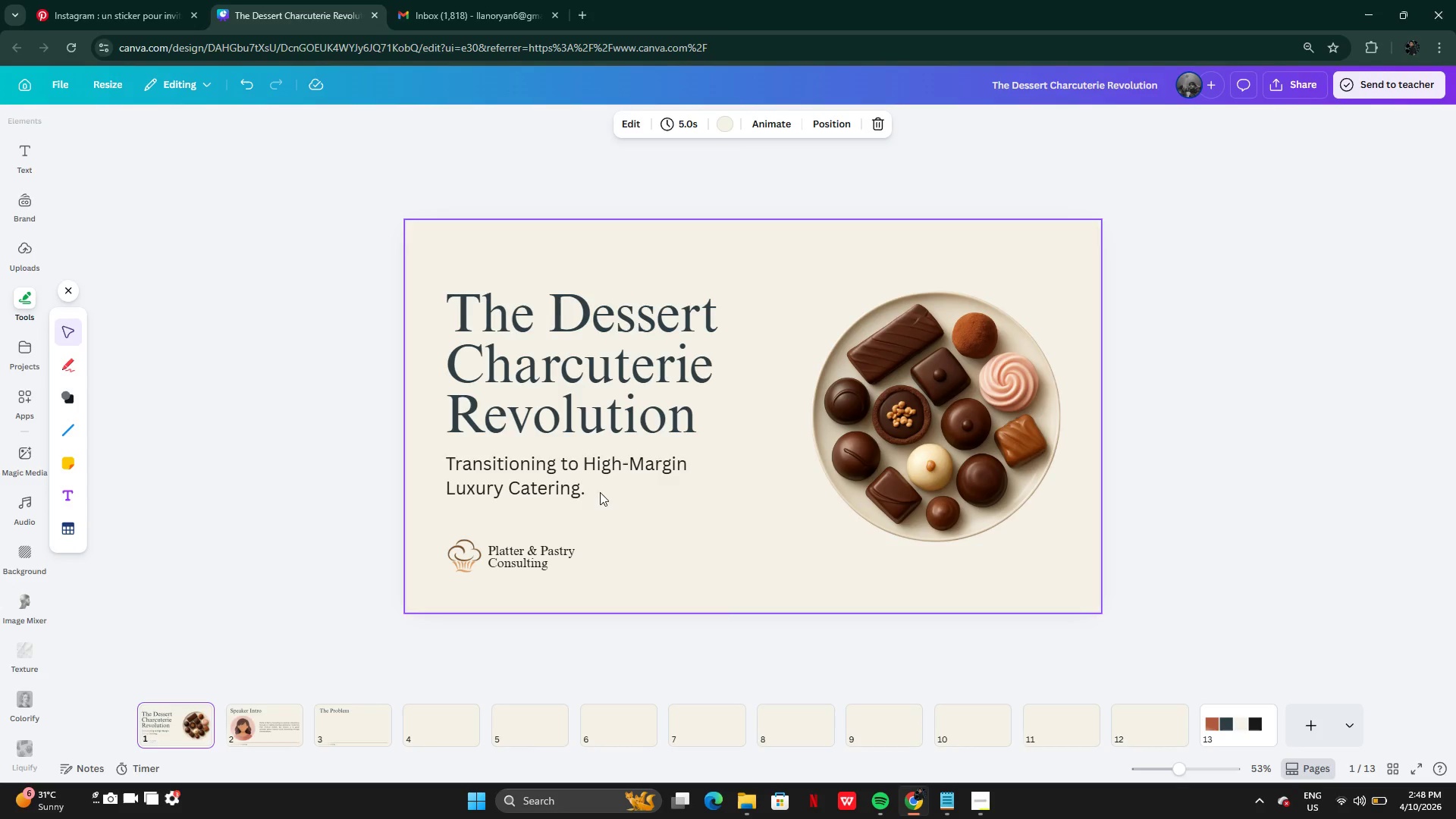 
left_click([584, 478])
 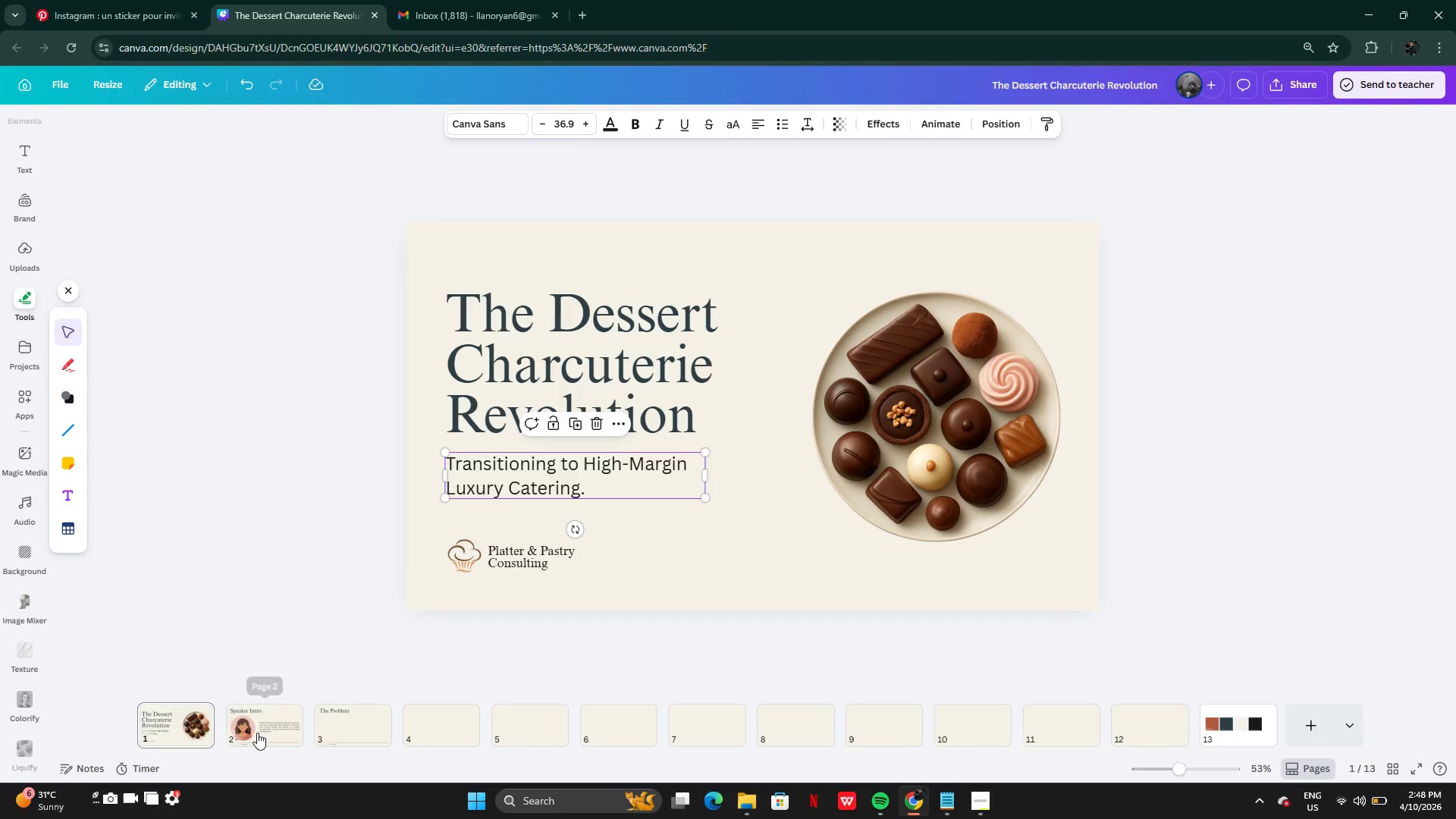 
left_click([257, 733])
 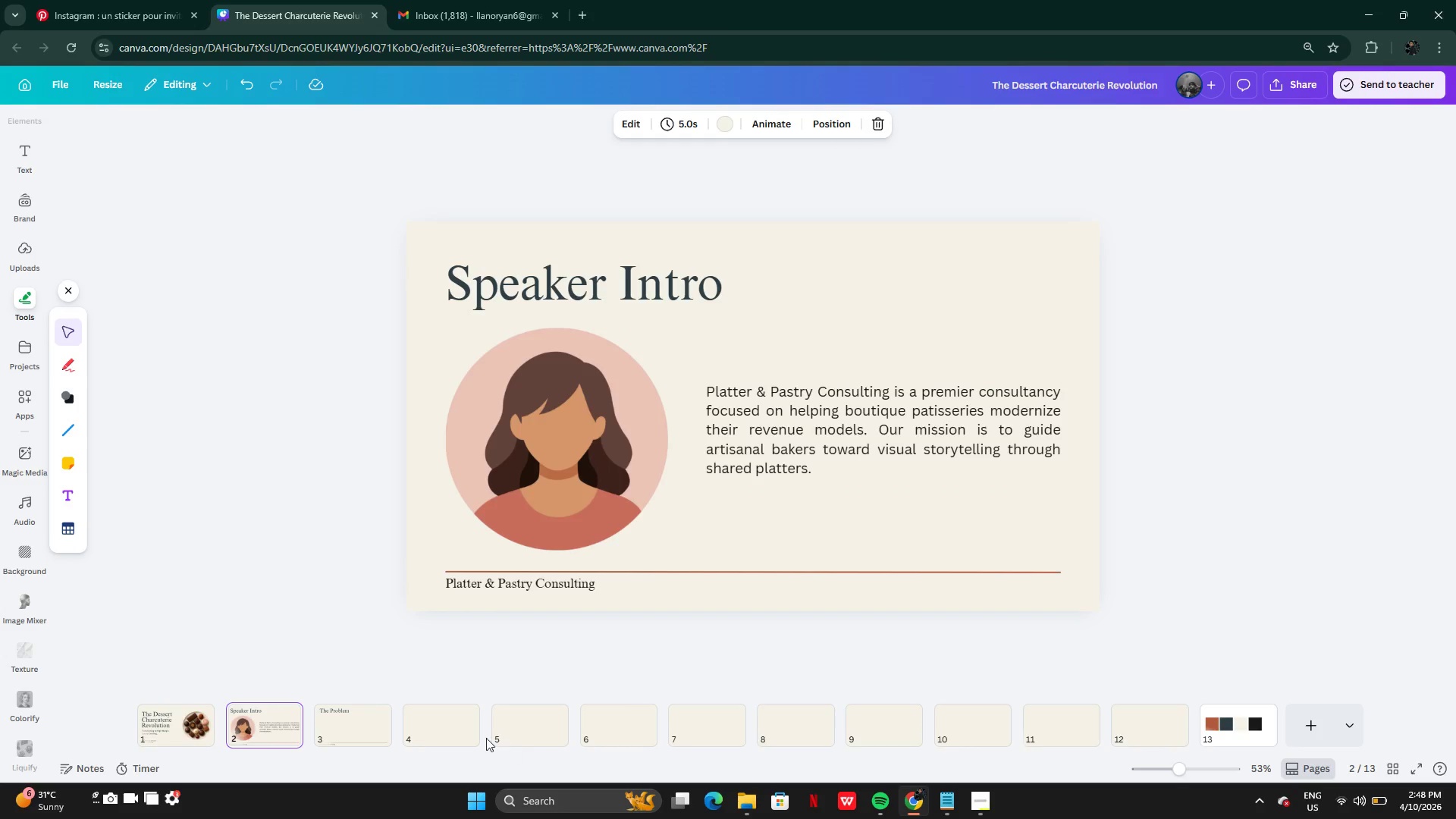 
left_click([352, 735])
 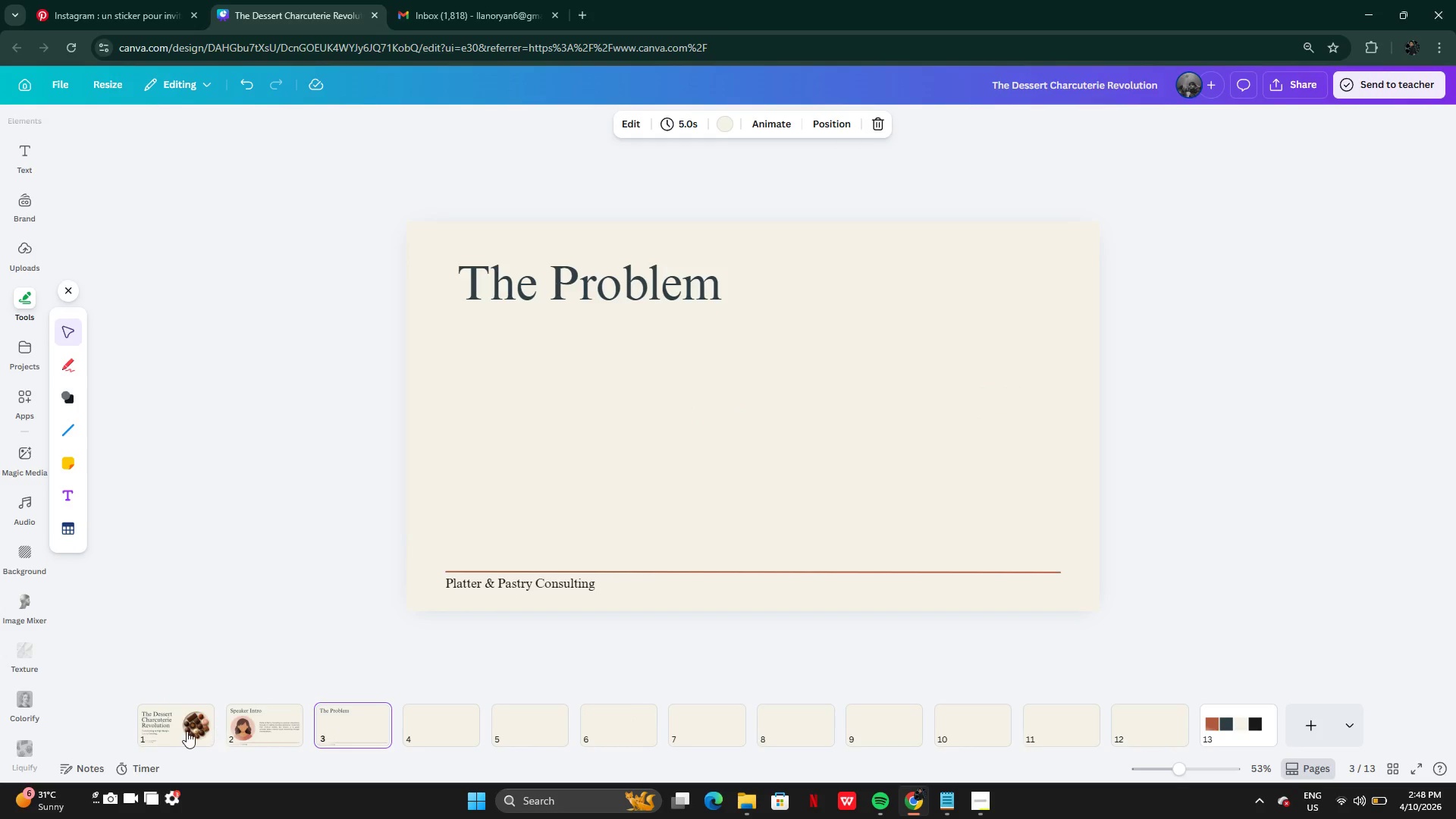 
left_click([184, 731])
 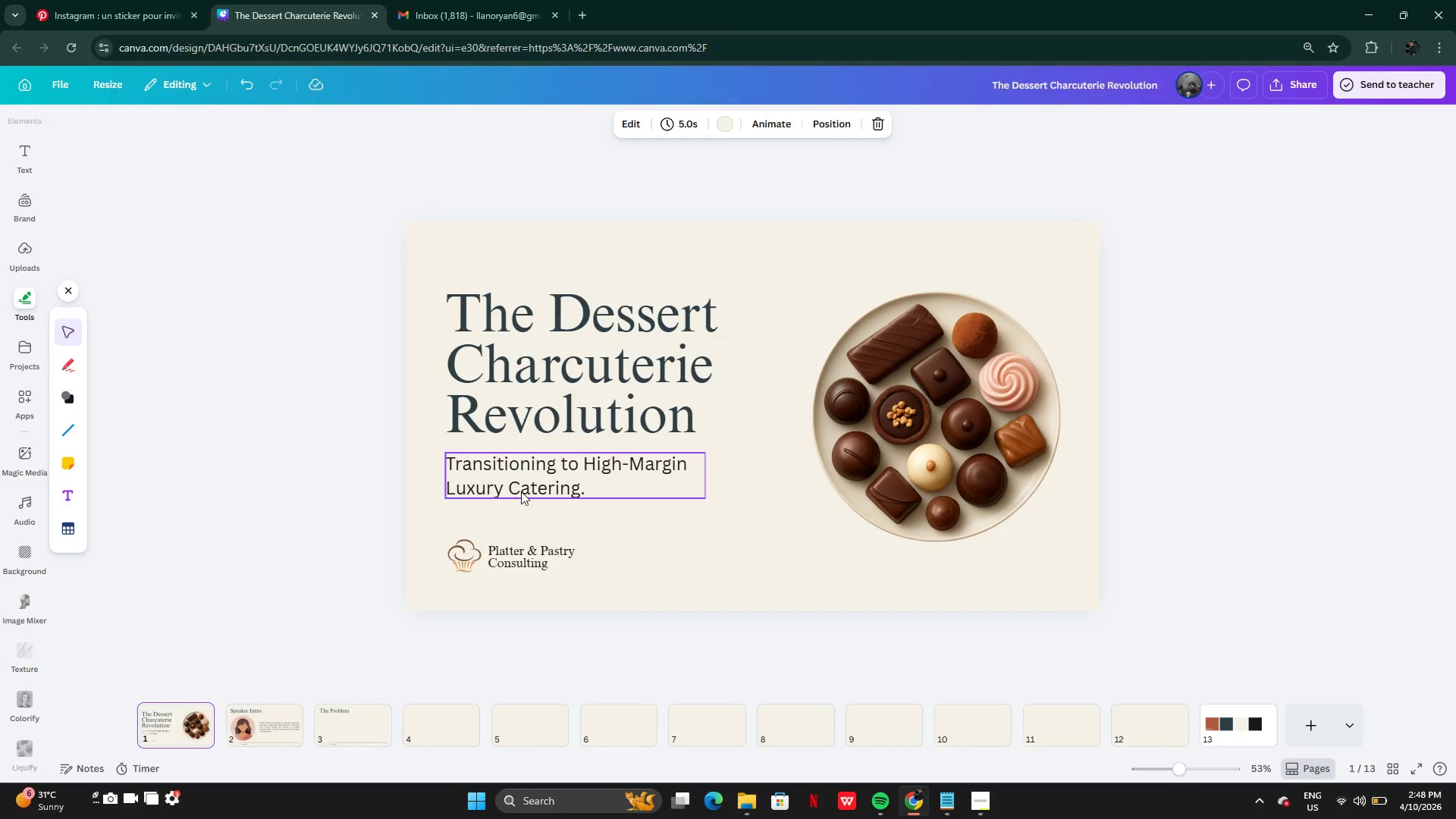 
left_click([522, 489])
 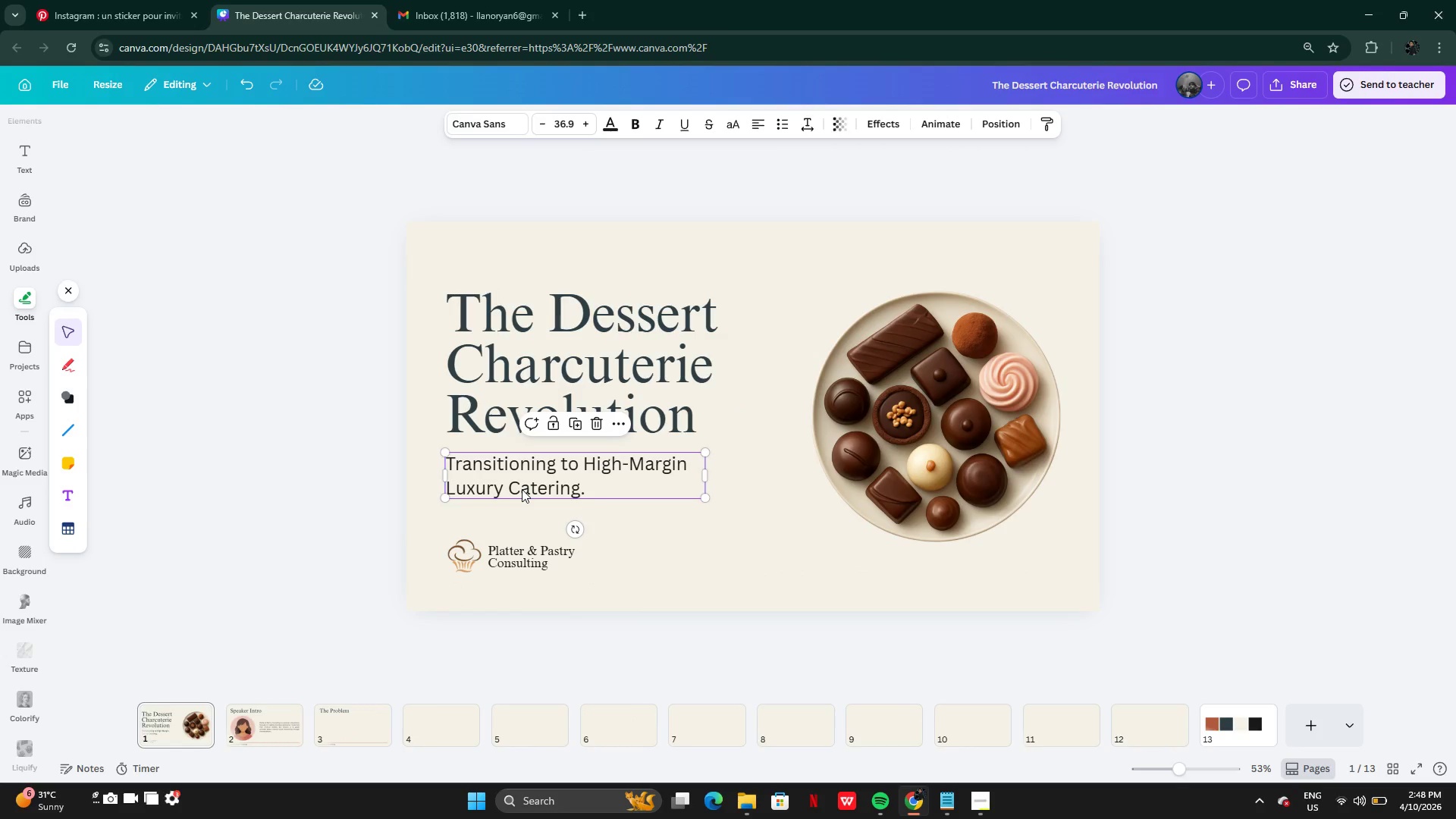 
key(Control+C)
 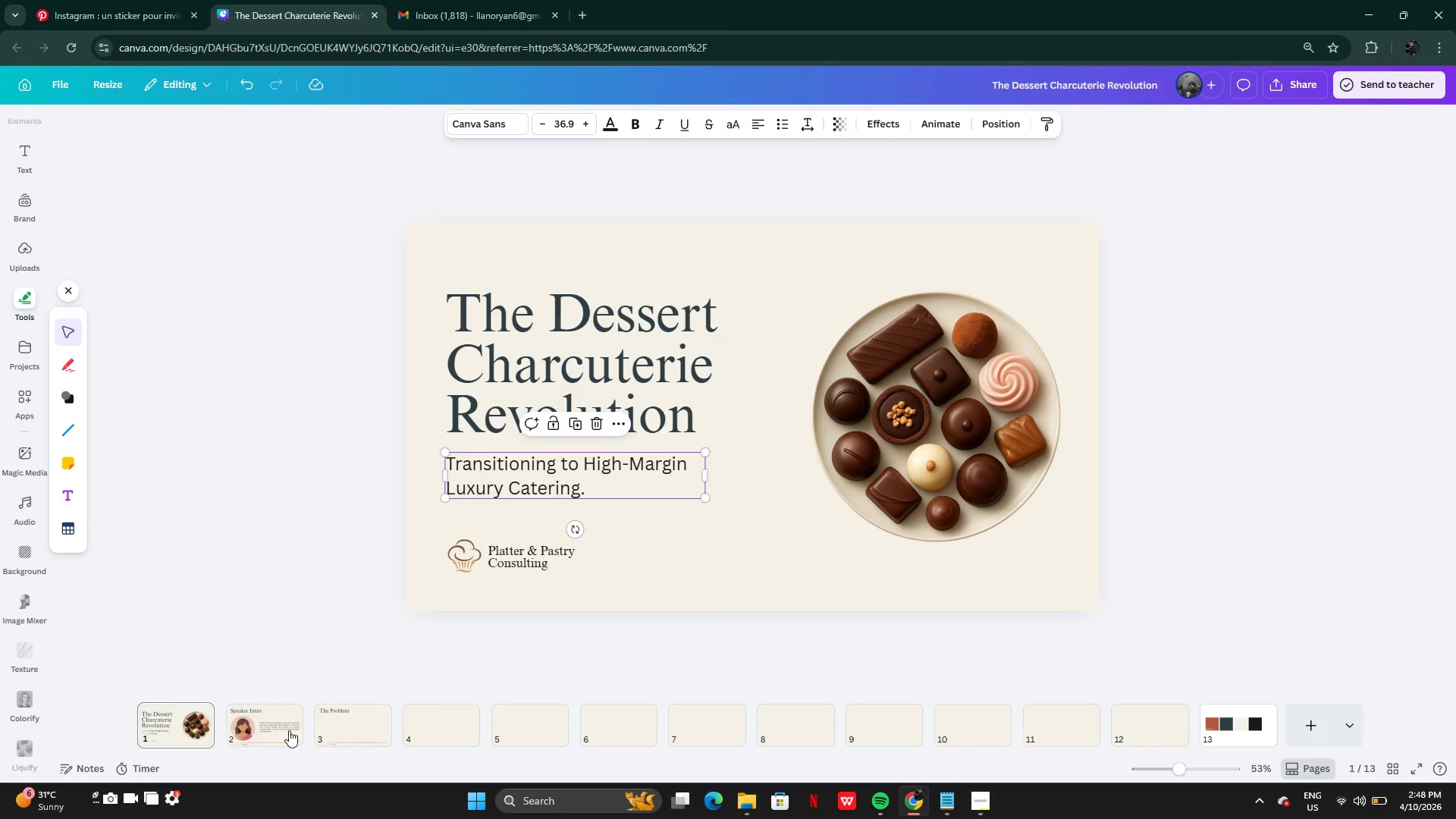 
left_click([347, 723])
 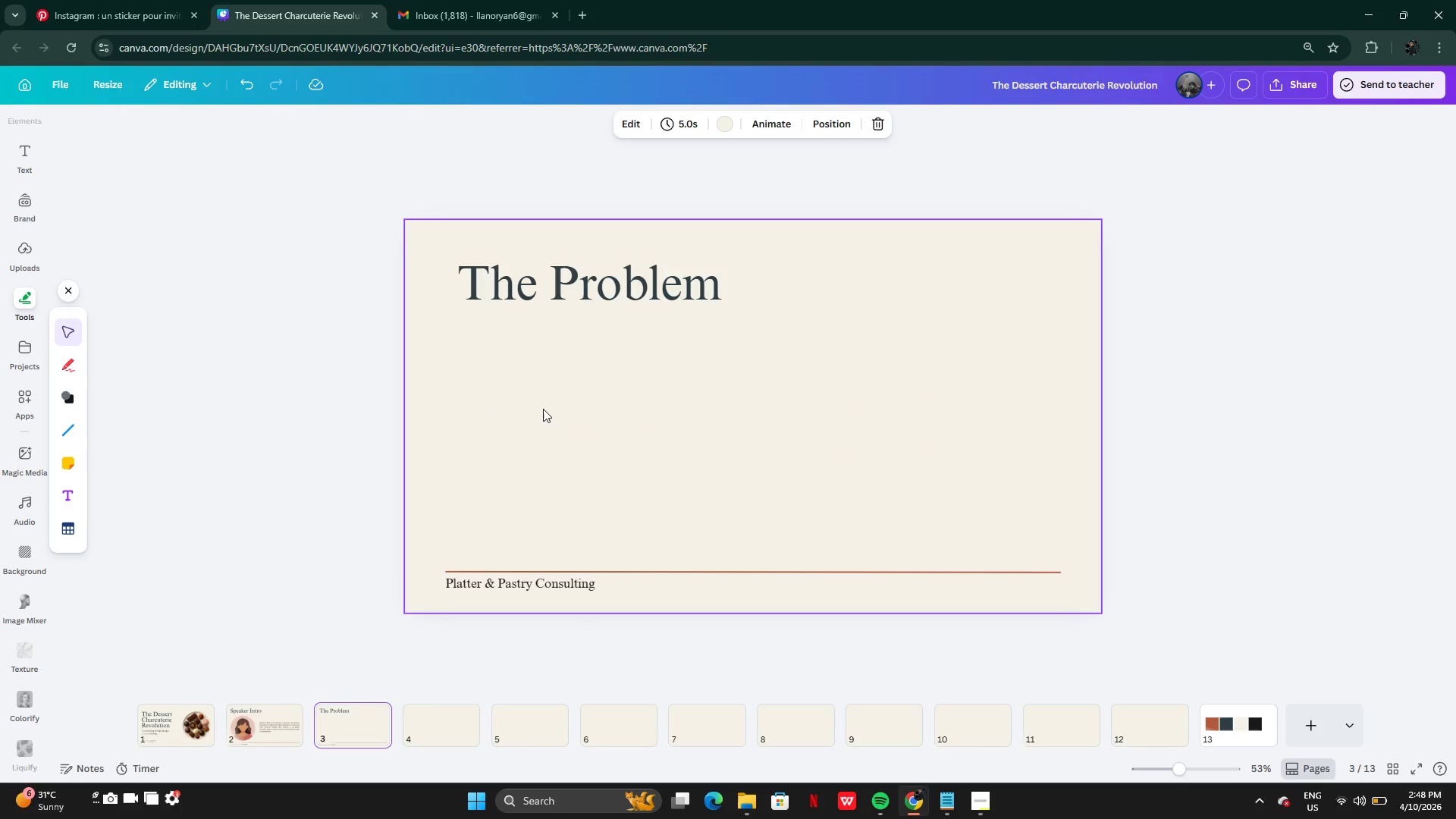 
key(Control+V)
 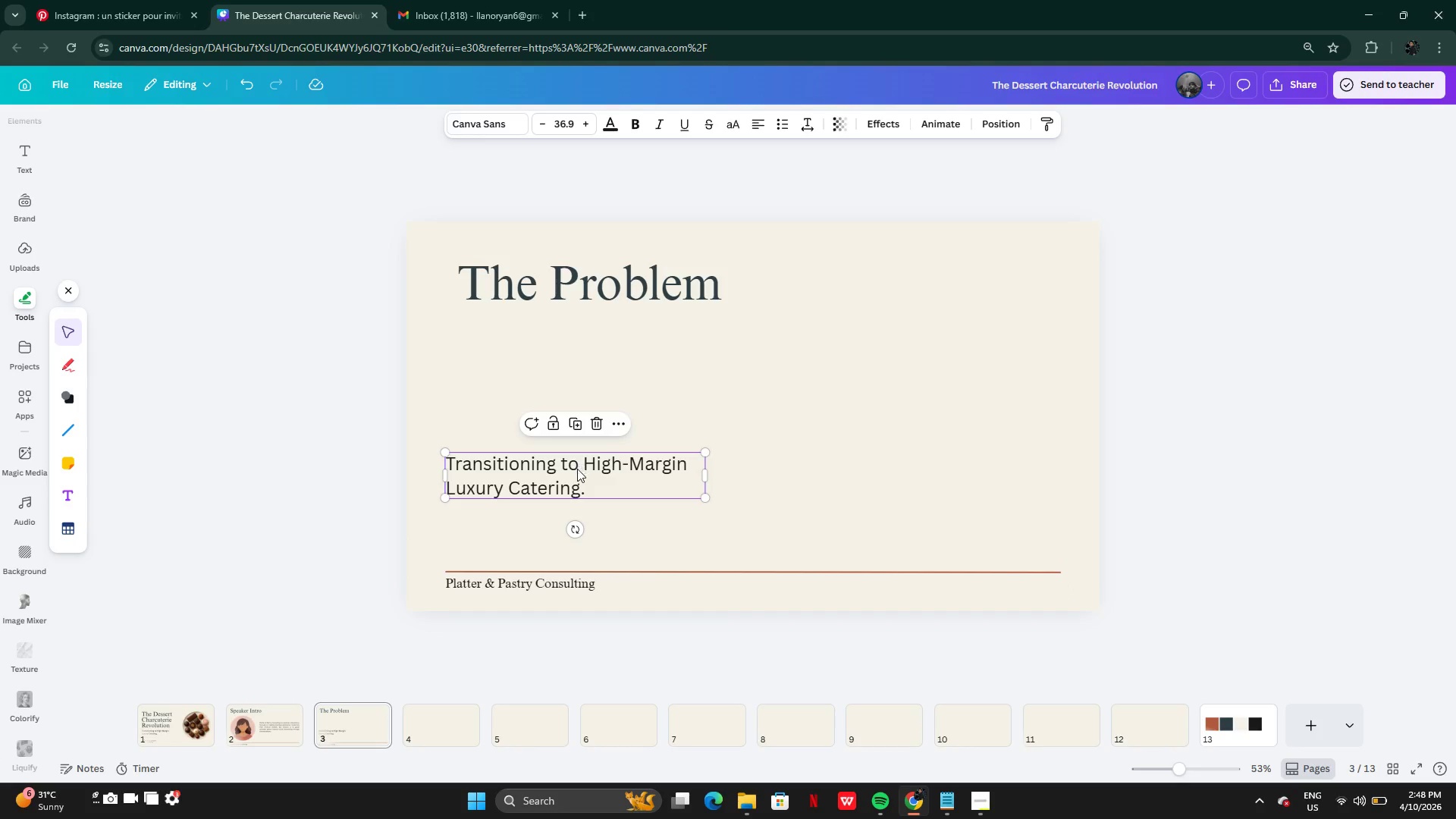 
left_click_drag(start_coordinate=[577, 469], to_coordinate=[594, 327])
 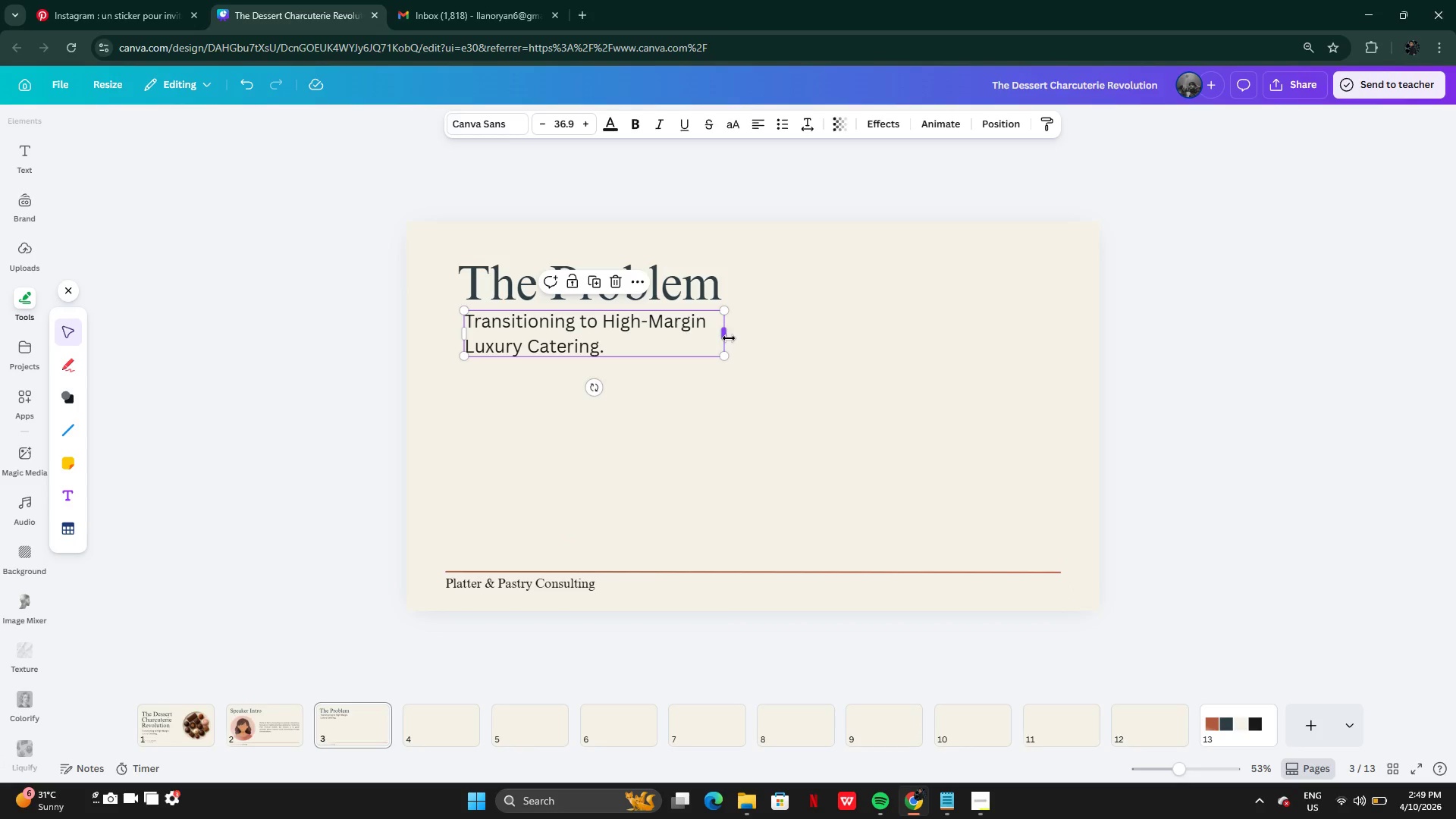 
left_click_drag(start_coordinate=[729, 338], to_coordinate=[956, 322])
 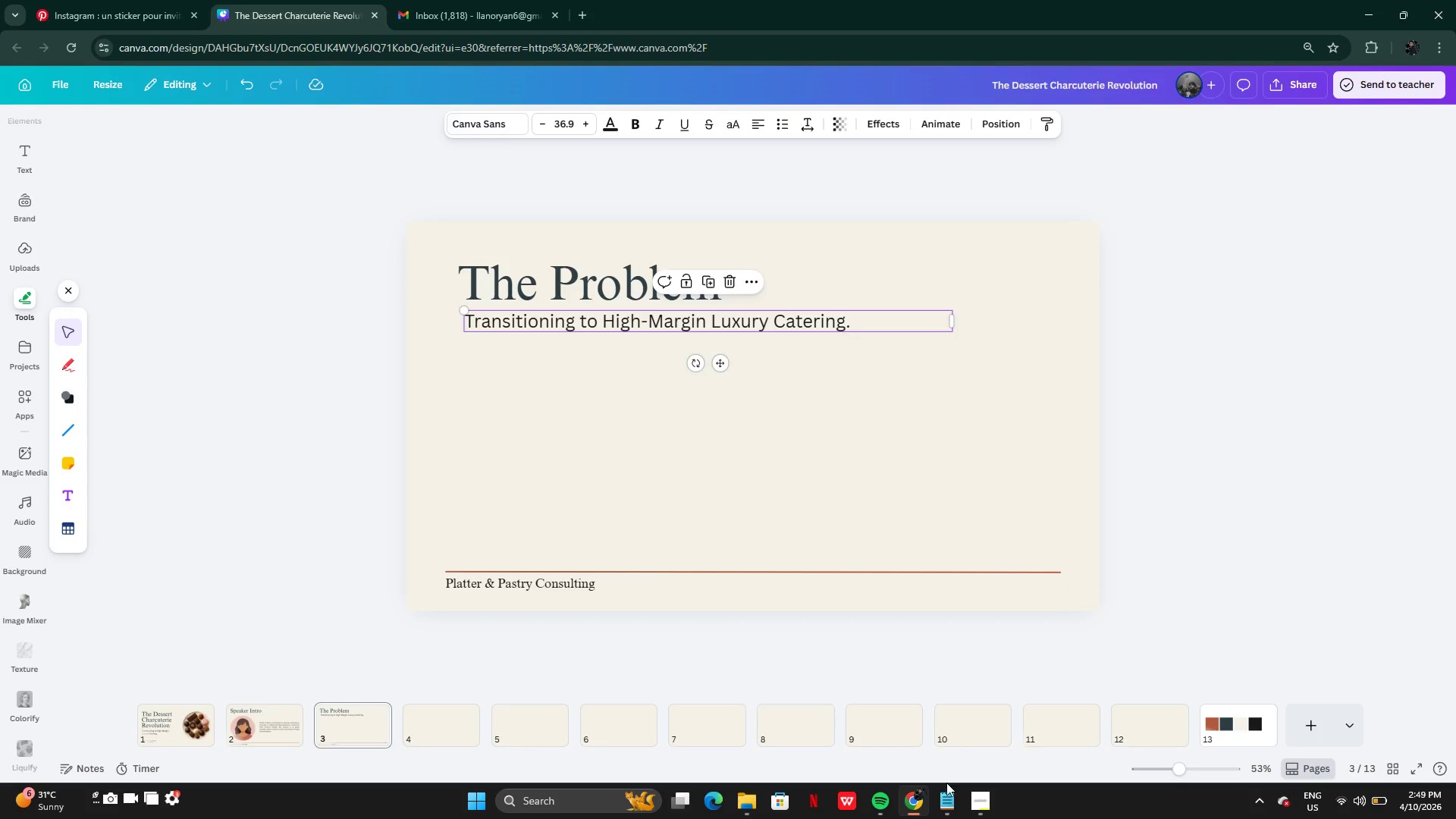 
left_click([947, 789])
 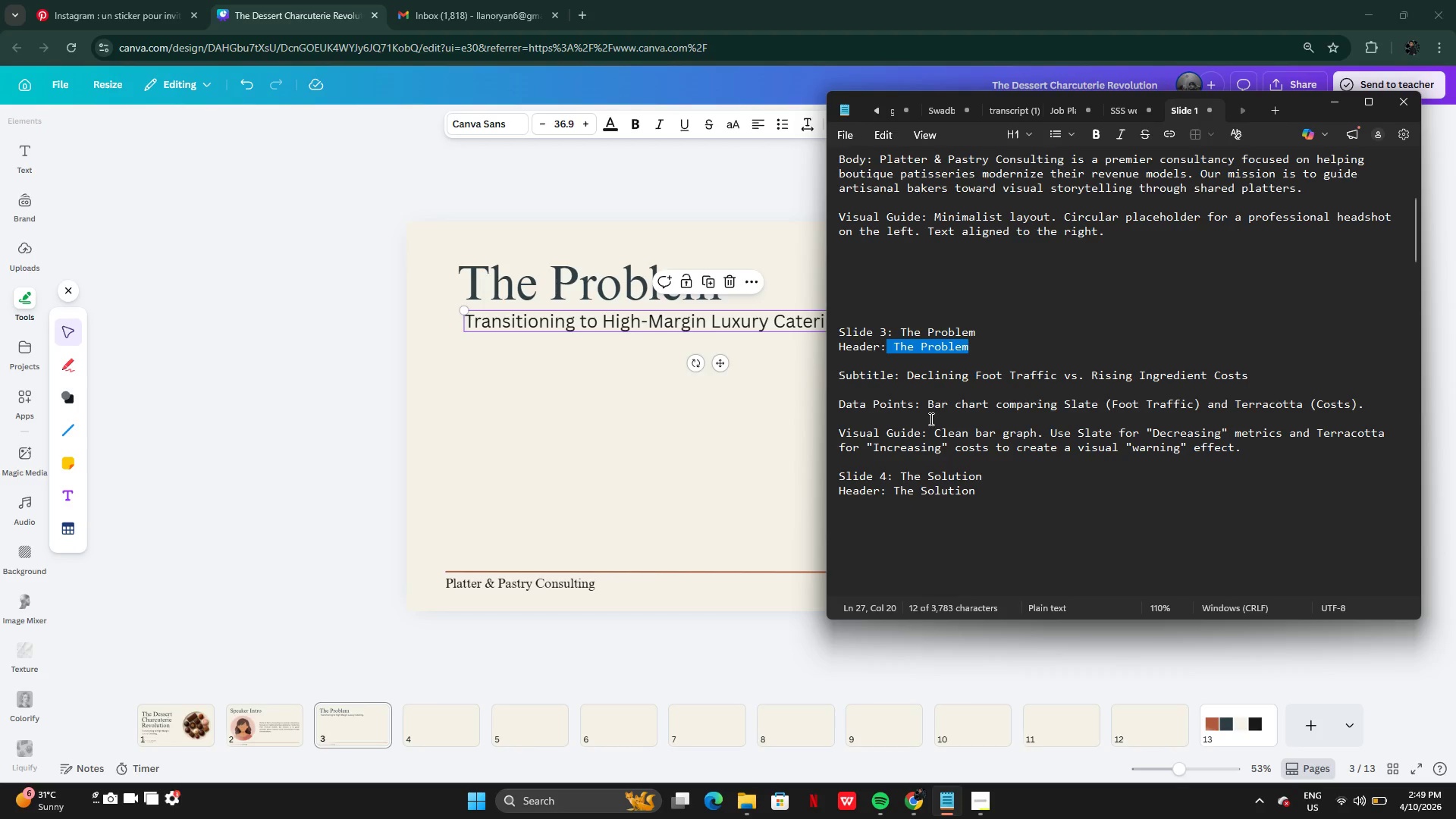 
left_click([927, 405])
 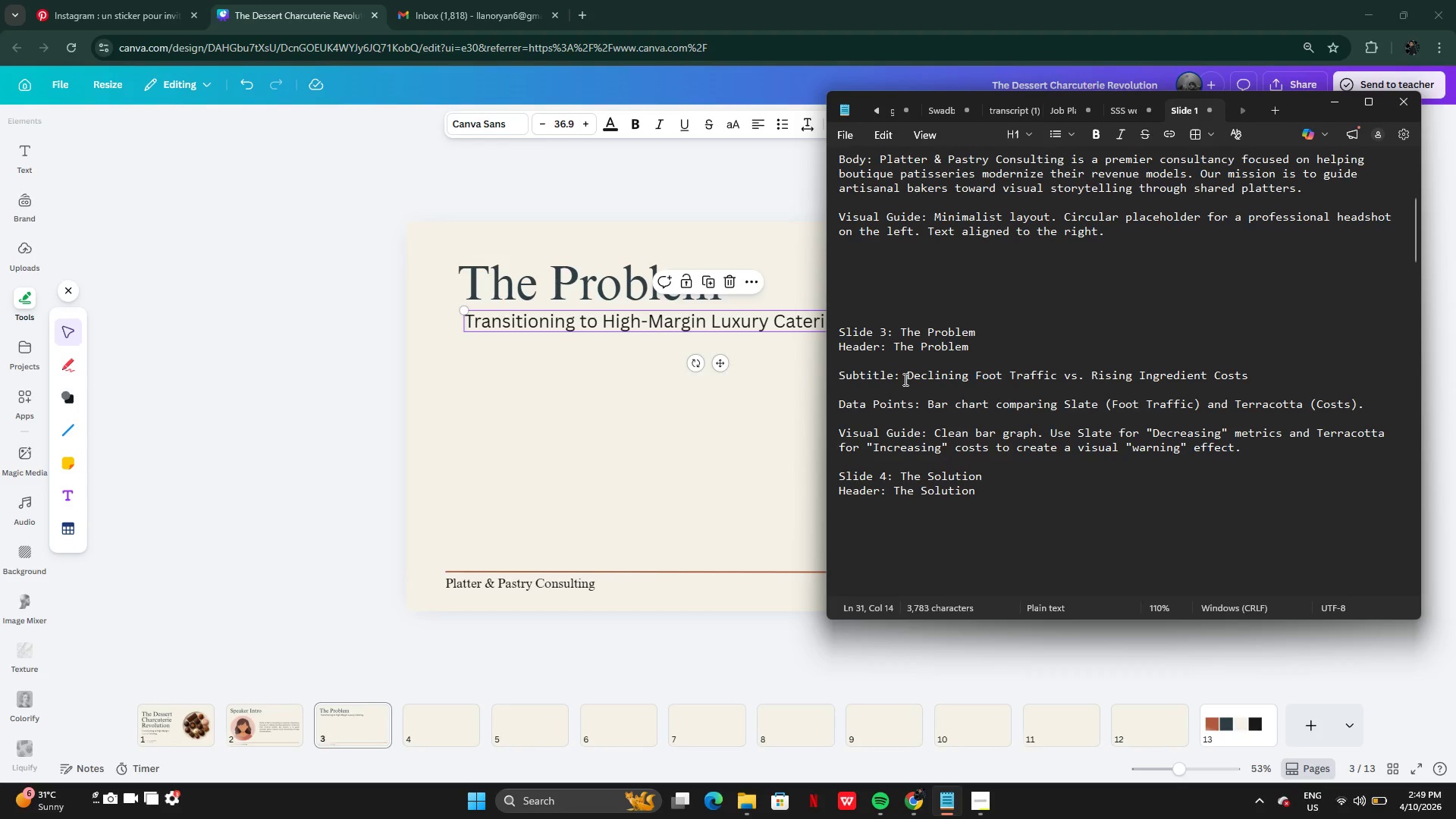 
left_click_drag(start_coordinate=[904, 379], to_coordinate=[1258, 375])
 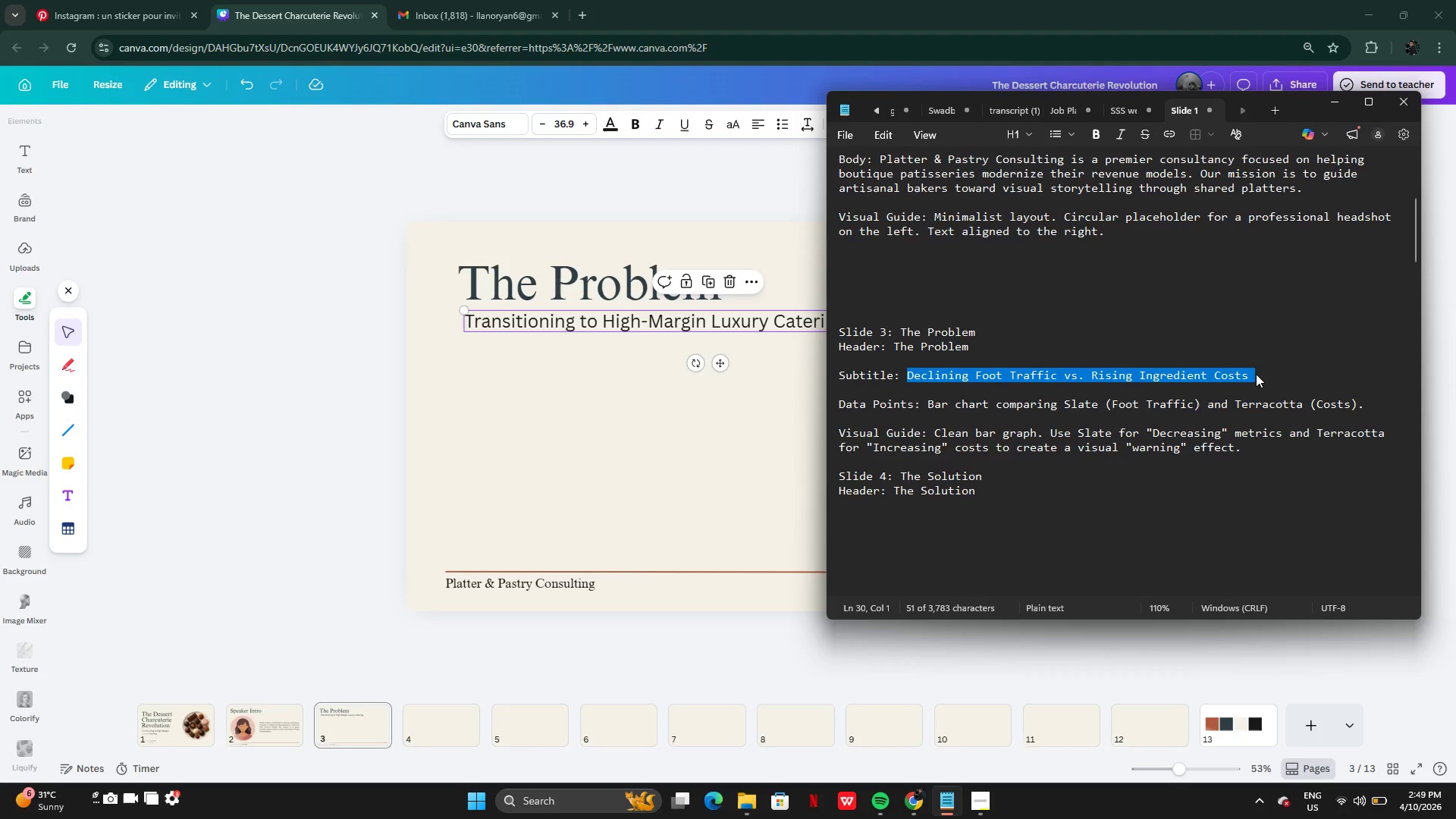 
key(Control+C)
 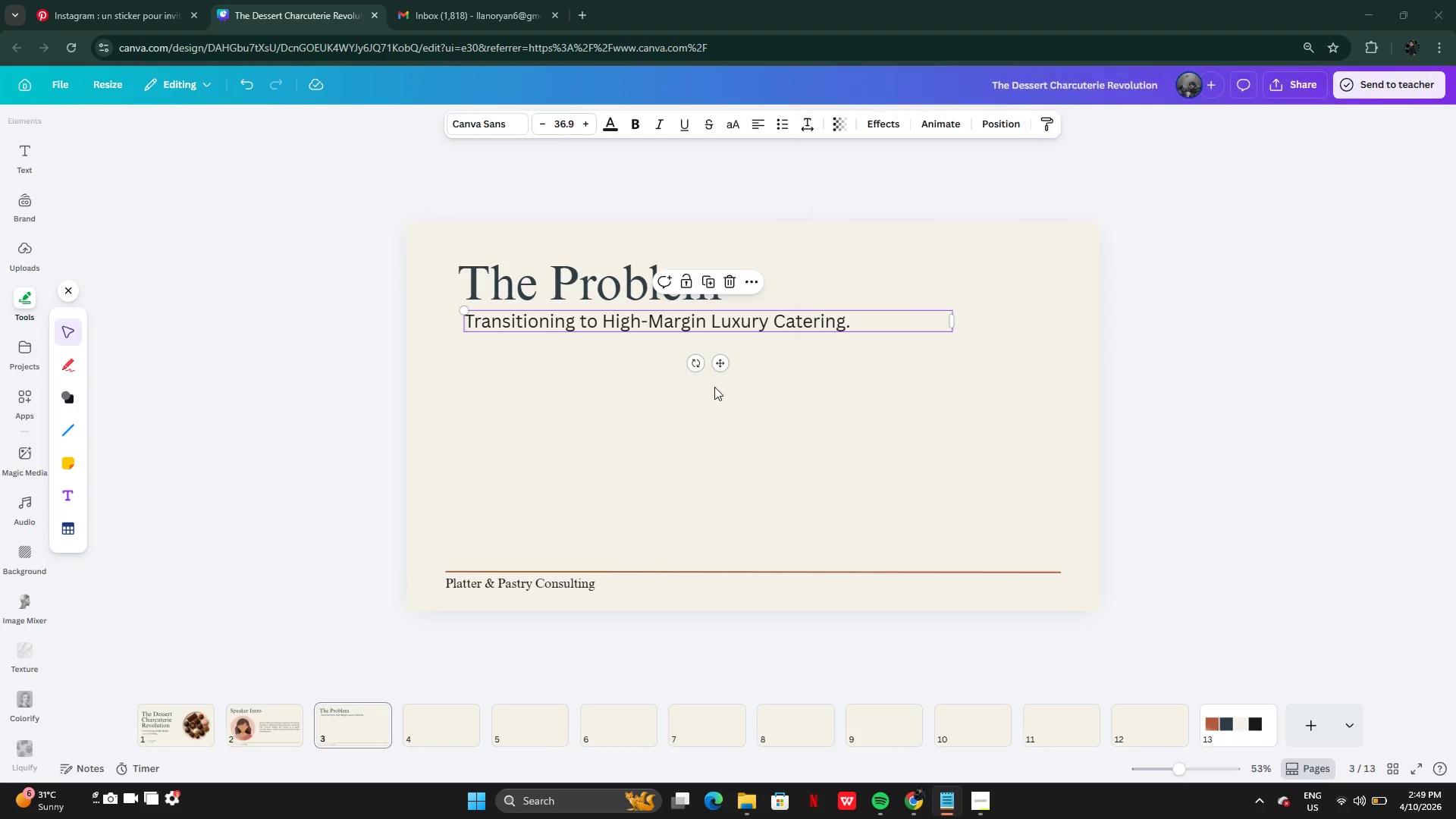 
left_click([714, 387])
 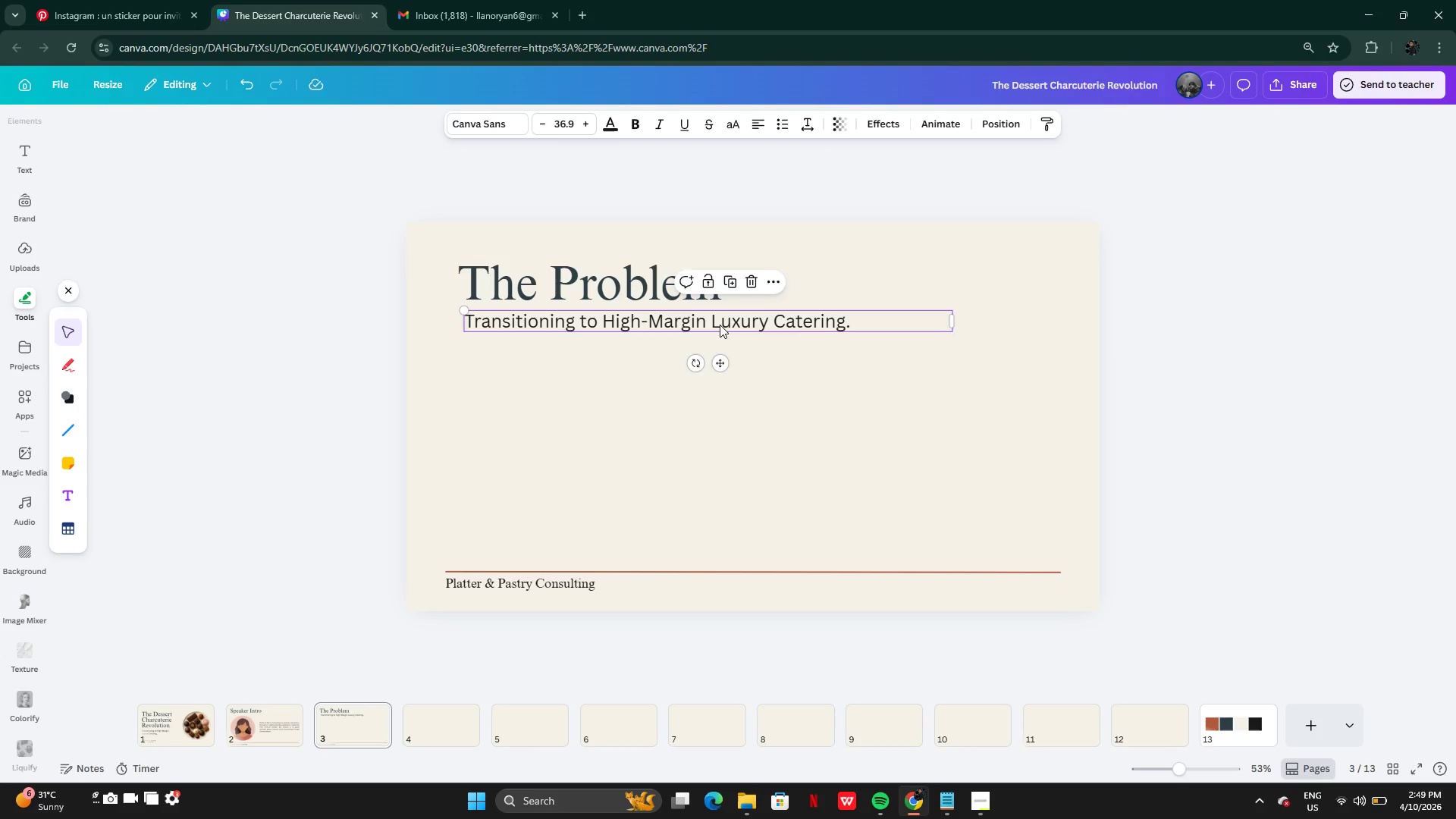 
double_click([720, 325])
 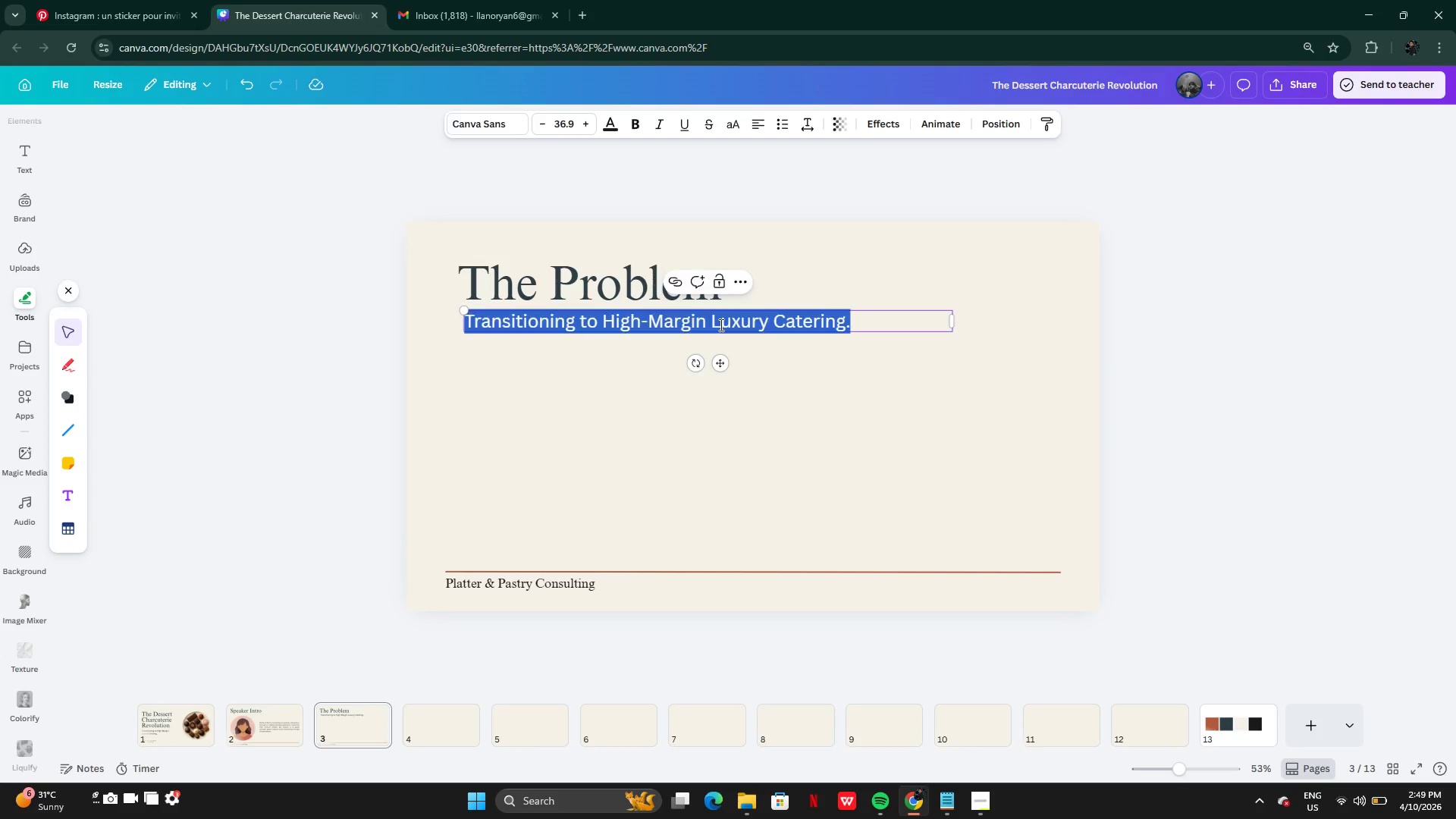 
key(Control+V)
 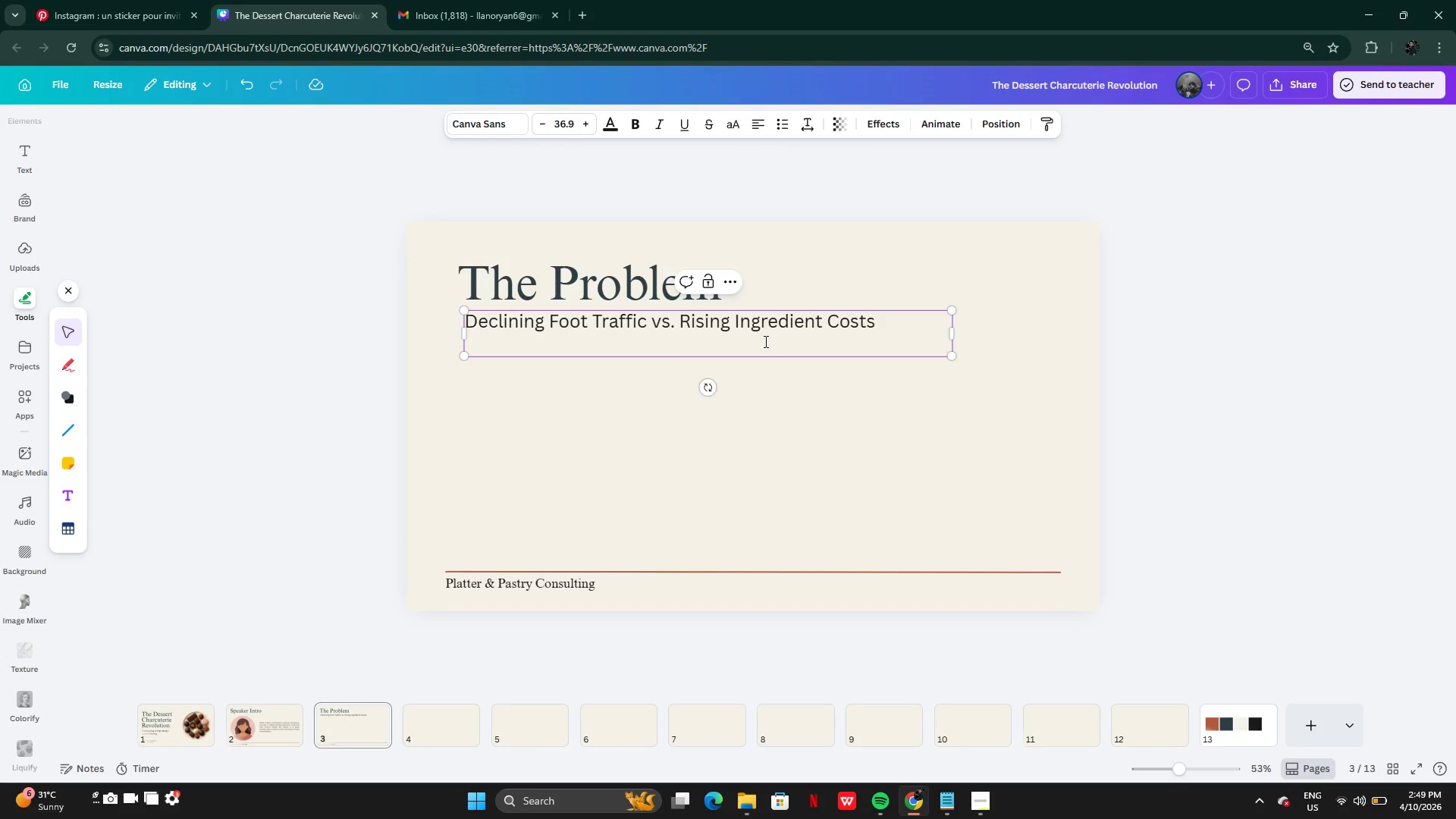 
key(Backspace)
 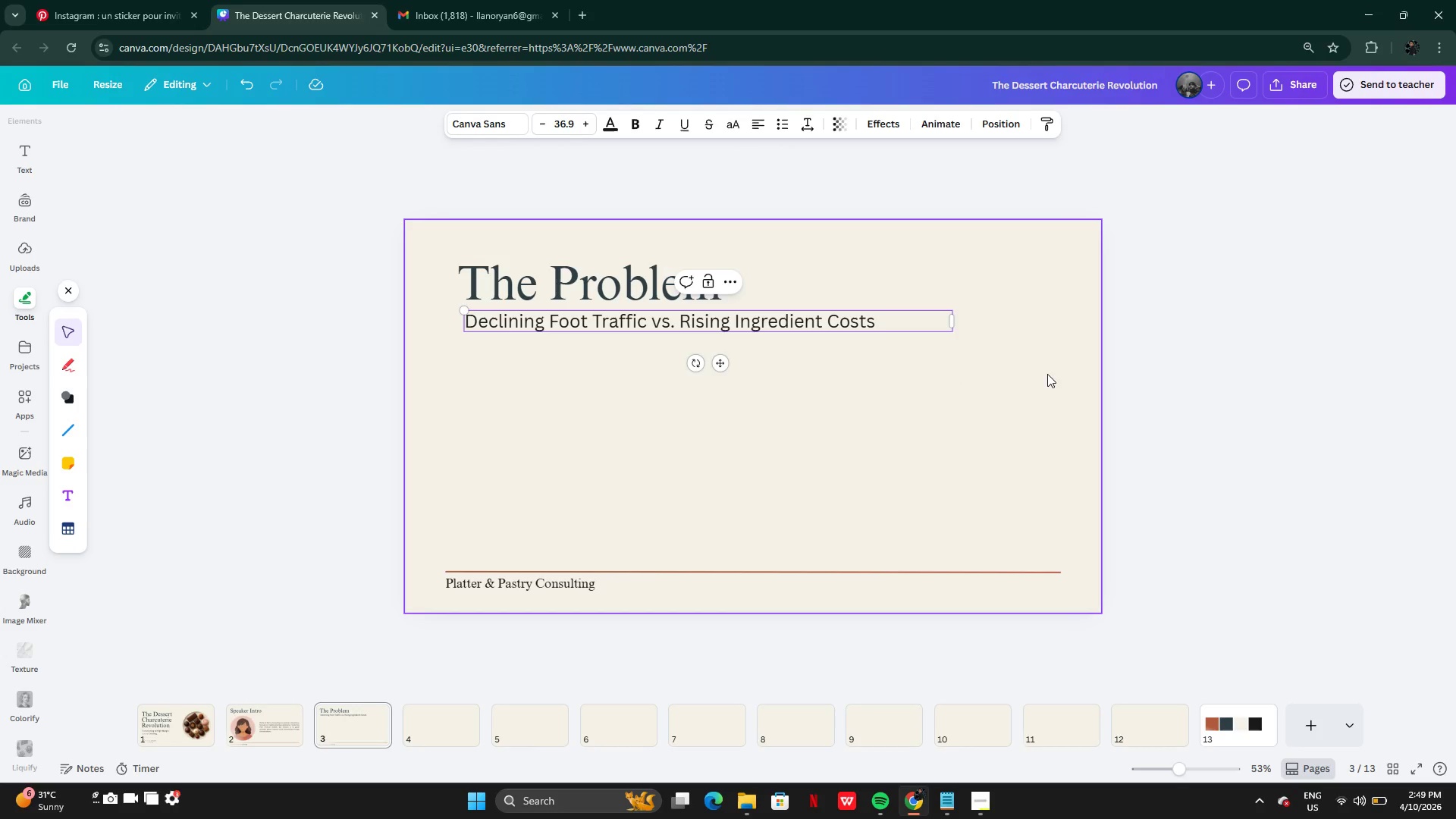 
left_click([1118, 374])
 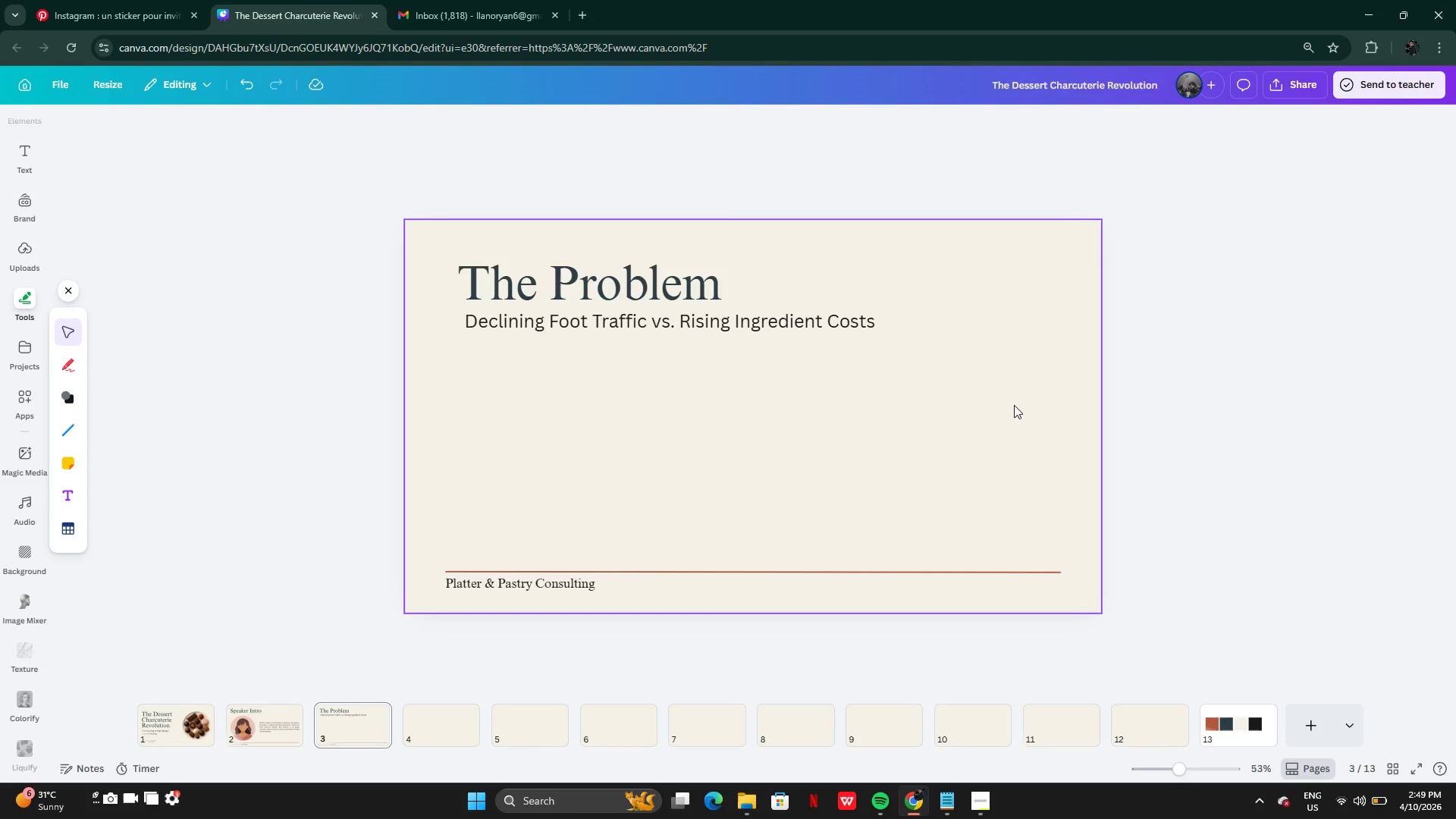 
wait(15.5)
 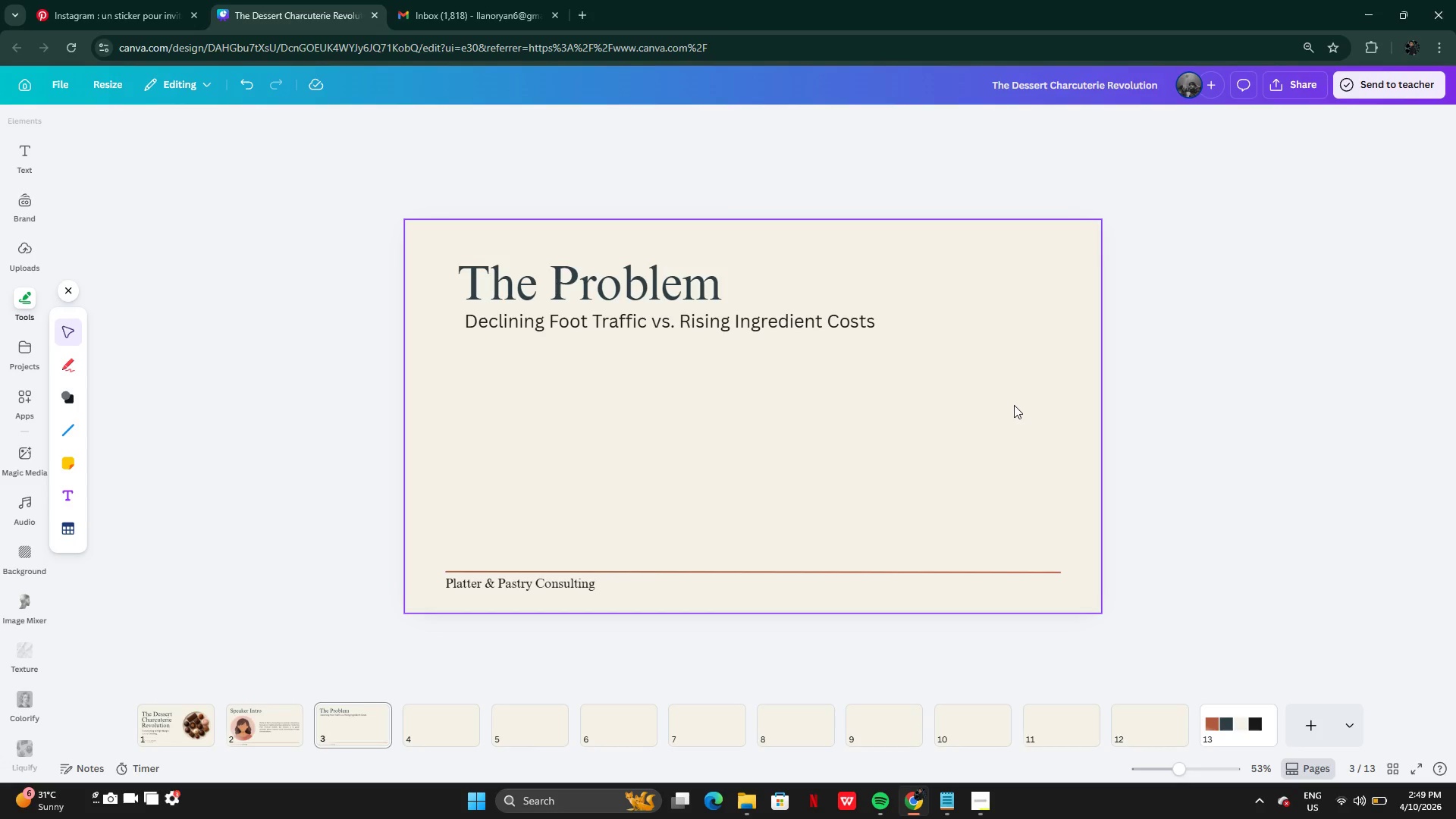 
left_click([64, 394])
 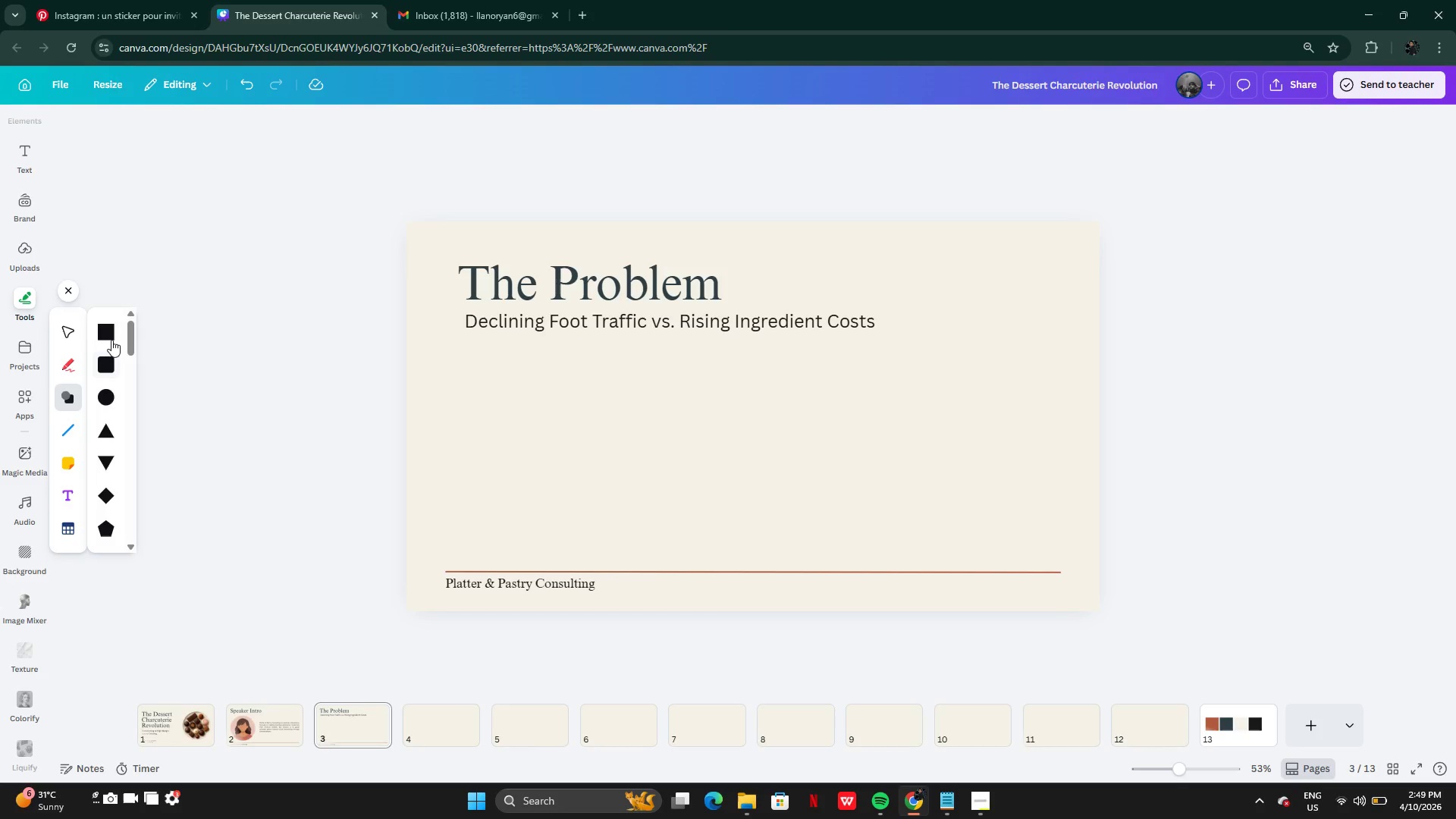 
left_click([110, 331])
 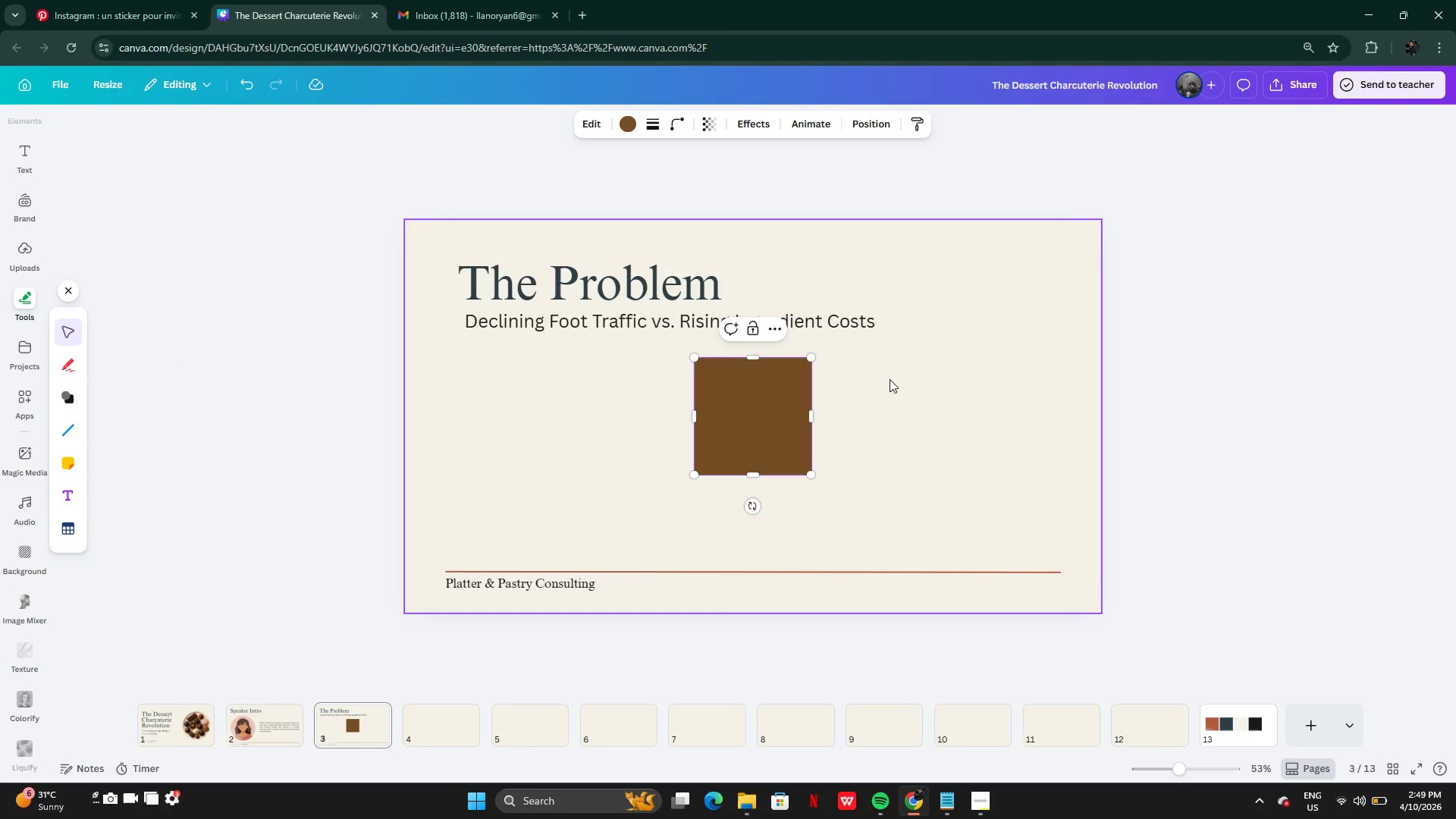 
left_click([880, 385])
 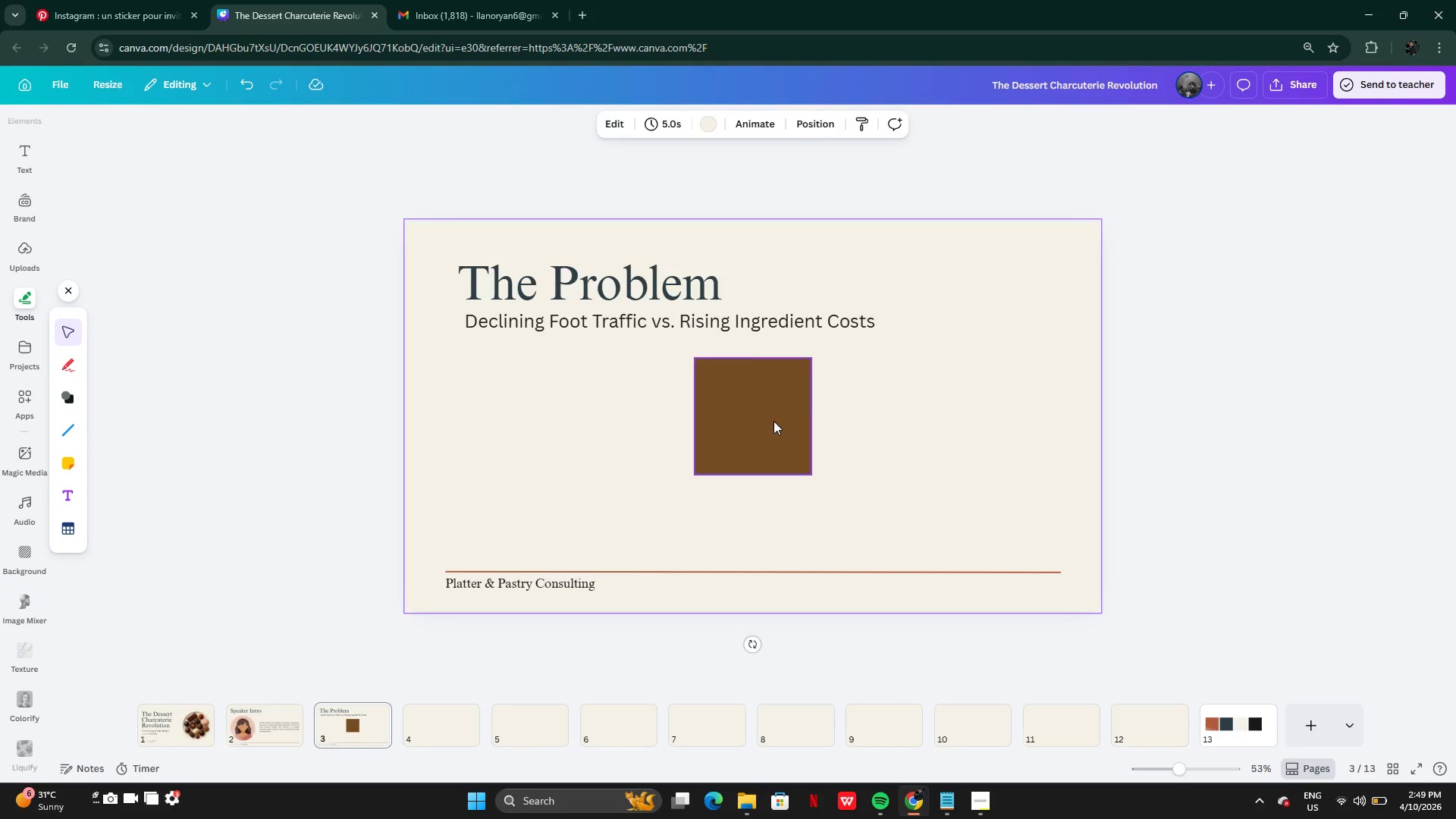 
left_click_drag(start_coordinate=[774, 421], to_coordinate=[570, 484])
 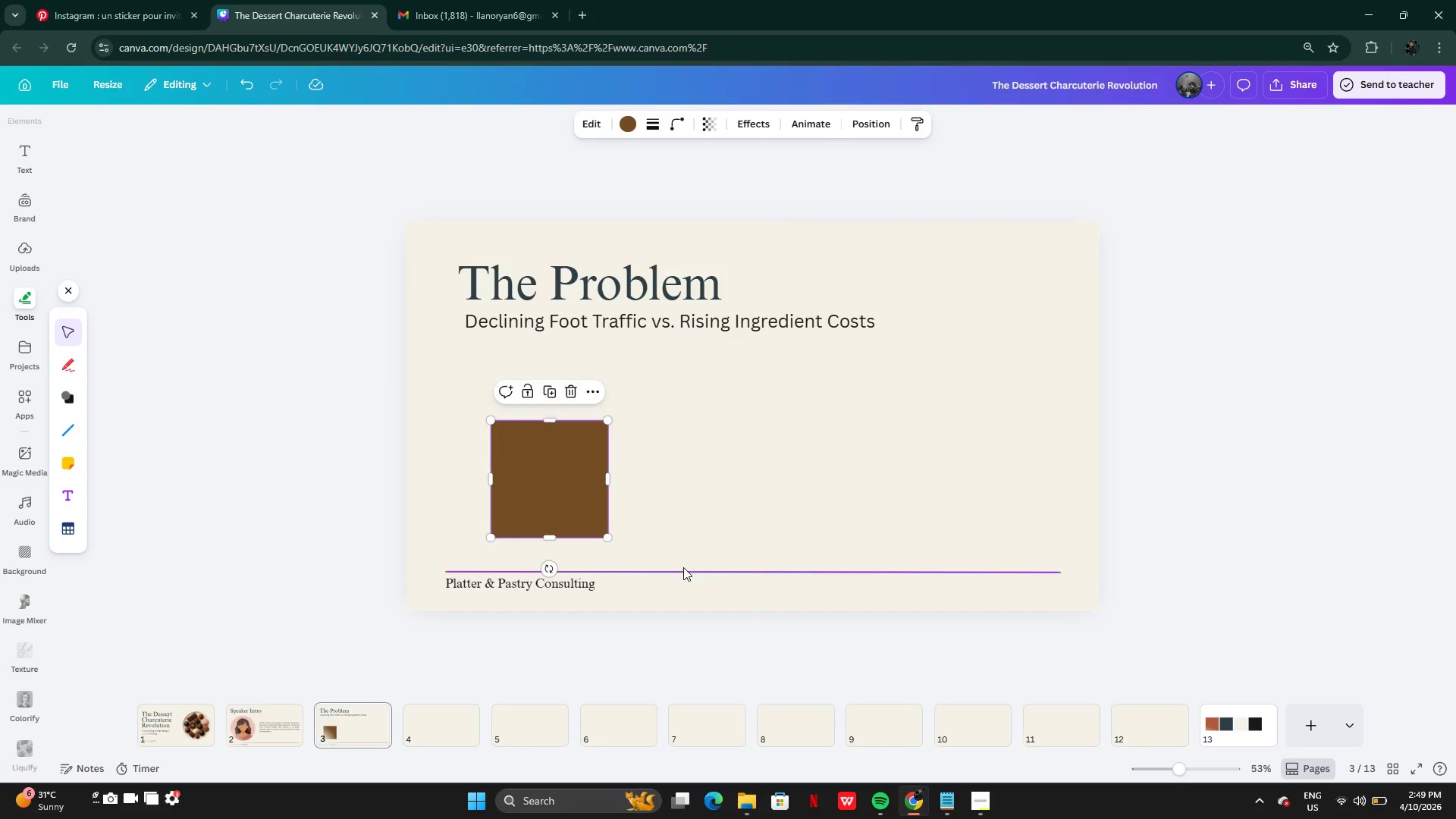 
left_click([683, 567])
 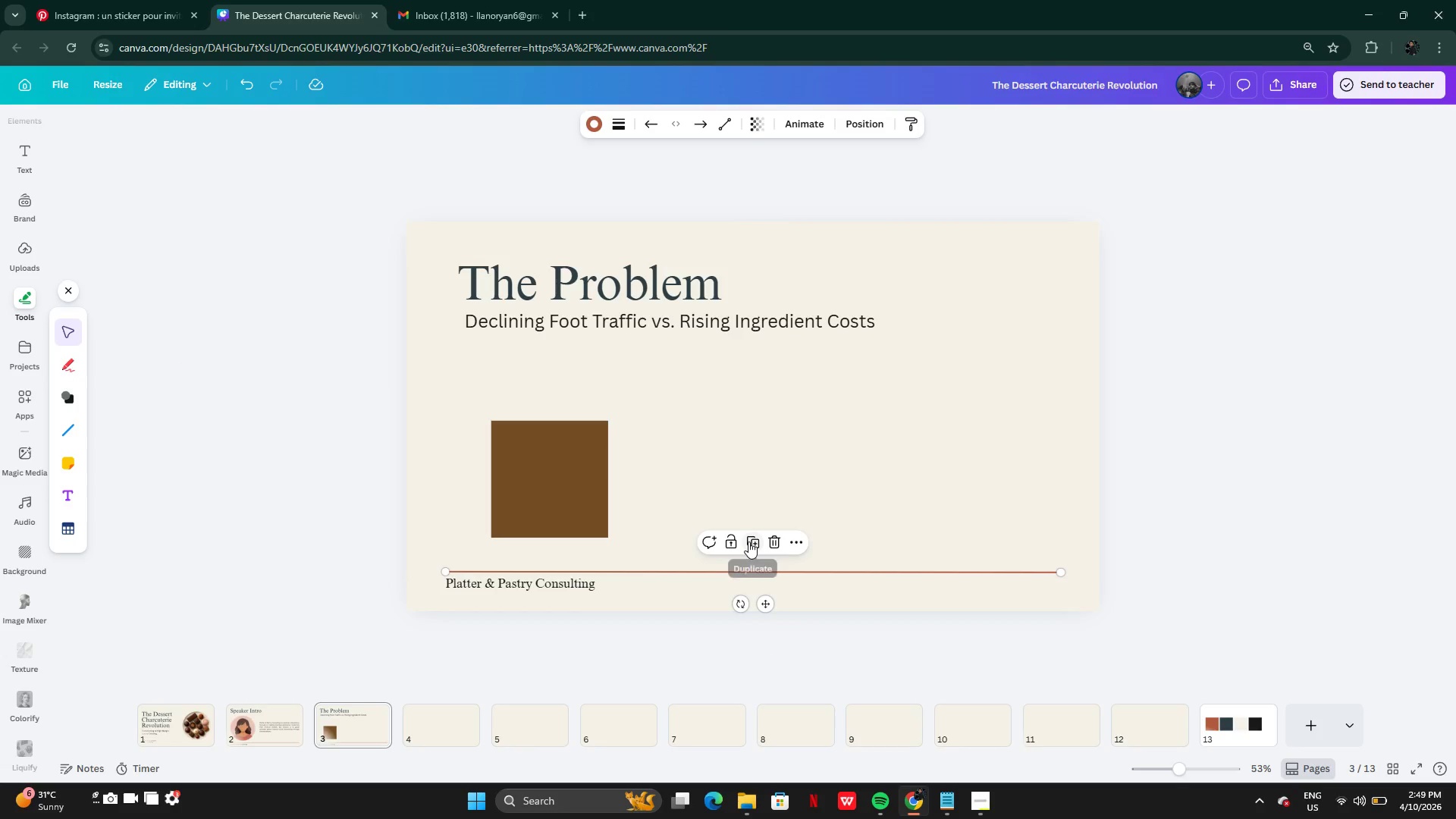 
left_click([748, 541])
 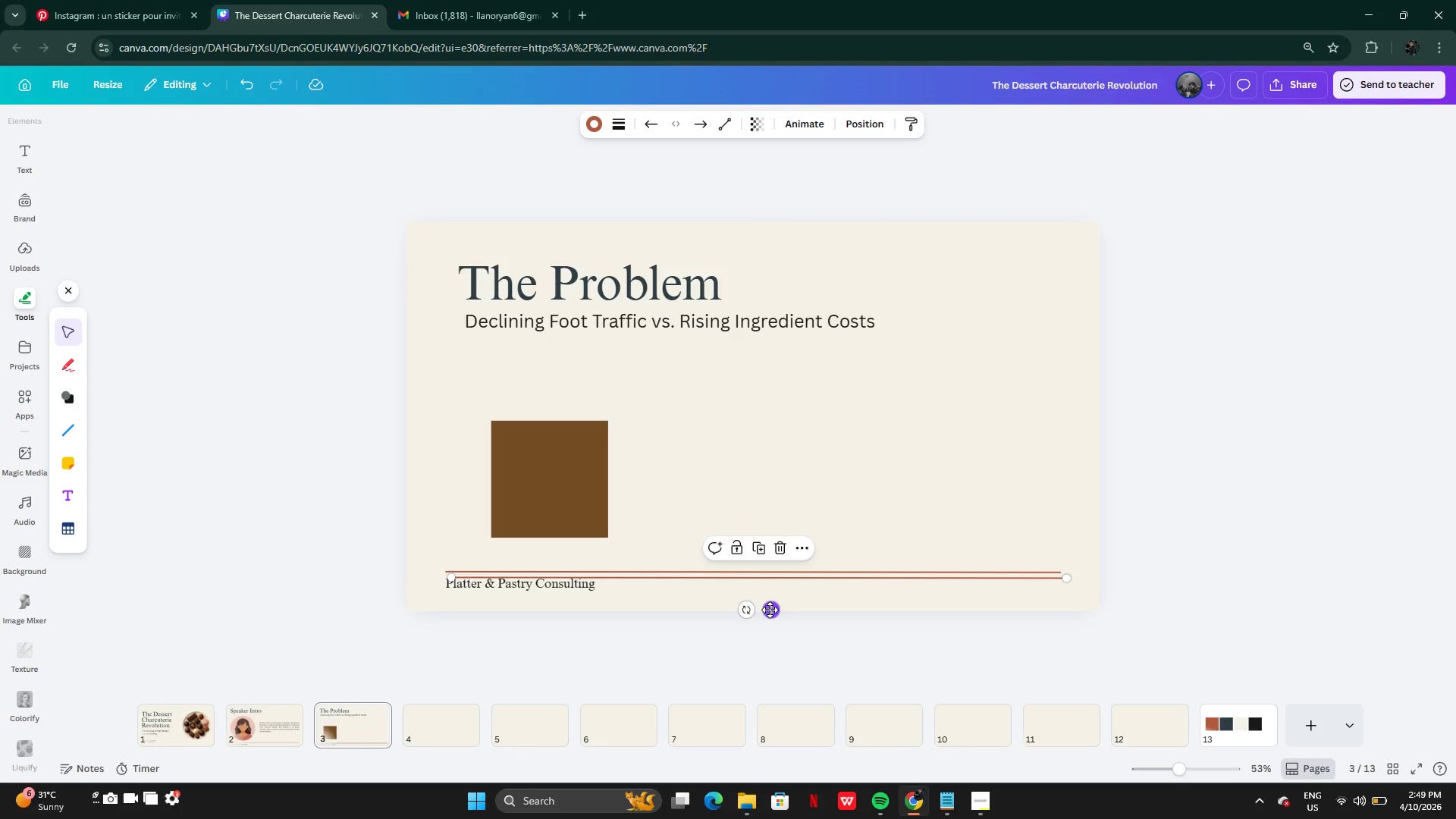 
left_click_drag(start_coordinate=[770, 610], to_coordinate=[769, 575])
 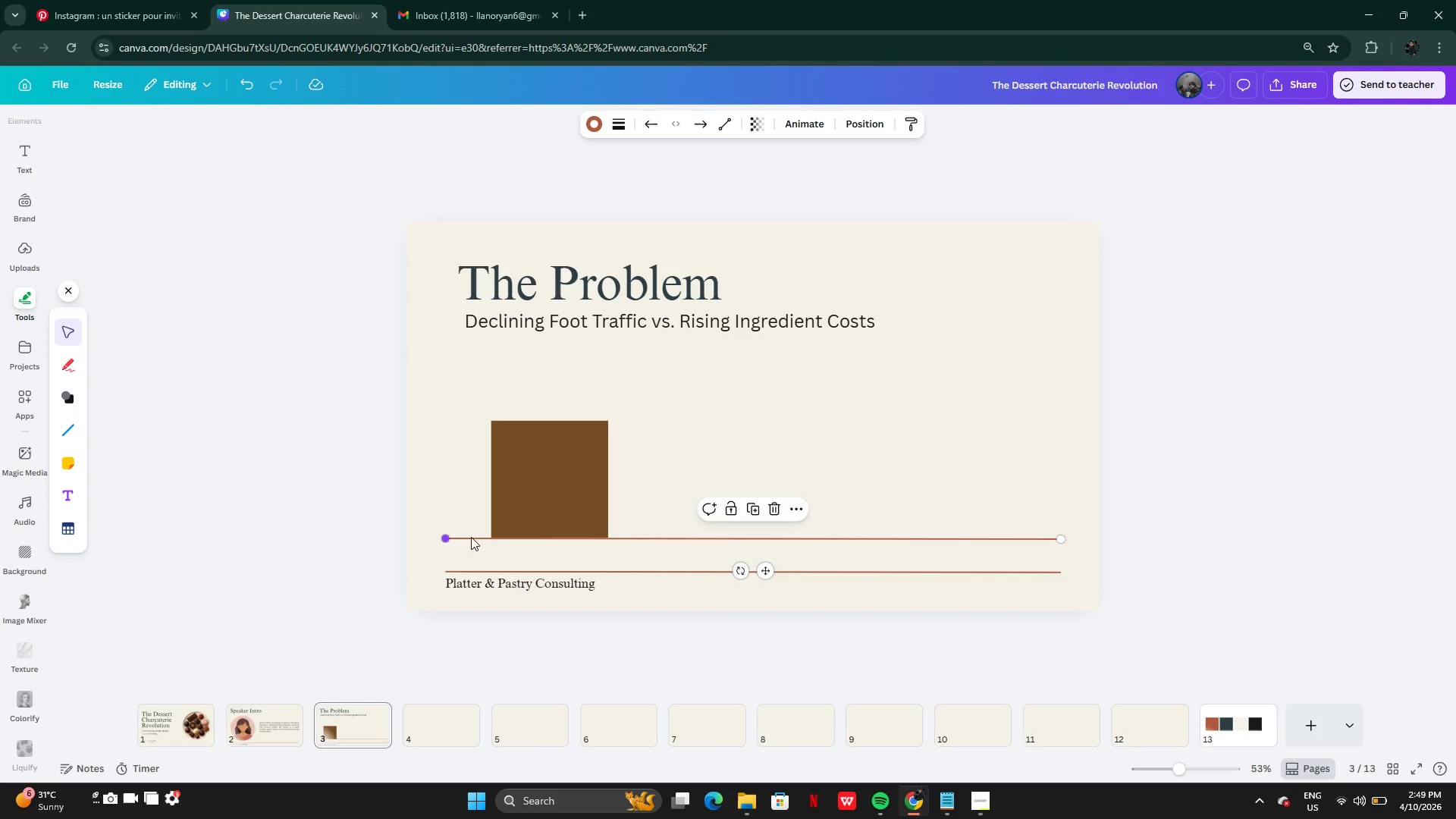 
left_click_drag(start_coordinate=[543, 504], to_coordinate=[583, 504])
 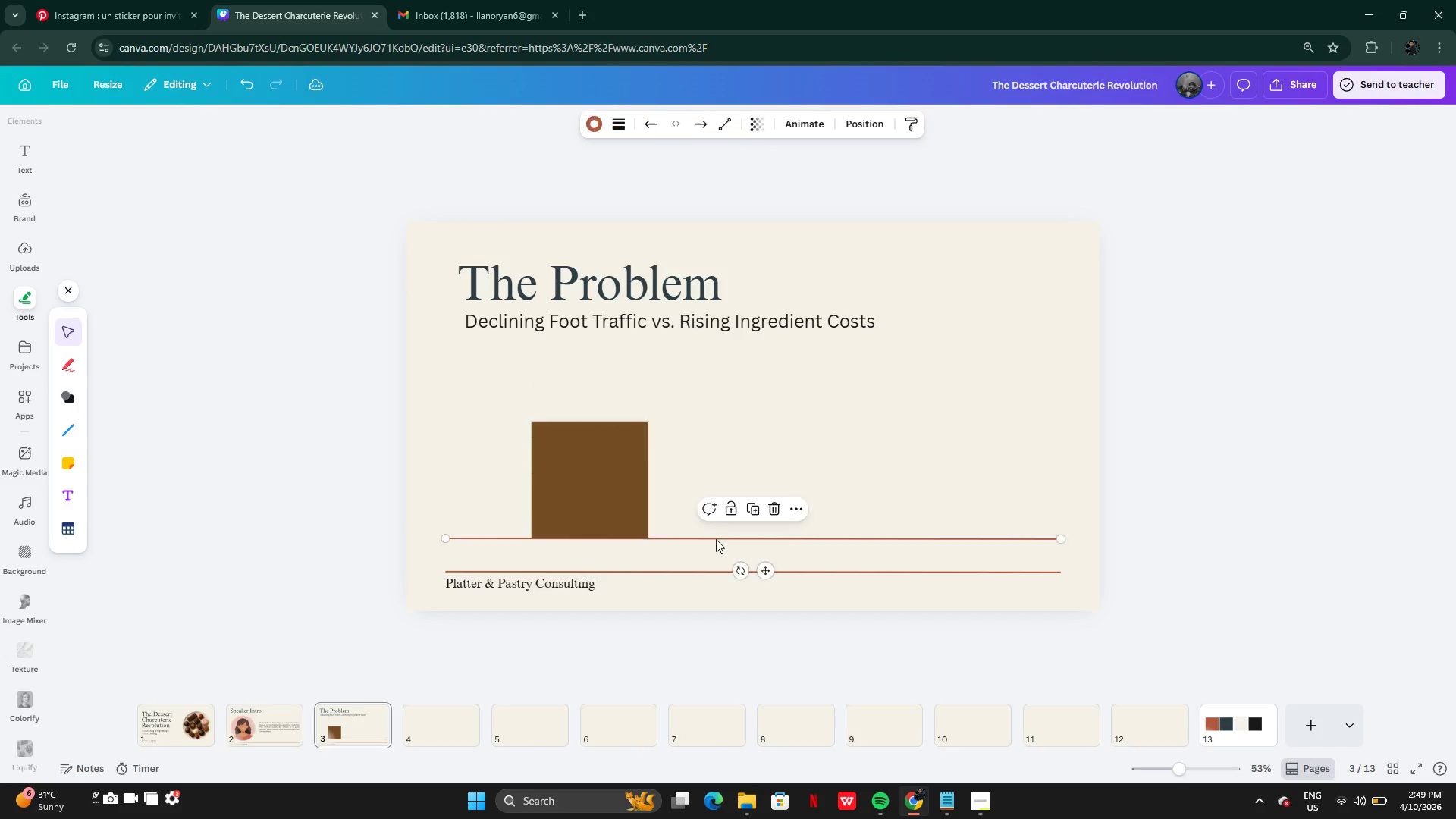 
left_click([716, 539])
 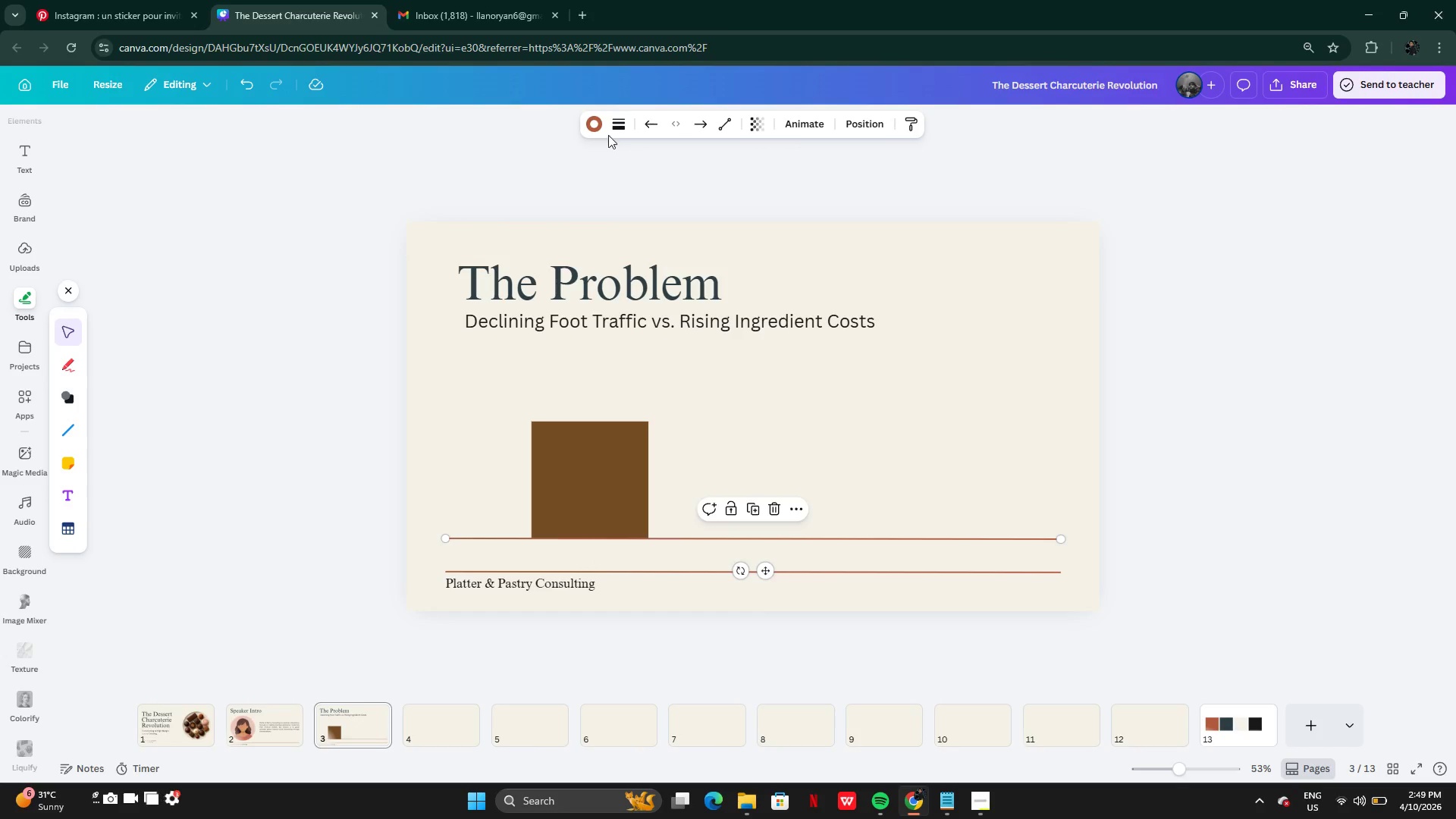 
left_click([593, 126])
 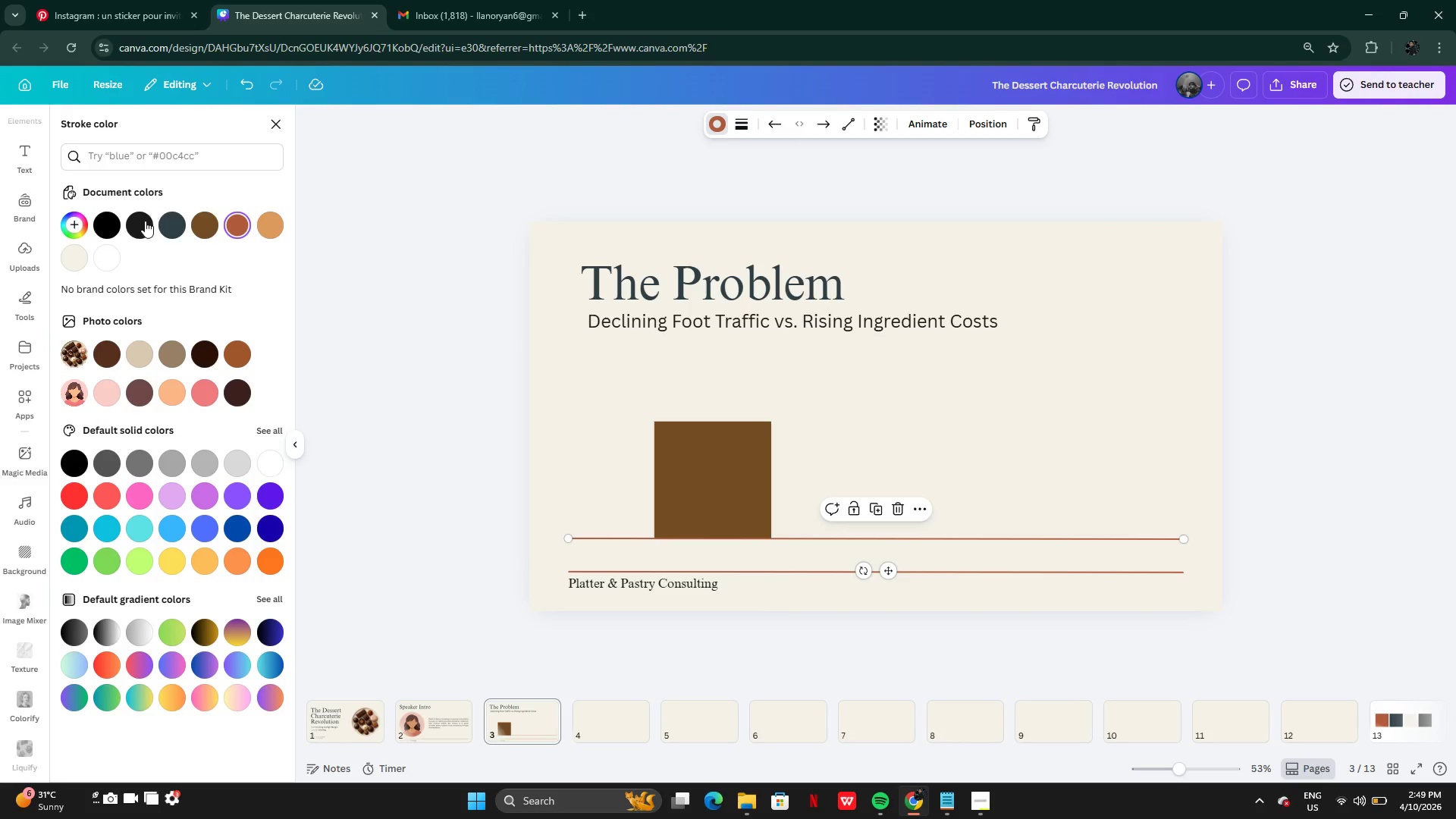 
left_click([143, 221])
 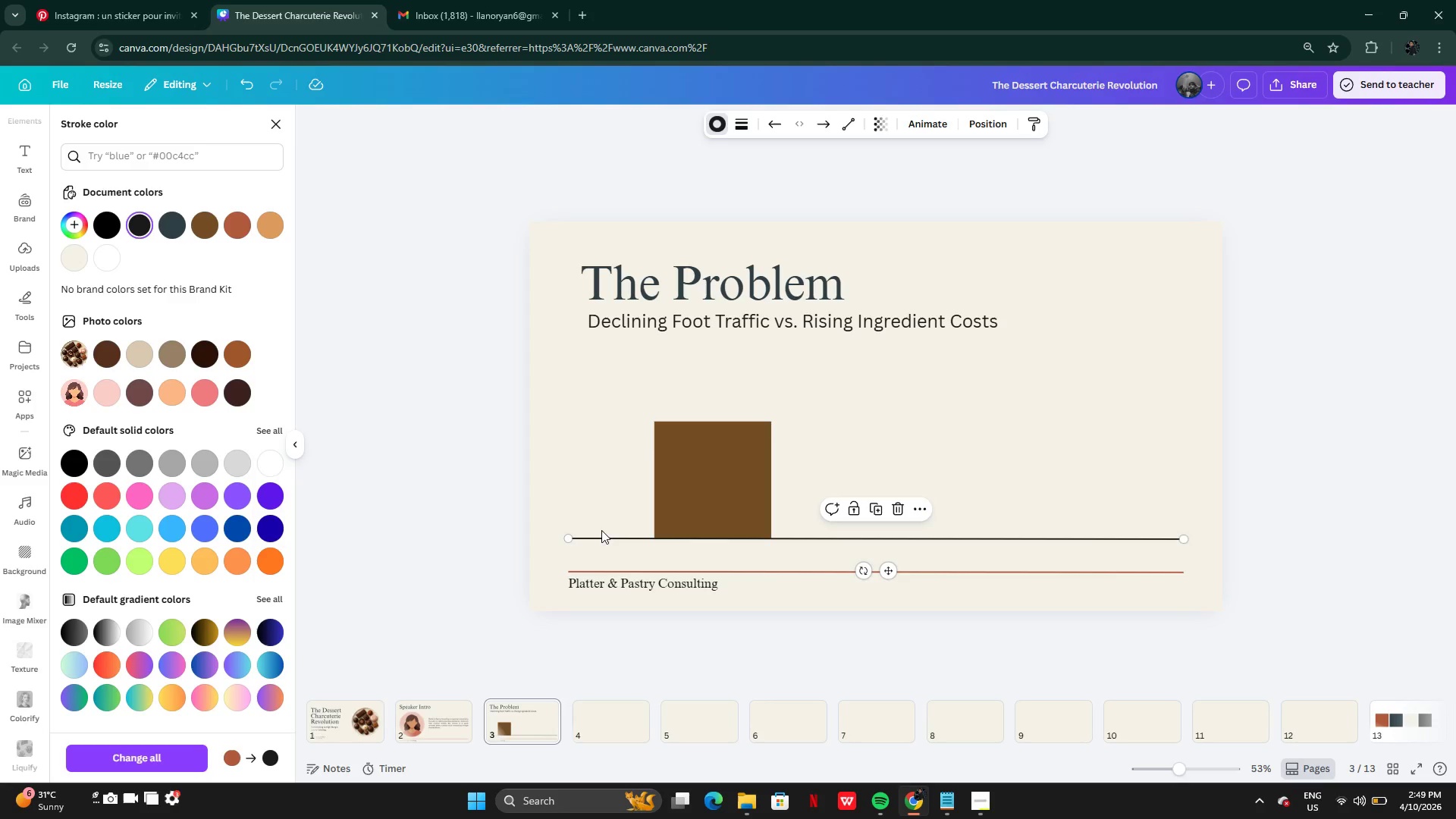 
left_click_drag(start_coordinate=[568, 536], to_coordinate=[614, 539])
 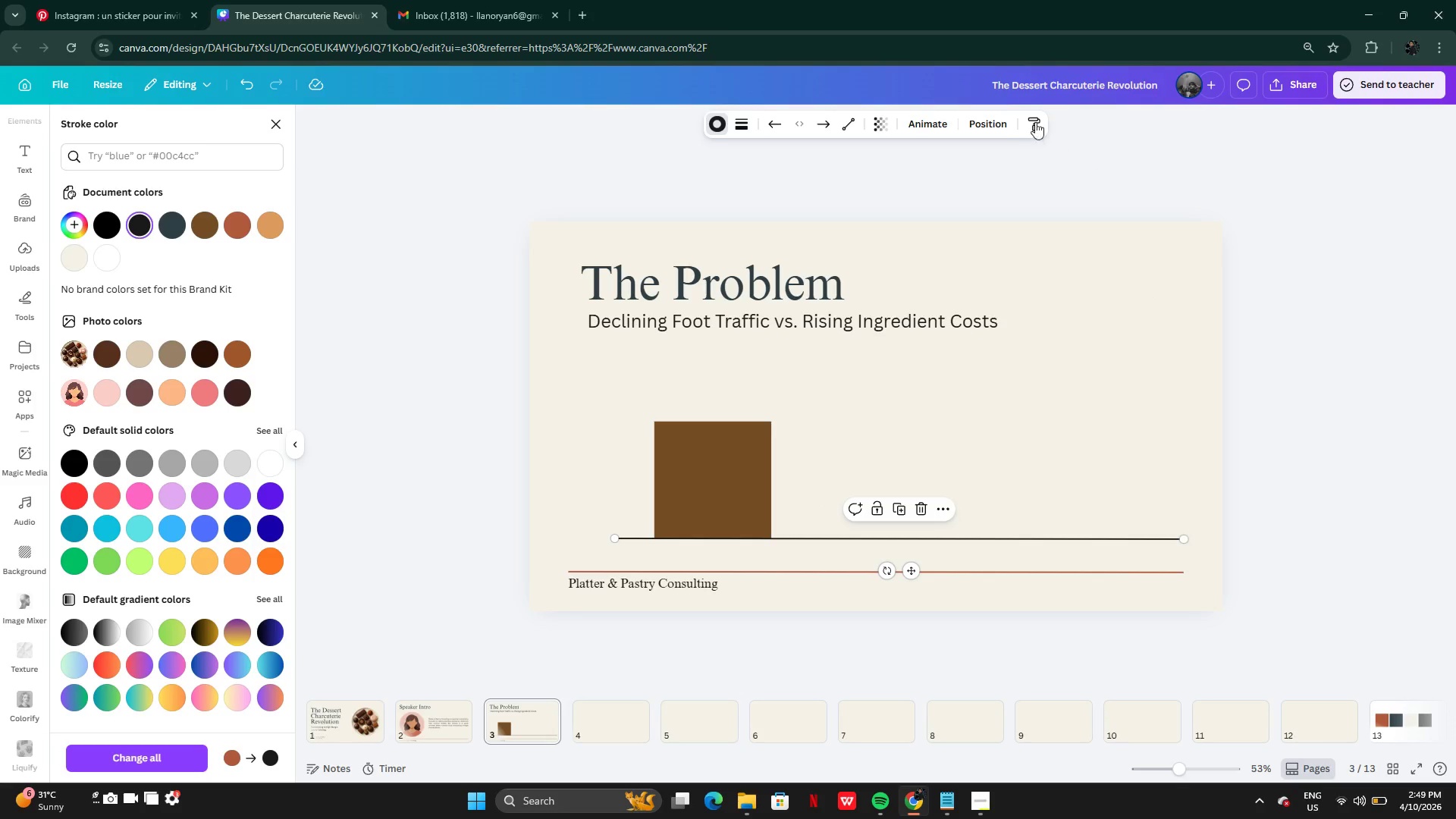 
left_click([996, 124])
 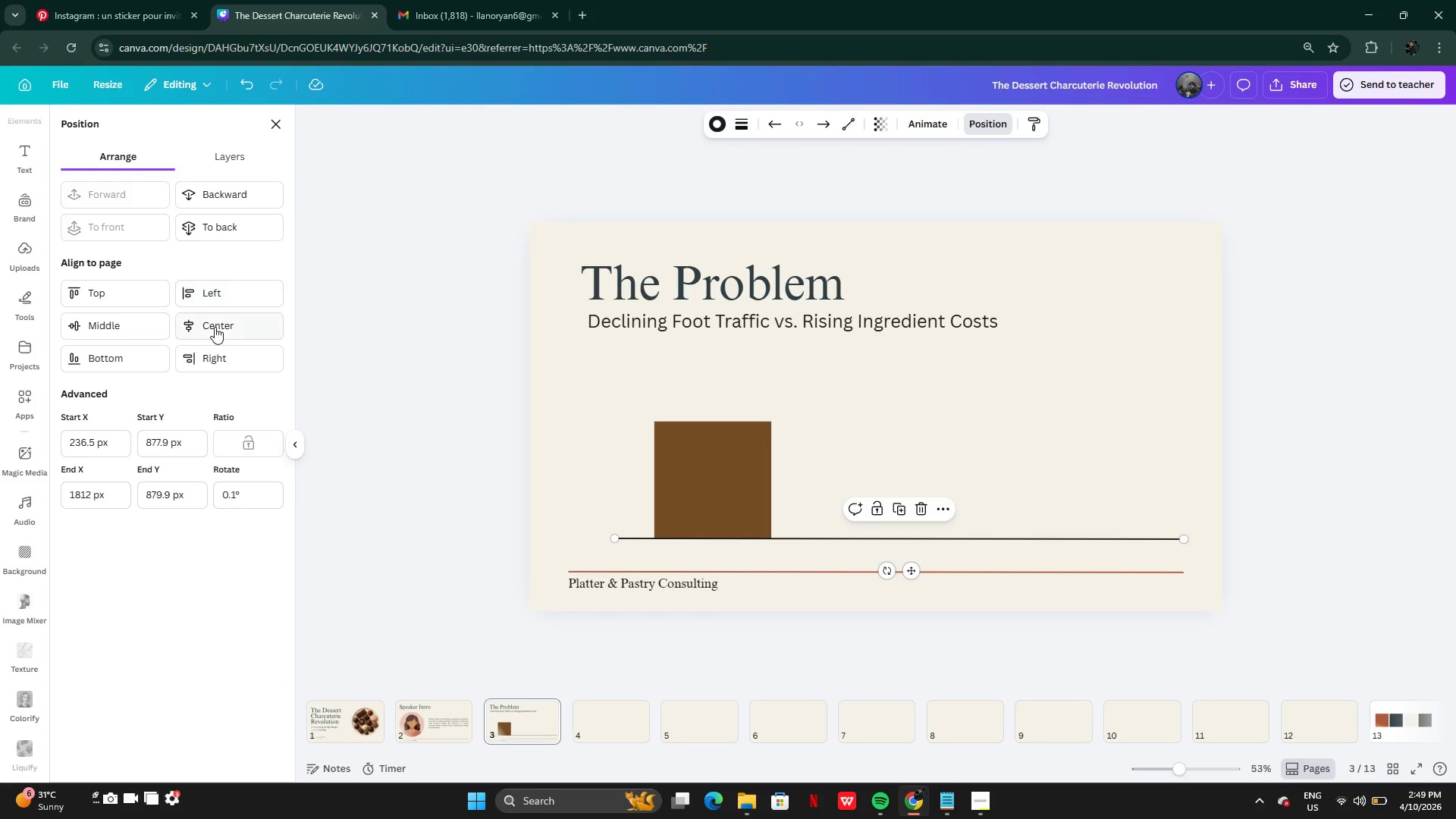 
left_click([215, 322])
 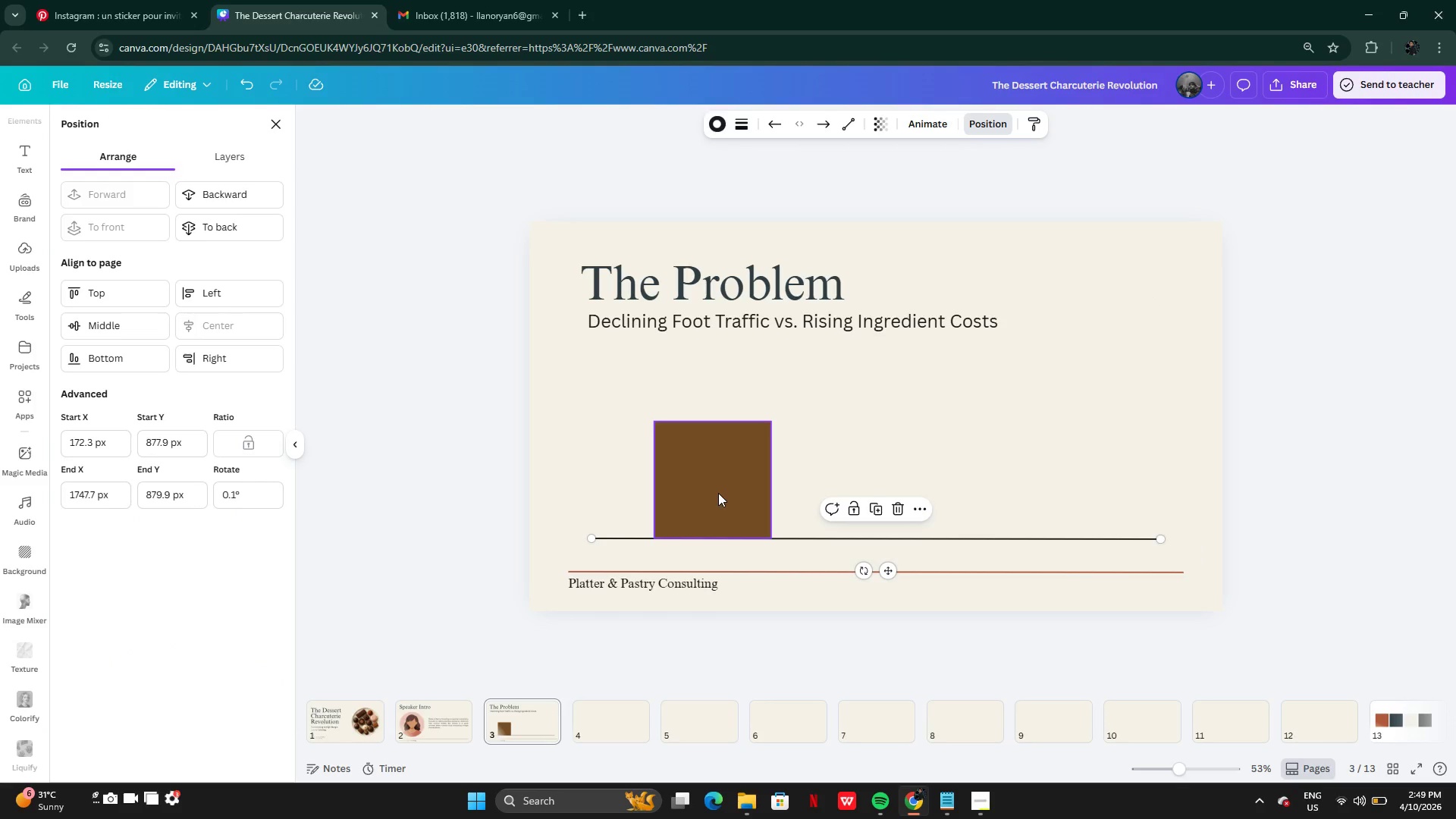 
left_click([718, 493])
 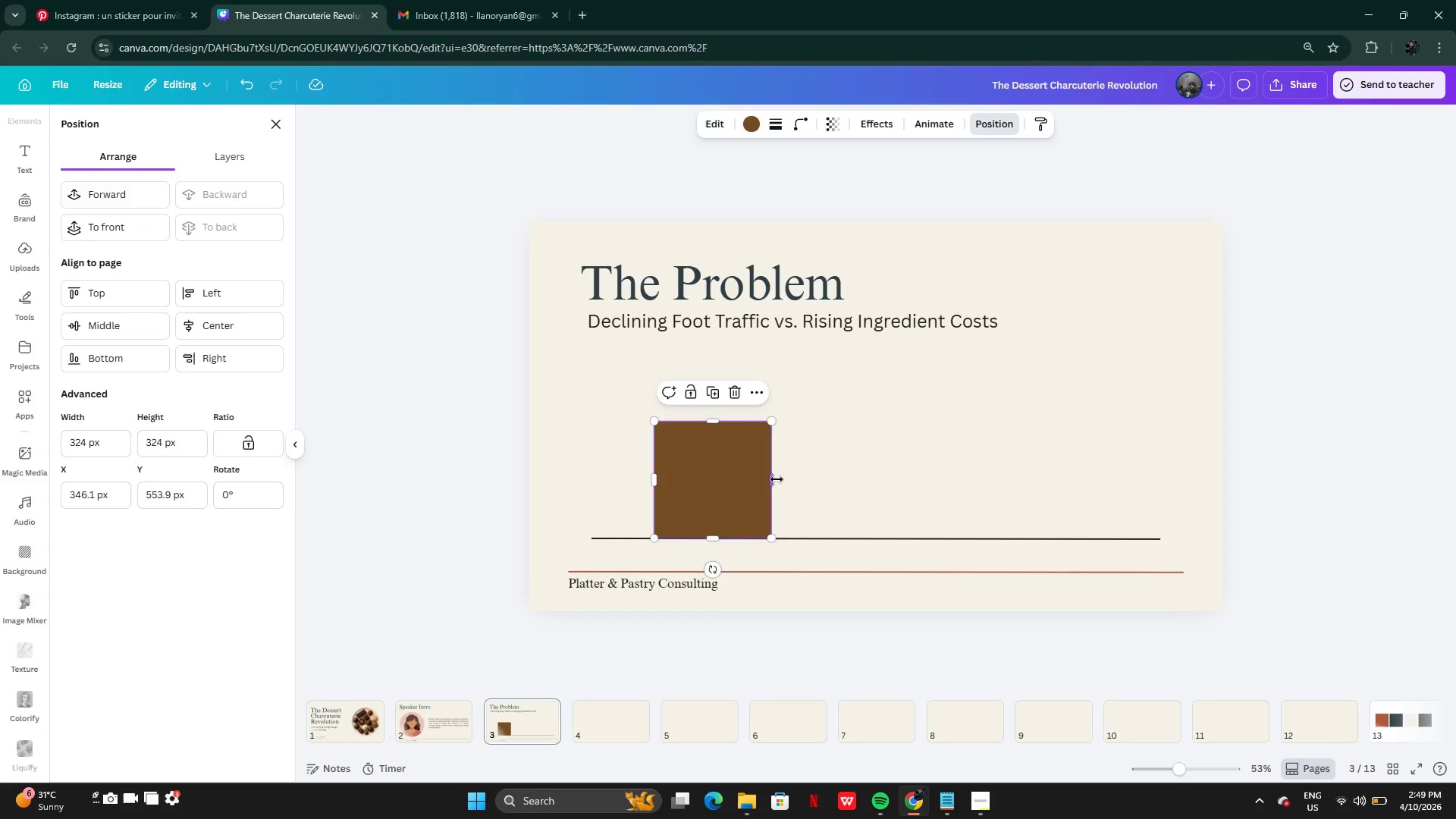 
left_click_drag(start_coordinate=[777, 479], to_coordinate=[733, 470])
 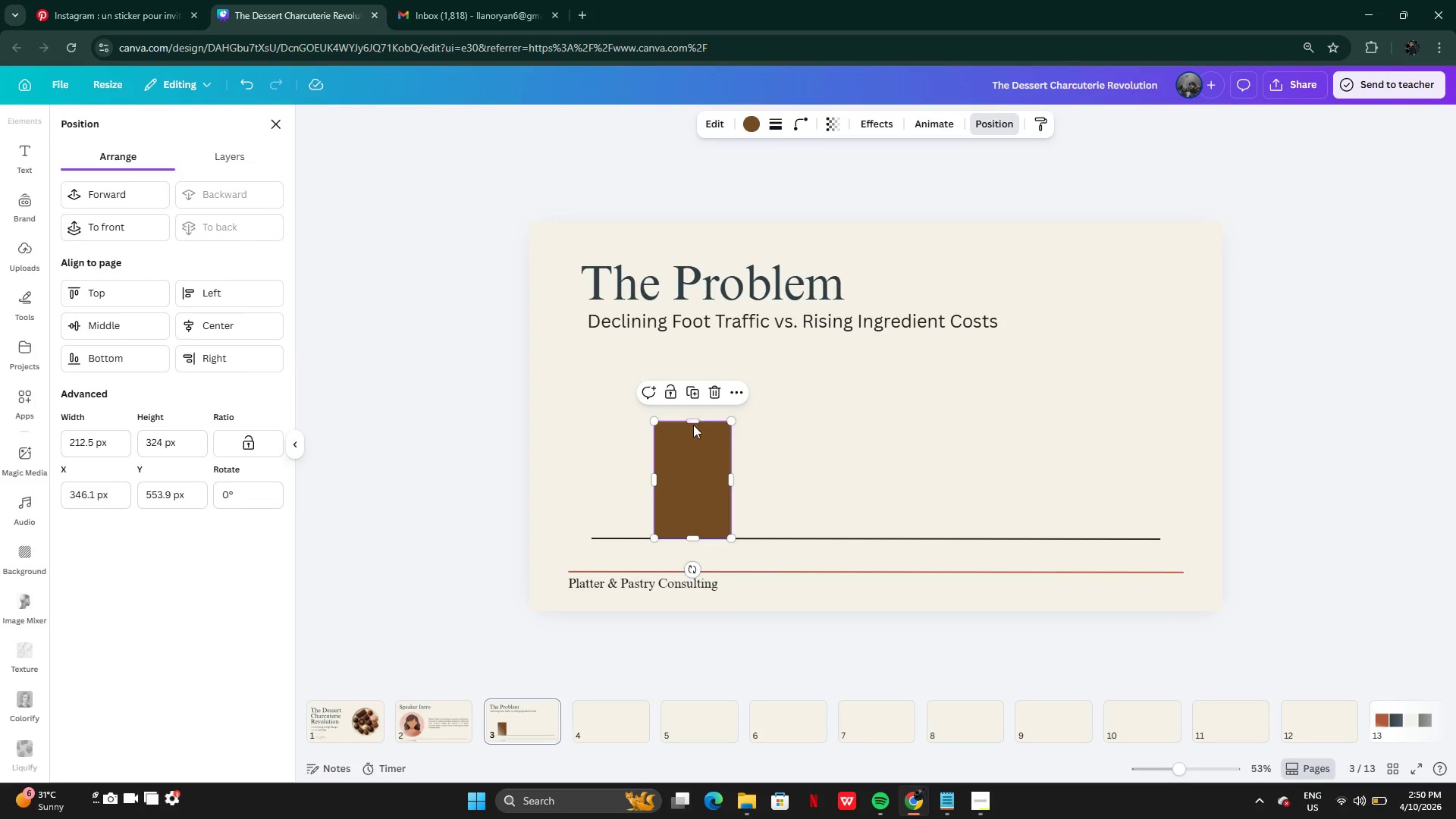 
left_click_drag(start_coordinate=[693, 423], to_coordinate=[695, 385])
 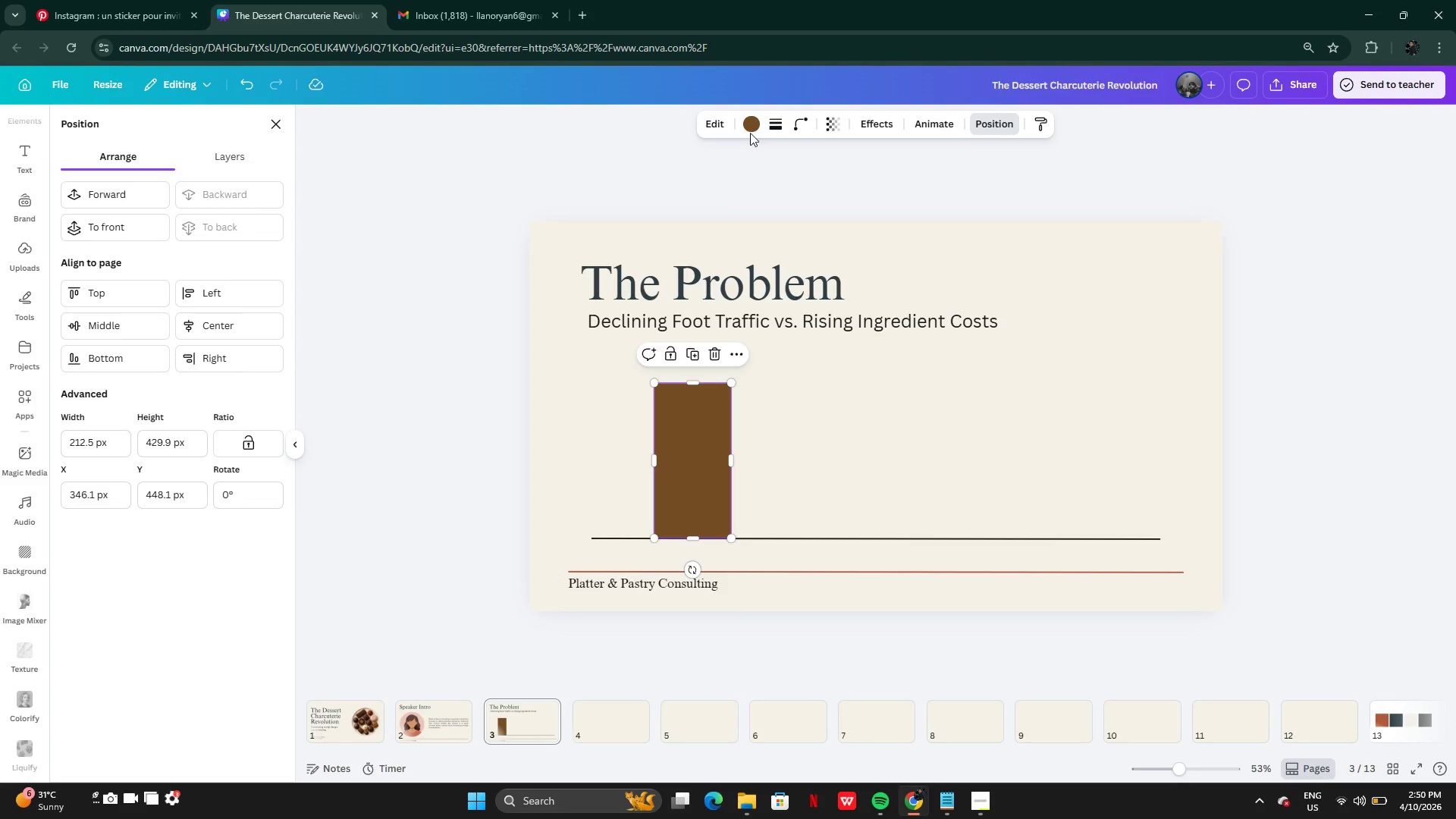 
left_click([751, 125])
 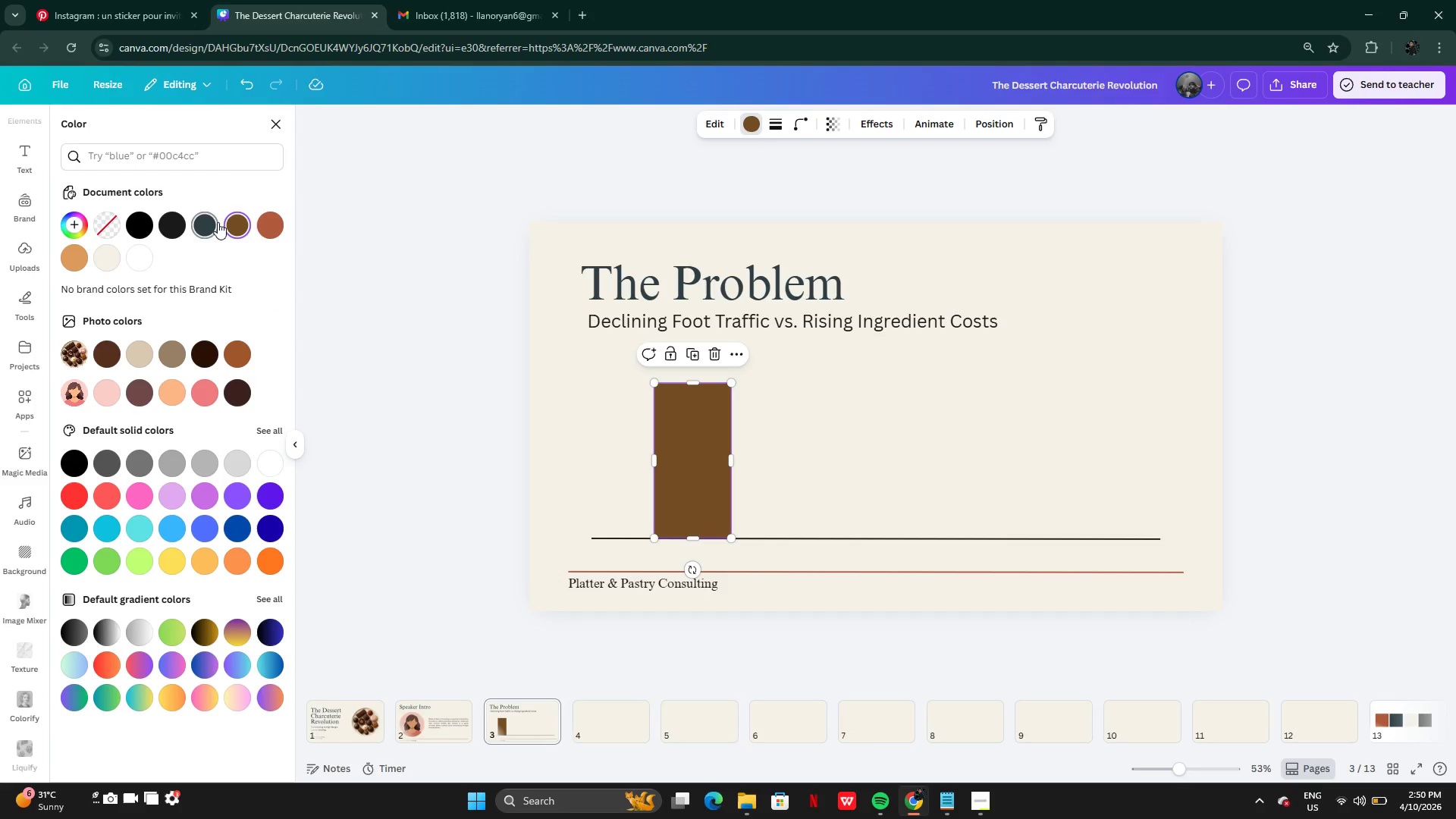 
left_click([216, 222])
 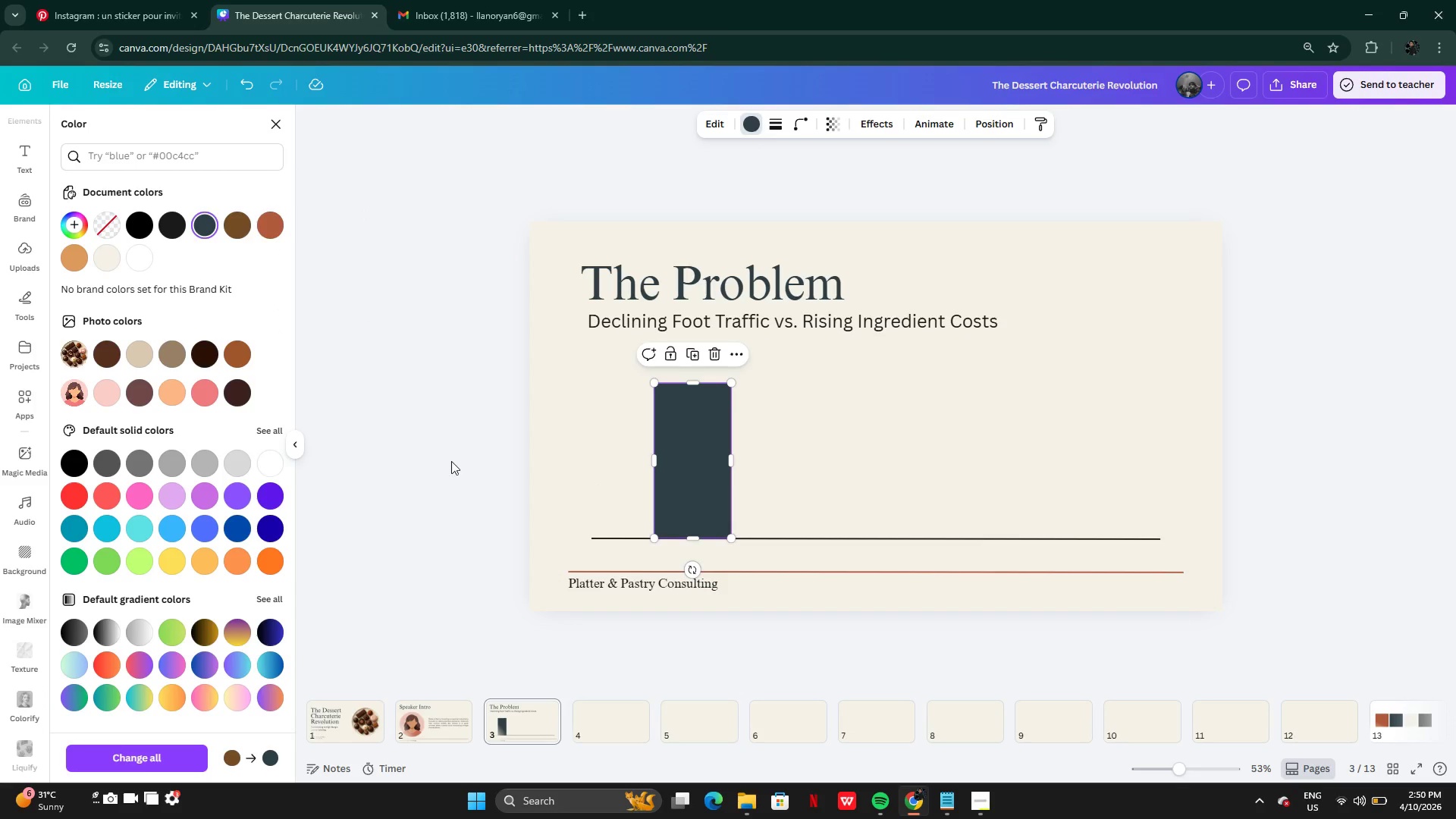 
mouse_move([192, 241])
 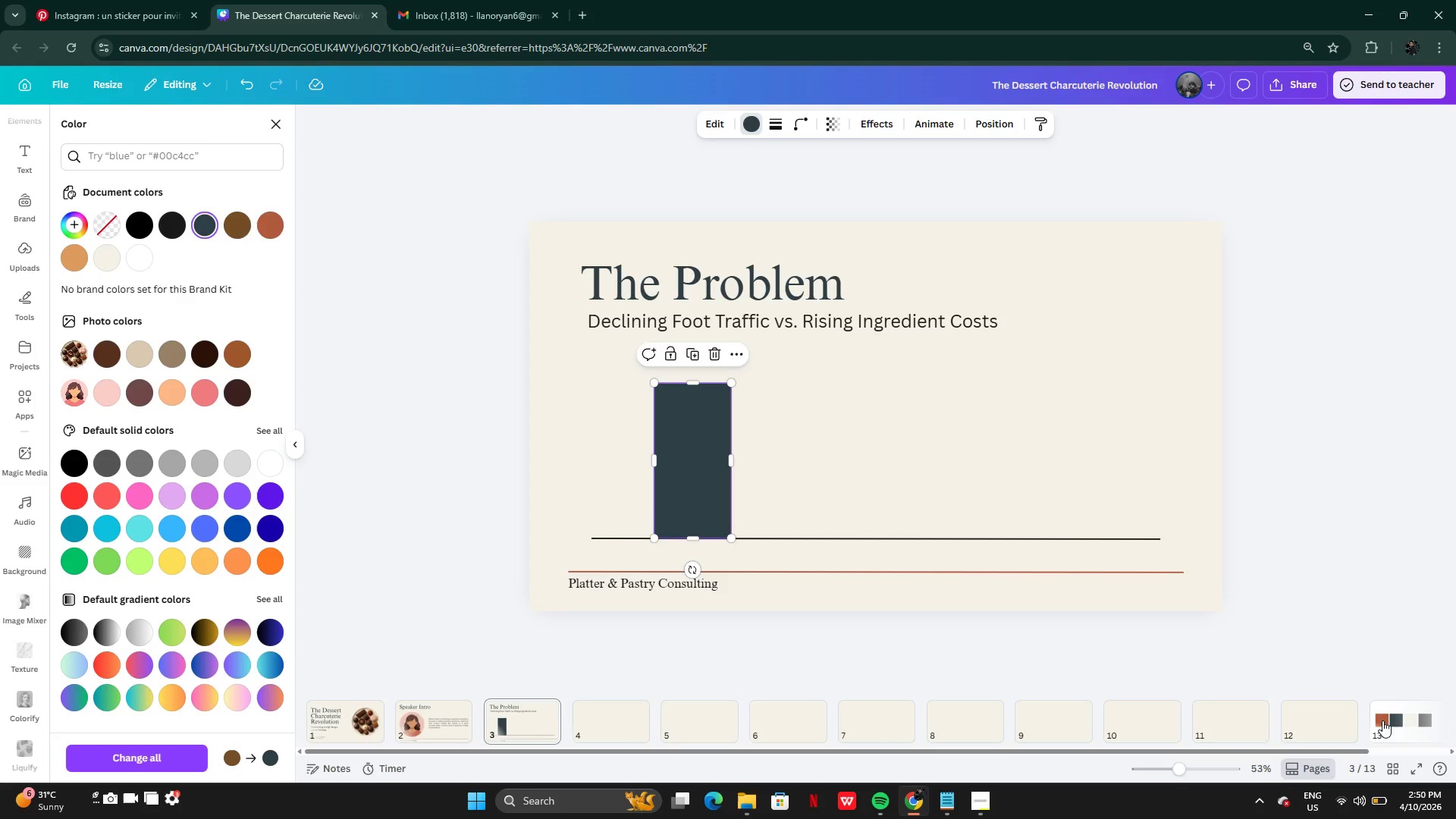 
left_click([1382, 721])
 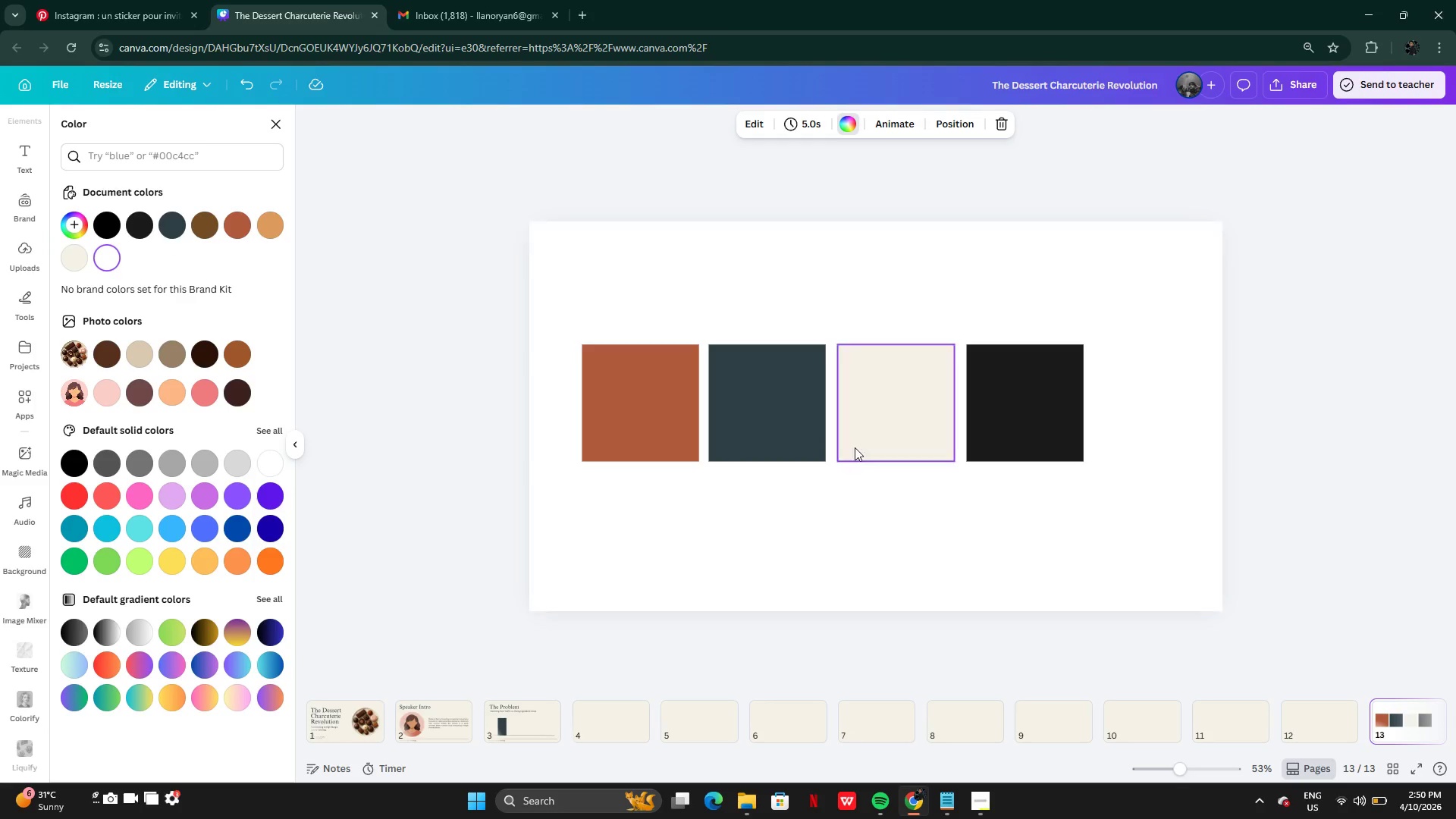 
left_click([761, 423])
 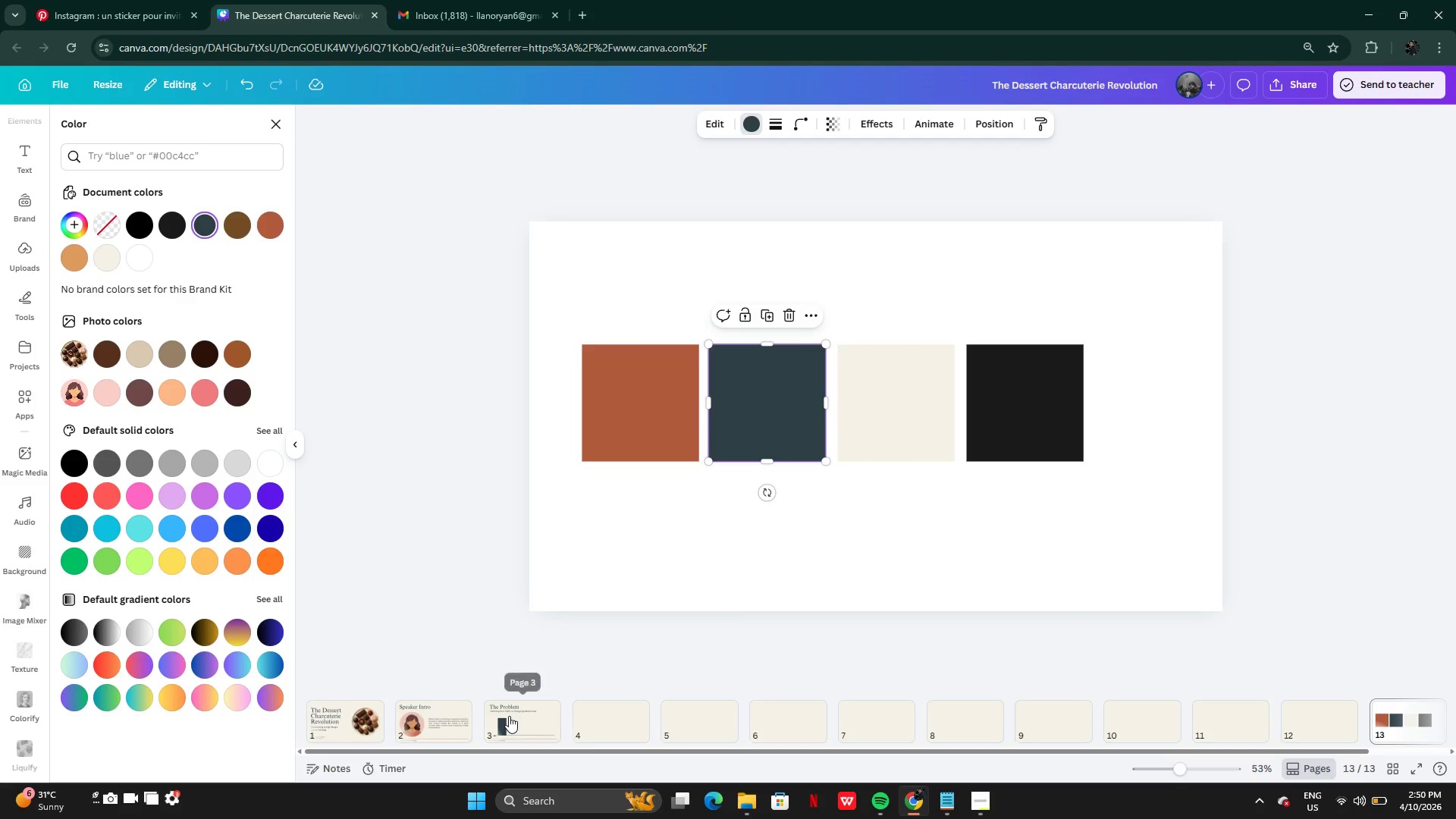 
left_click([510, 718])
 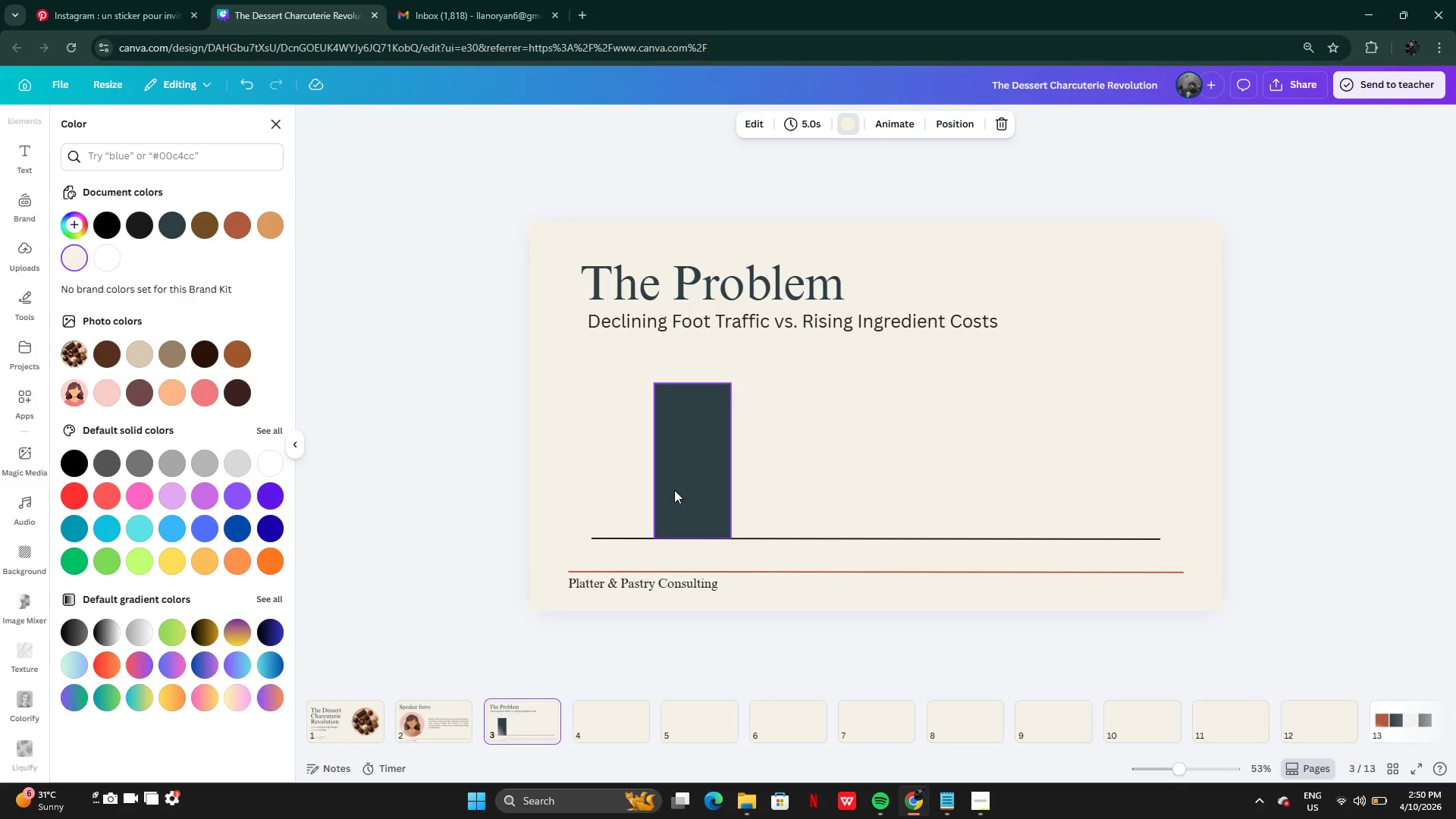 
left_click([674, 490])
 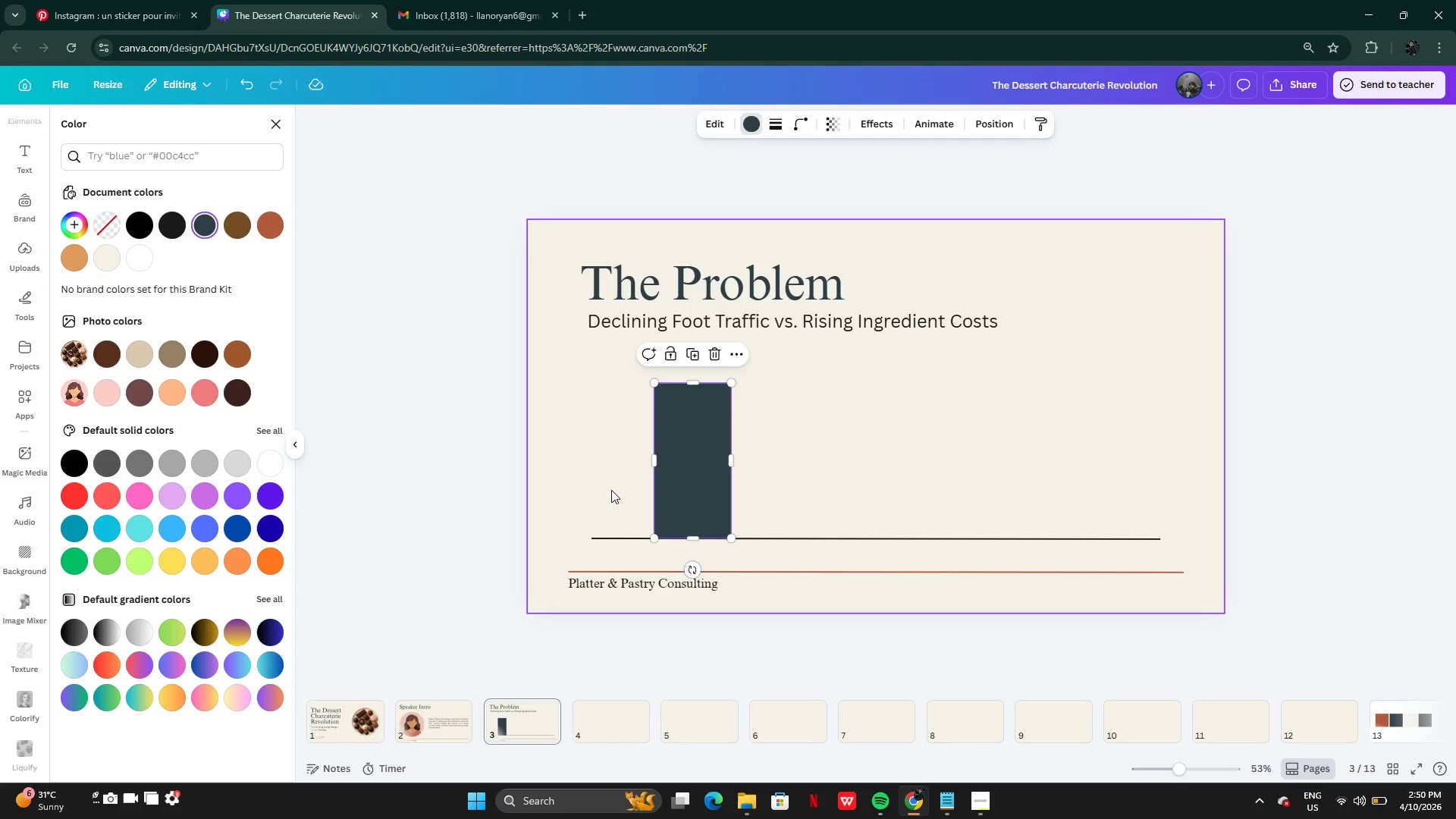 
left_click([611, 490])
 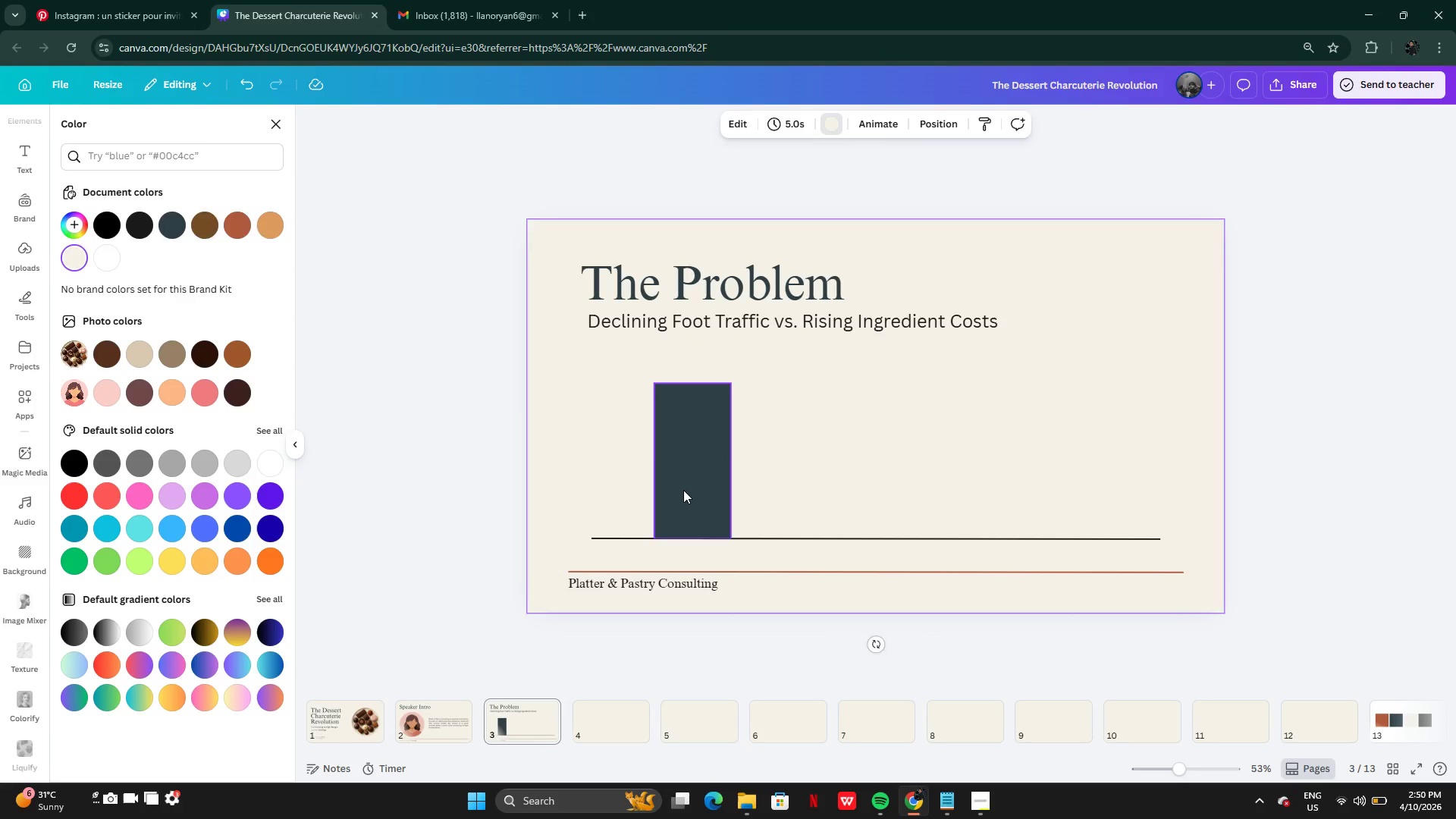 
left_click([683, 490])
 